 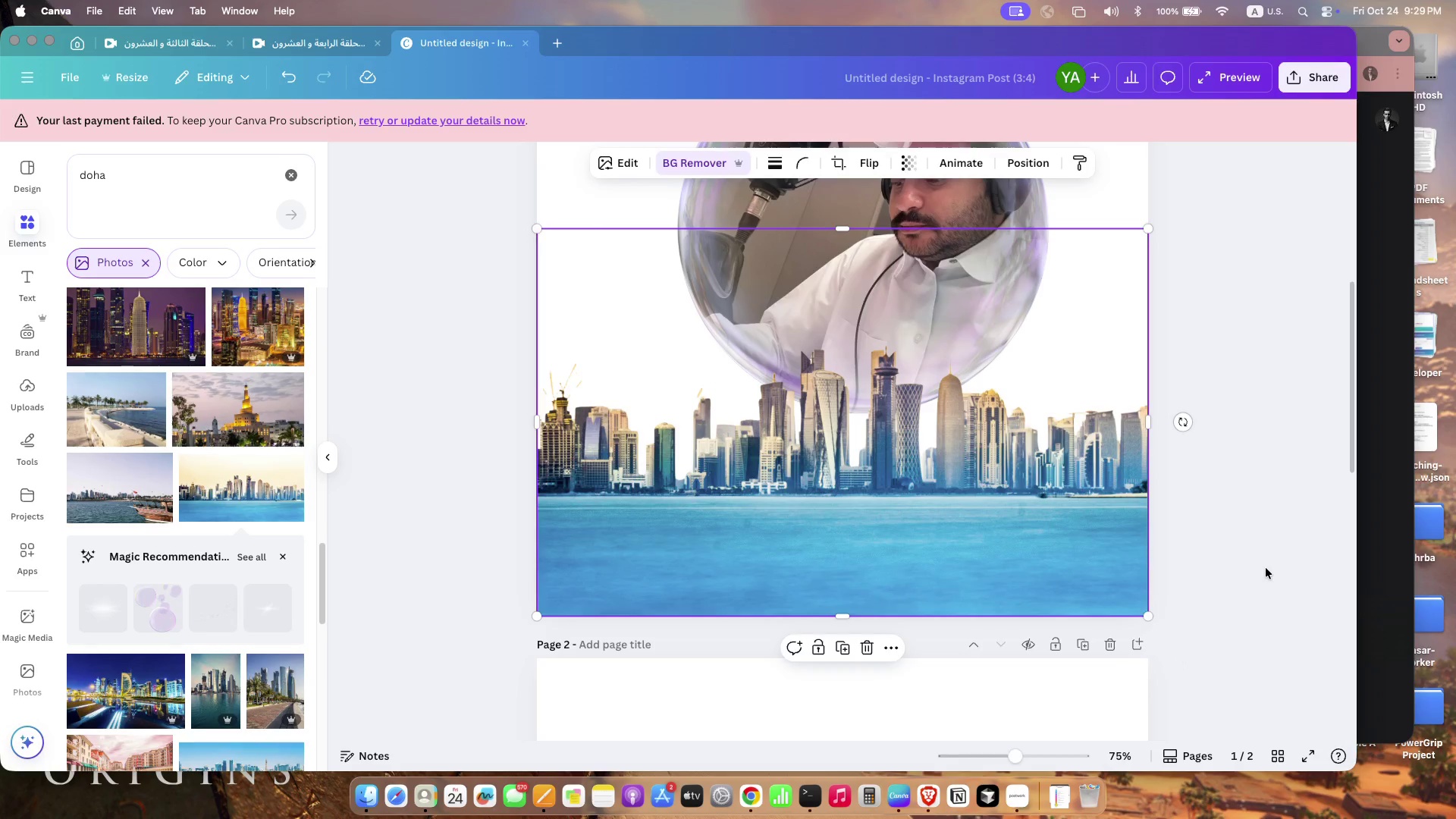 
left_click([1266, 568])
 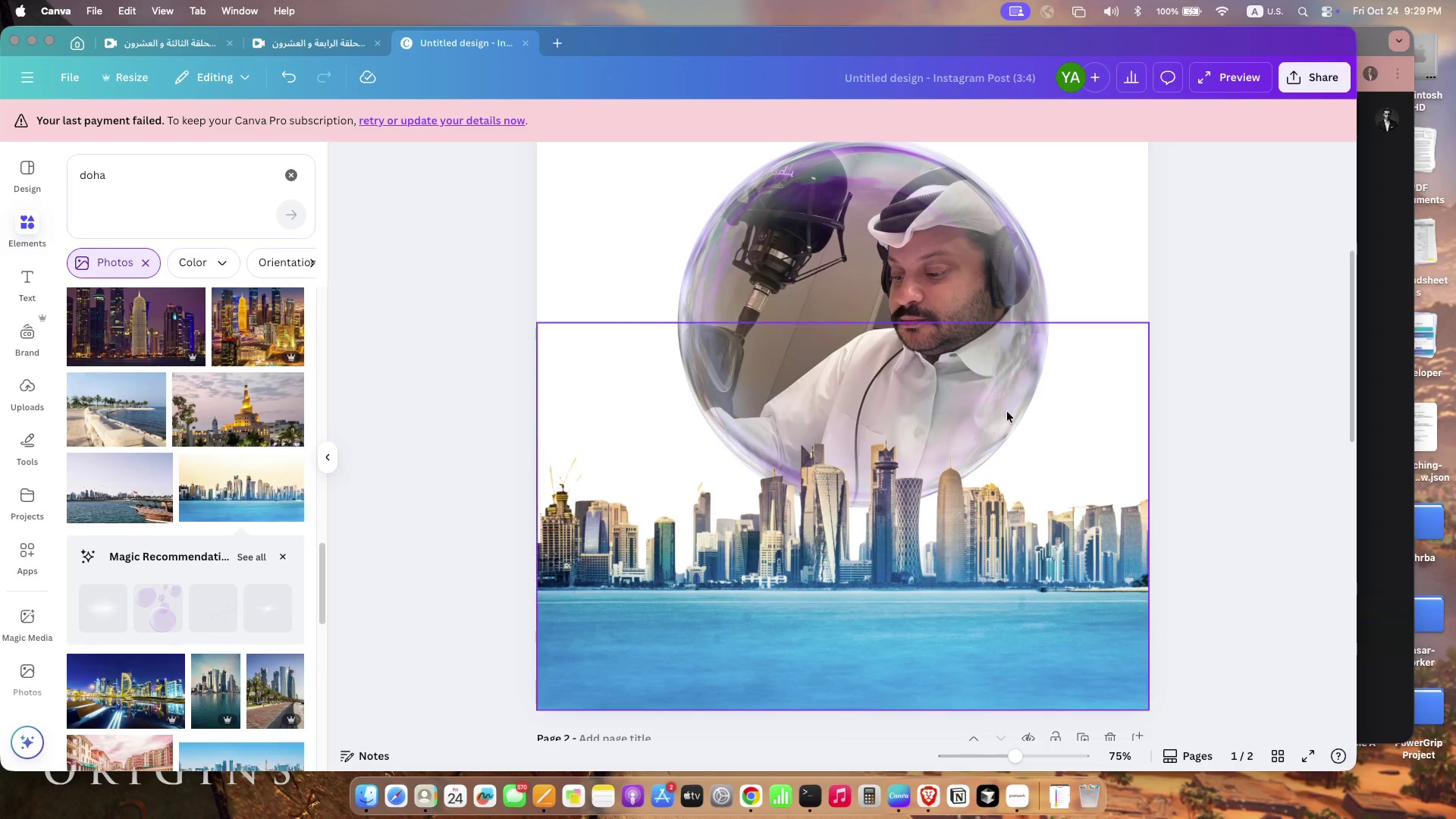 
scroll: coordinate [1266, 568], scroll_direction: up, amount: 10.0
 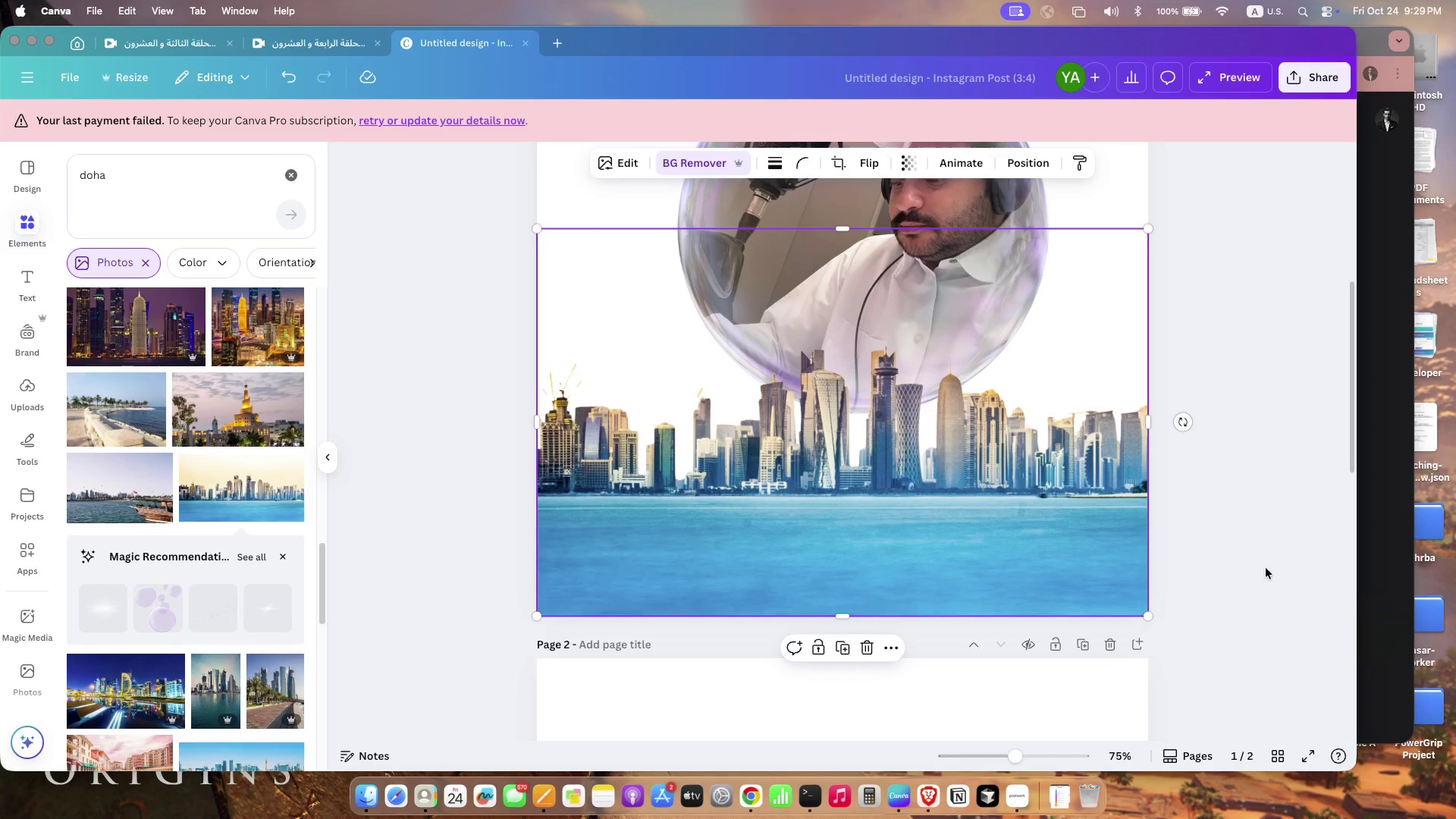 
left_click([933, 343])
 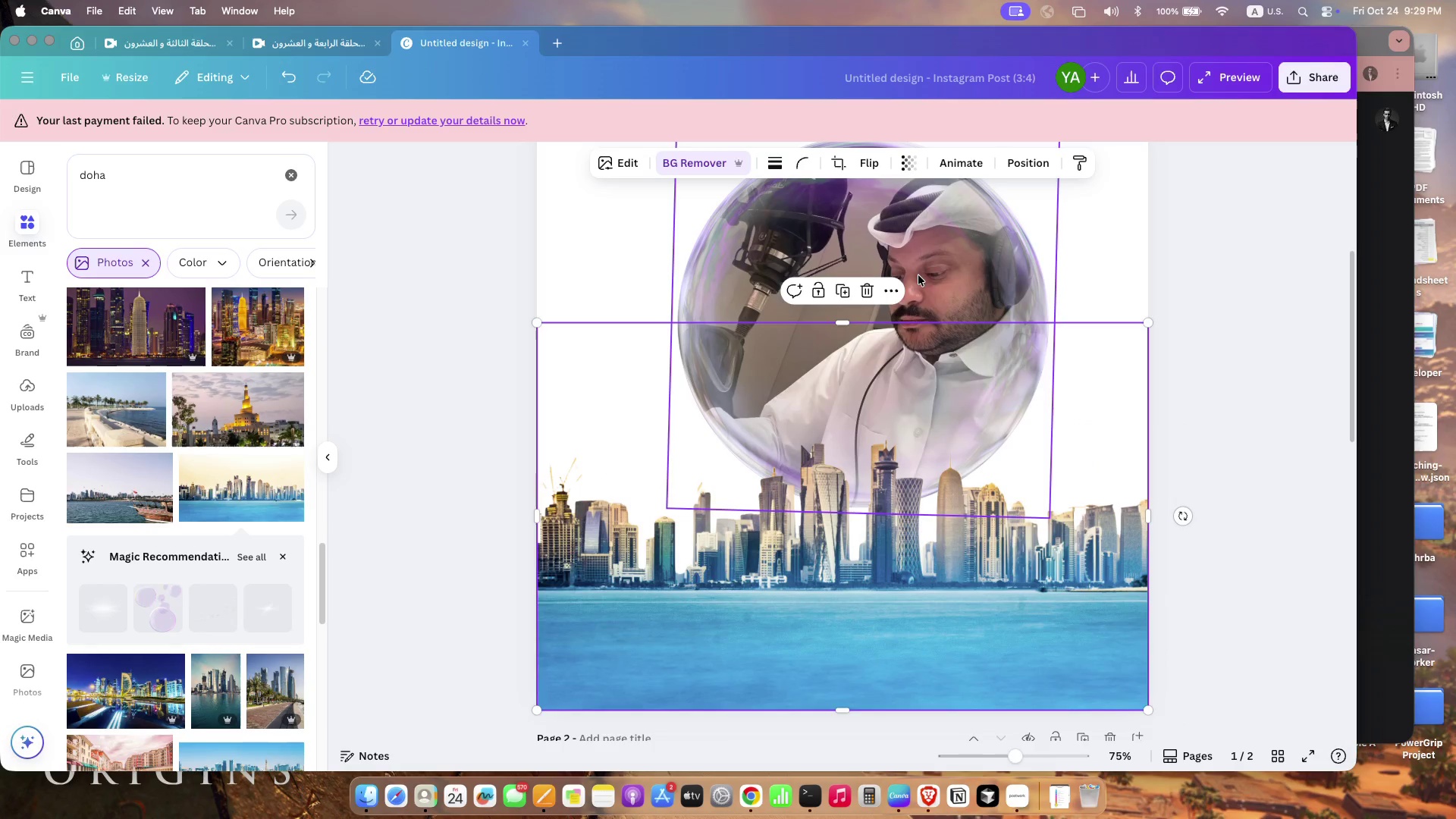 
left_click([918, 275])
 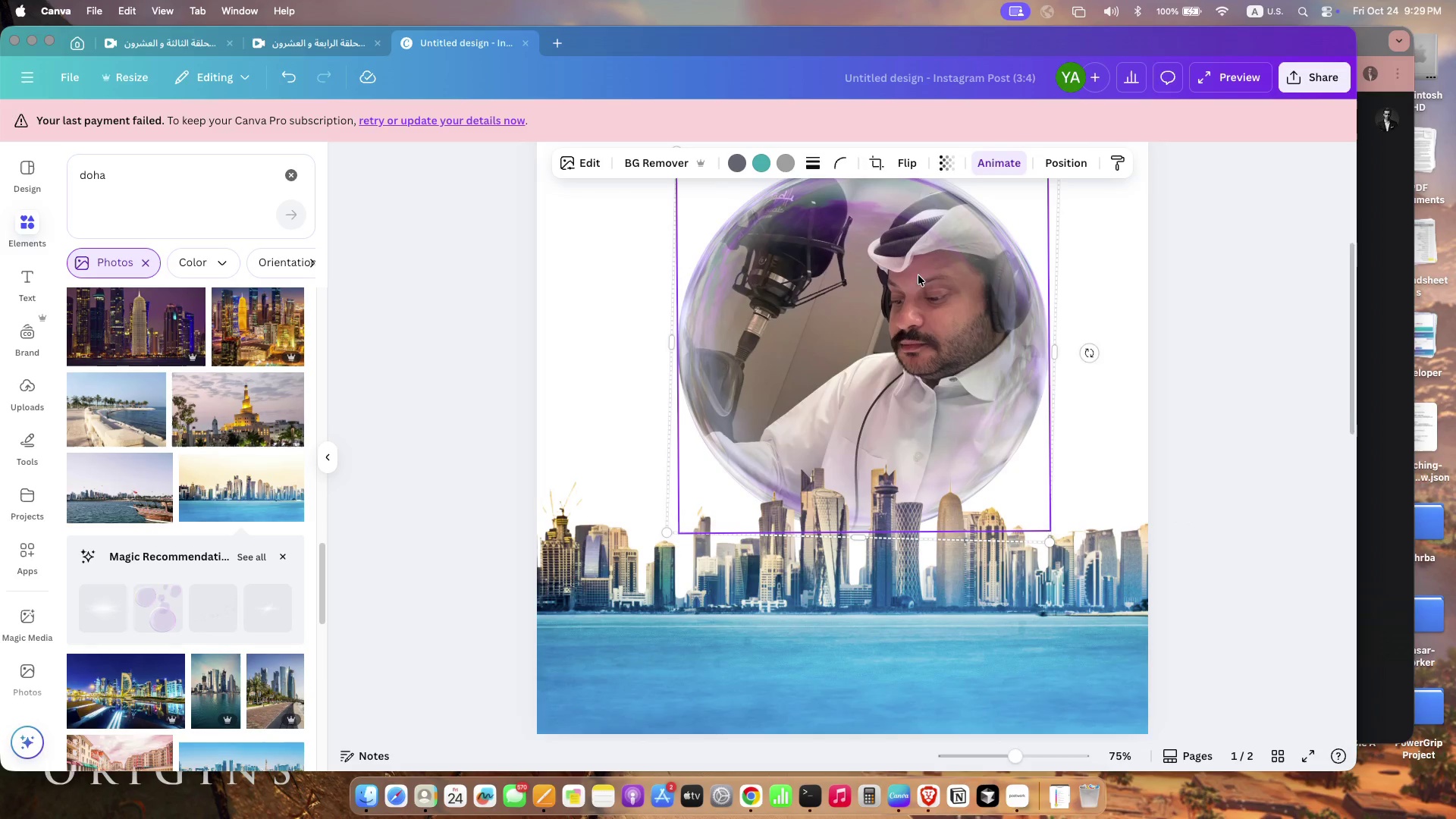 
scroll: coordinate [928, 325], scroll_direction: up, amount: 25.0
 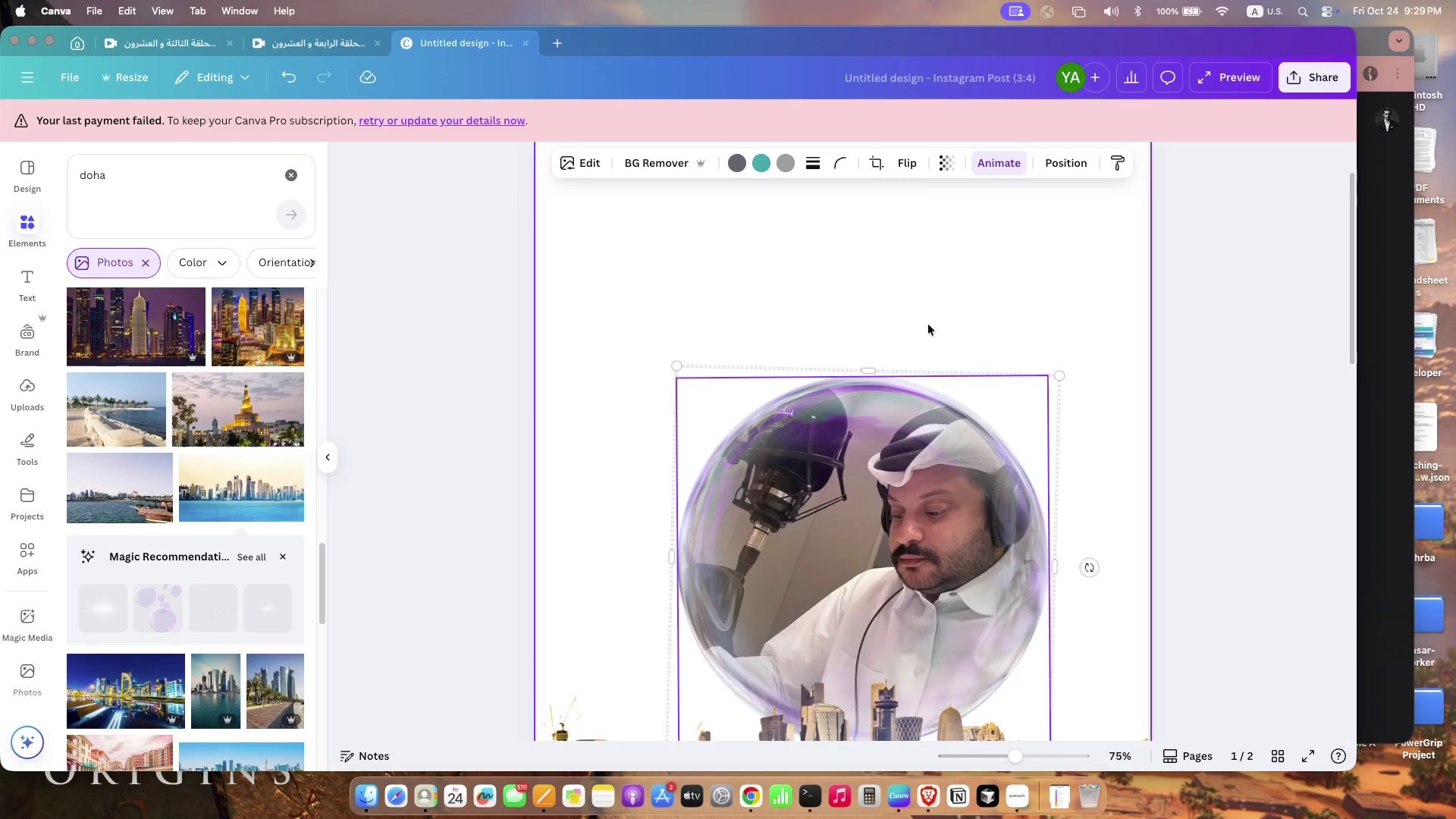 
scroll: coordinate [944, 408], scroll_direction: down, amount: 12.0
 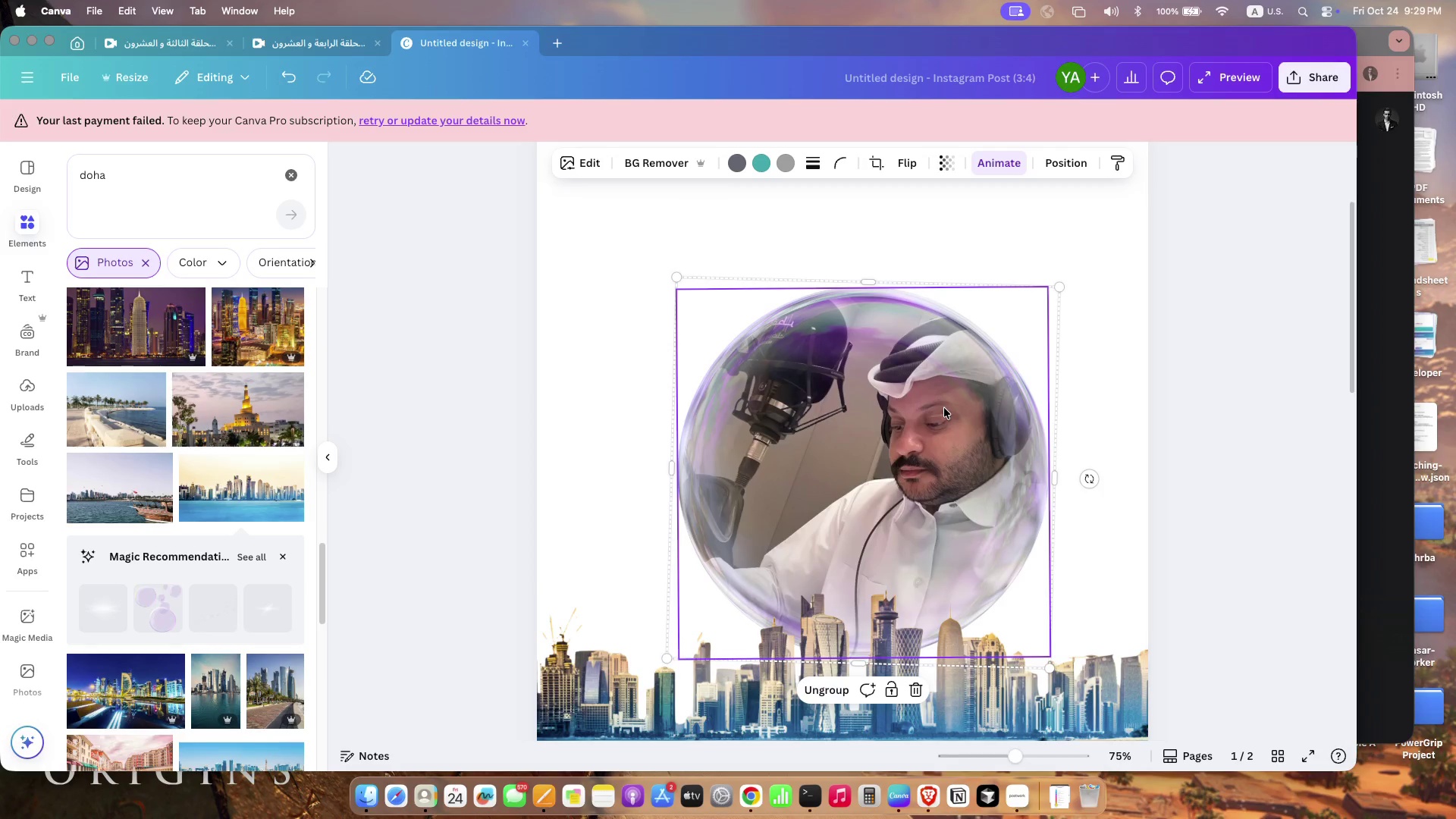 
left_click_drag(start_coordinate=[944, 290], to_coordinate=[924, 270])
 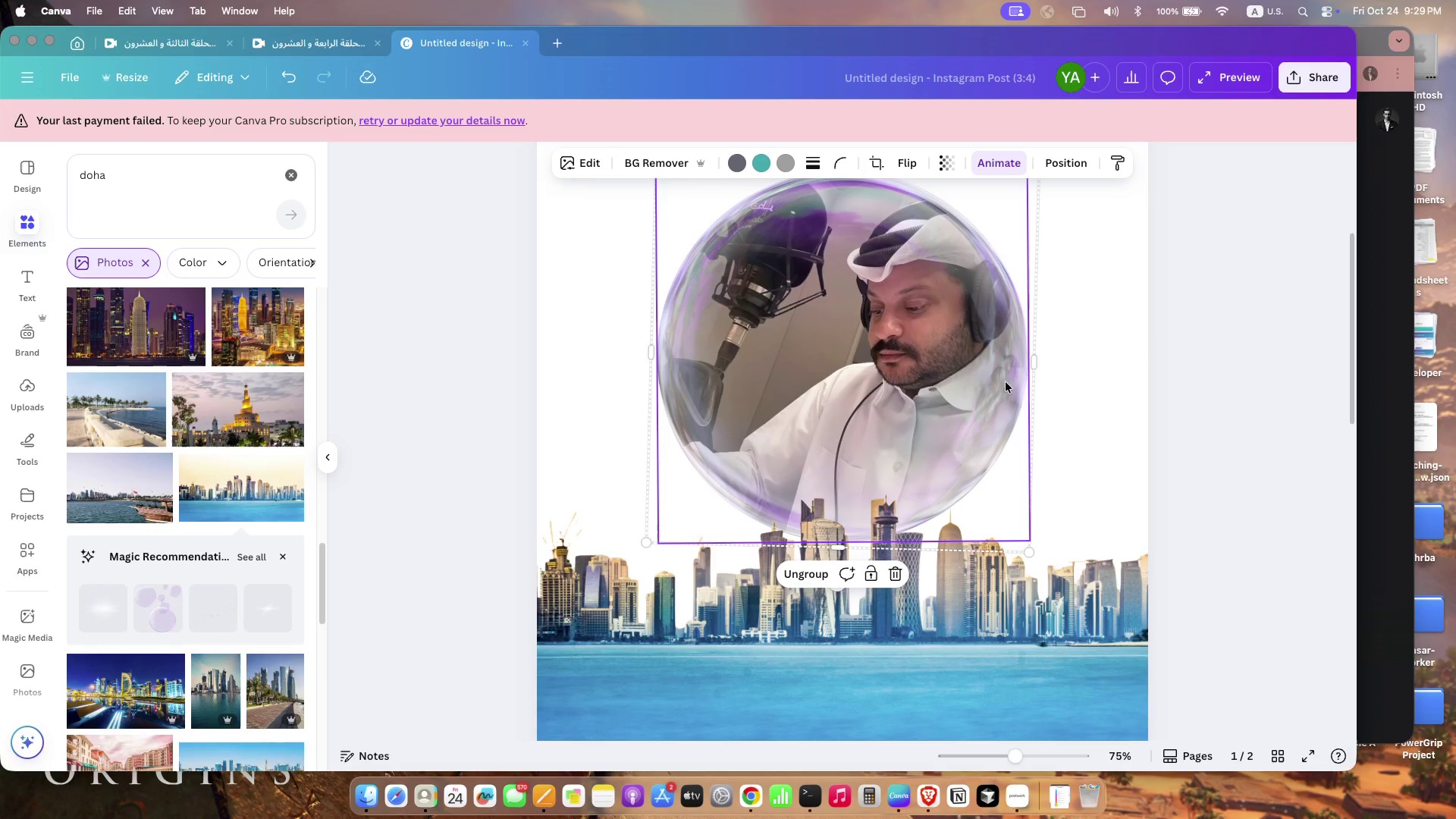 
left_click([1213, 587])
 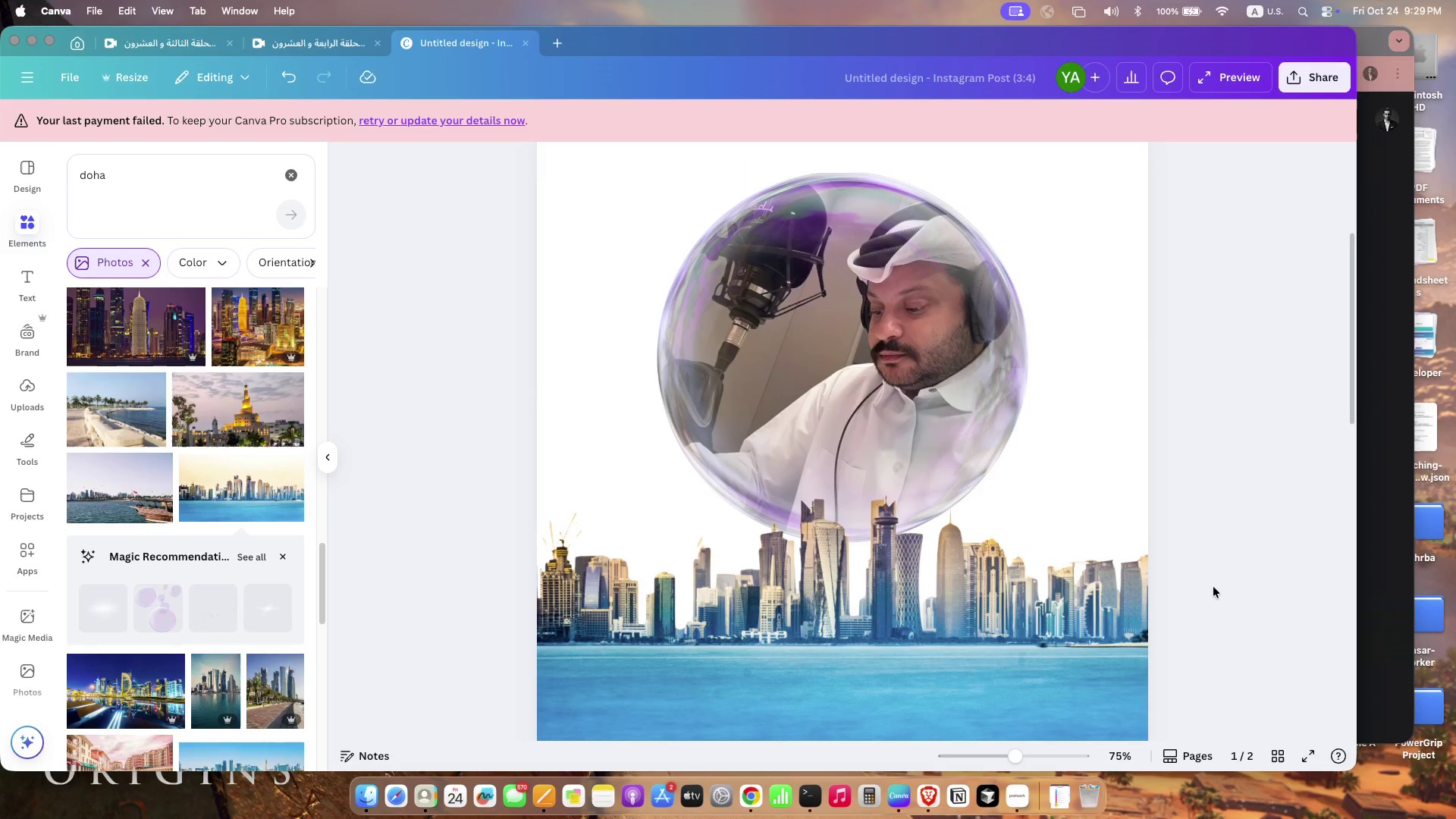 
left_click_drag(start_coordinate=[1014, 754], to_coordinate=[997, 753])
 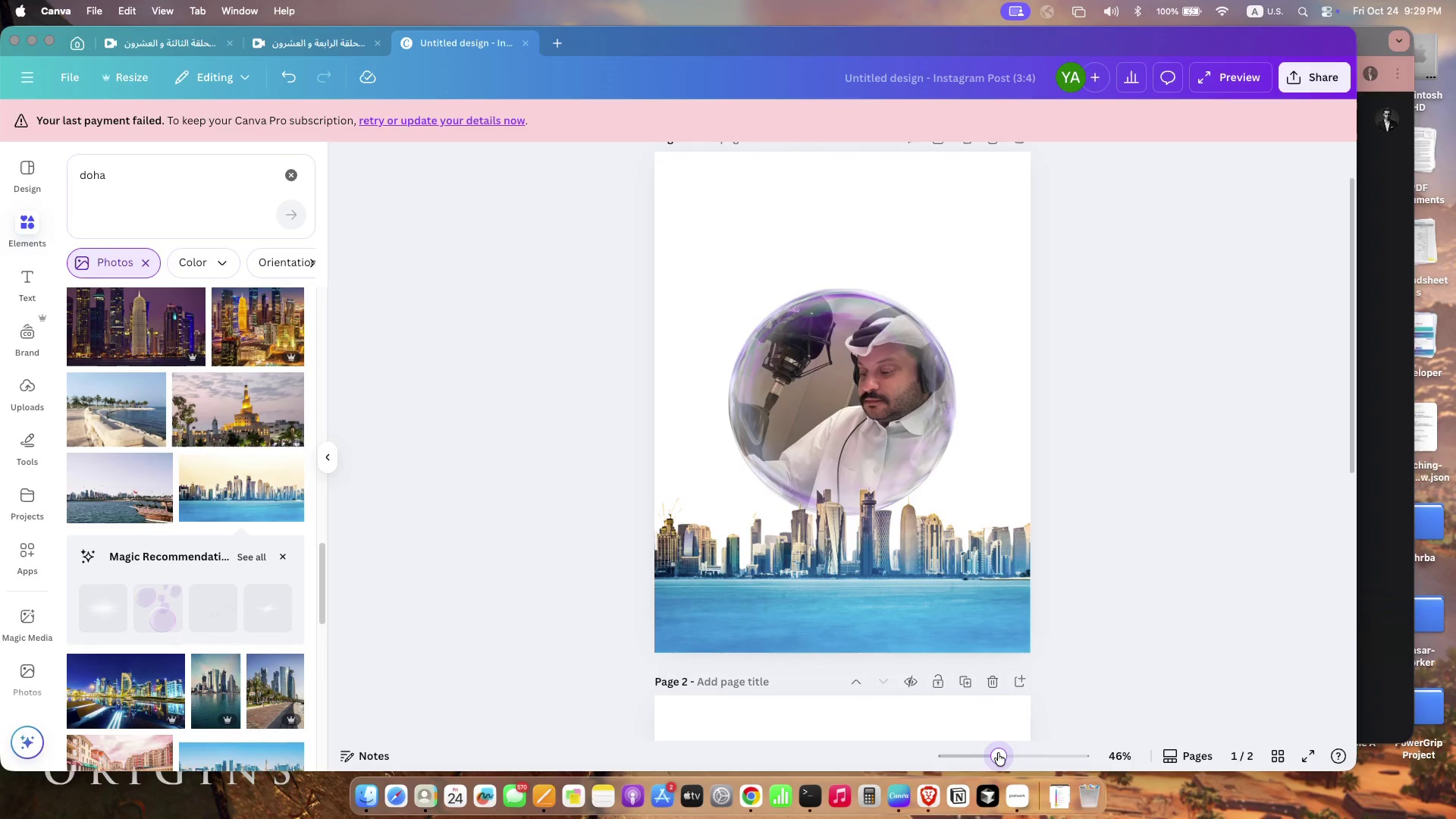 
left_click([1156, 567])
 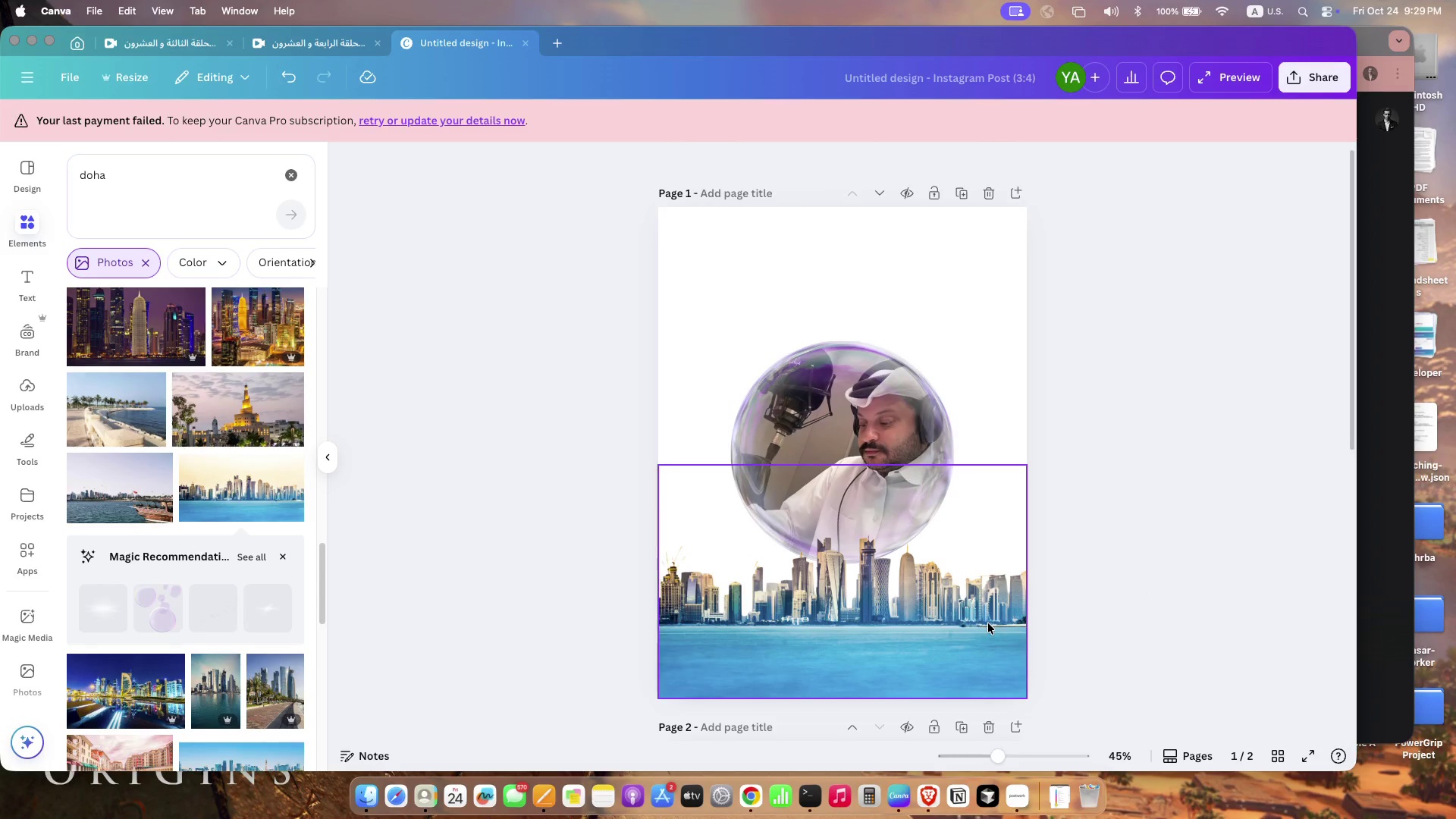 
scroll: coordinate [1156, 567], scroll_direction: up, amount: 10.0
 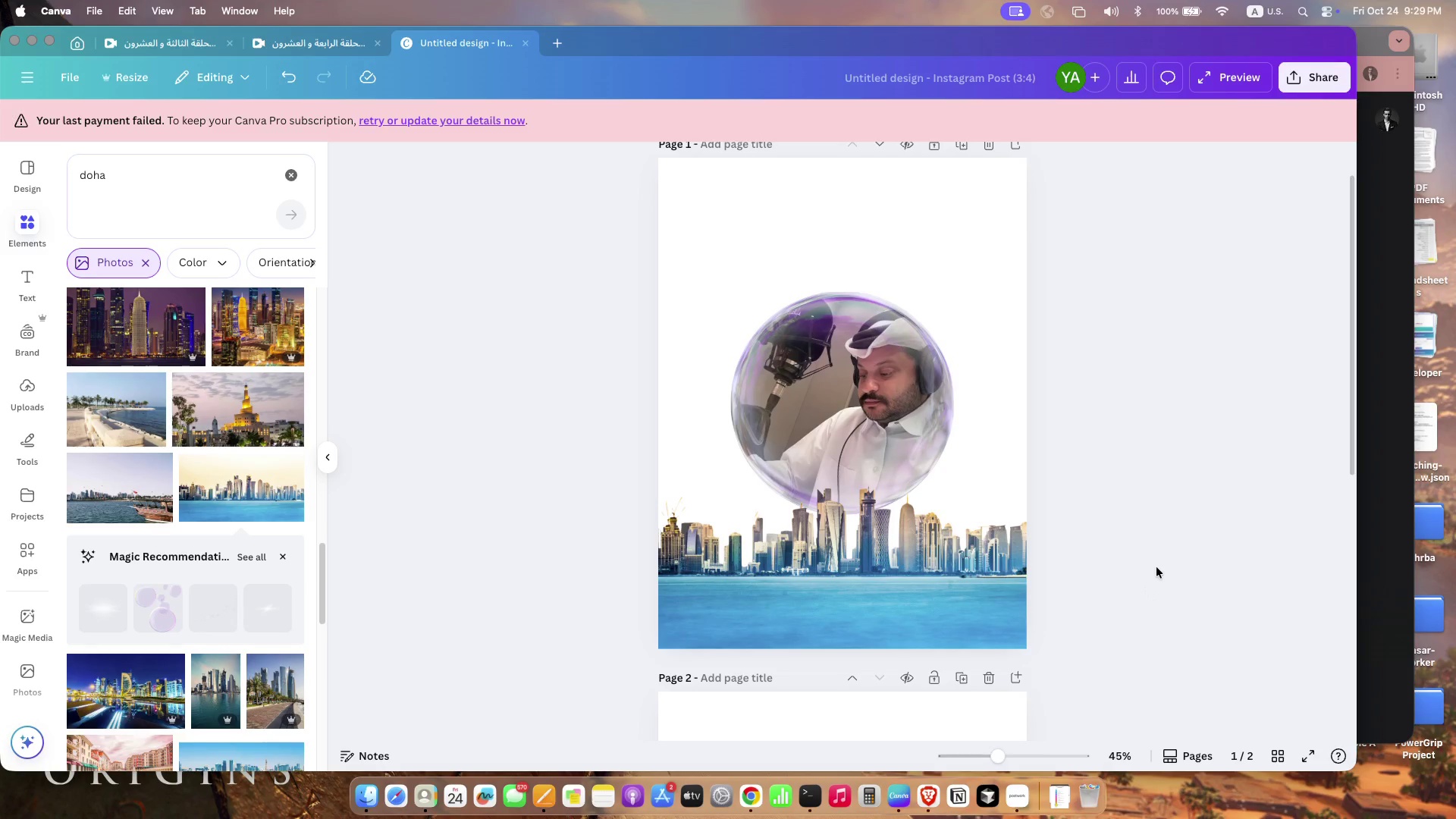 
left_click([988, 623])
 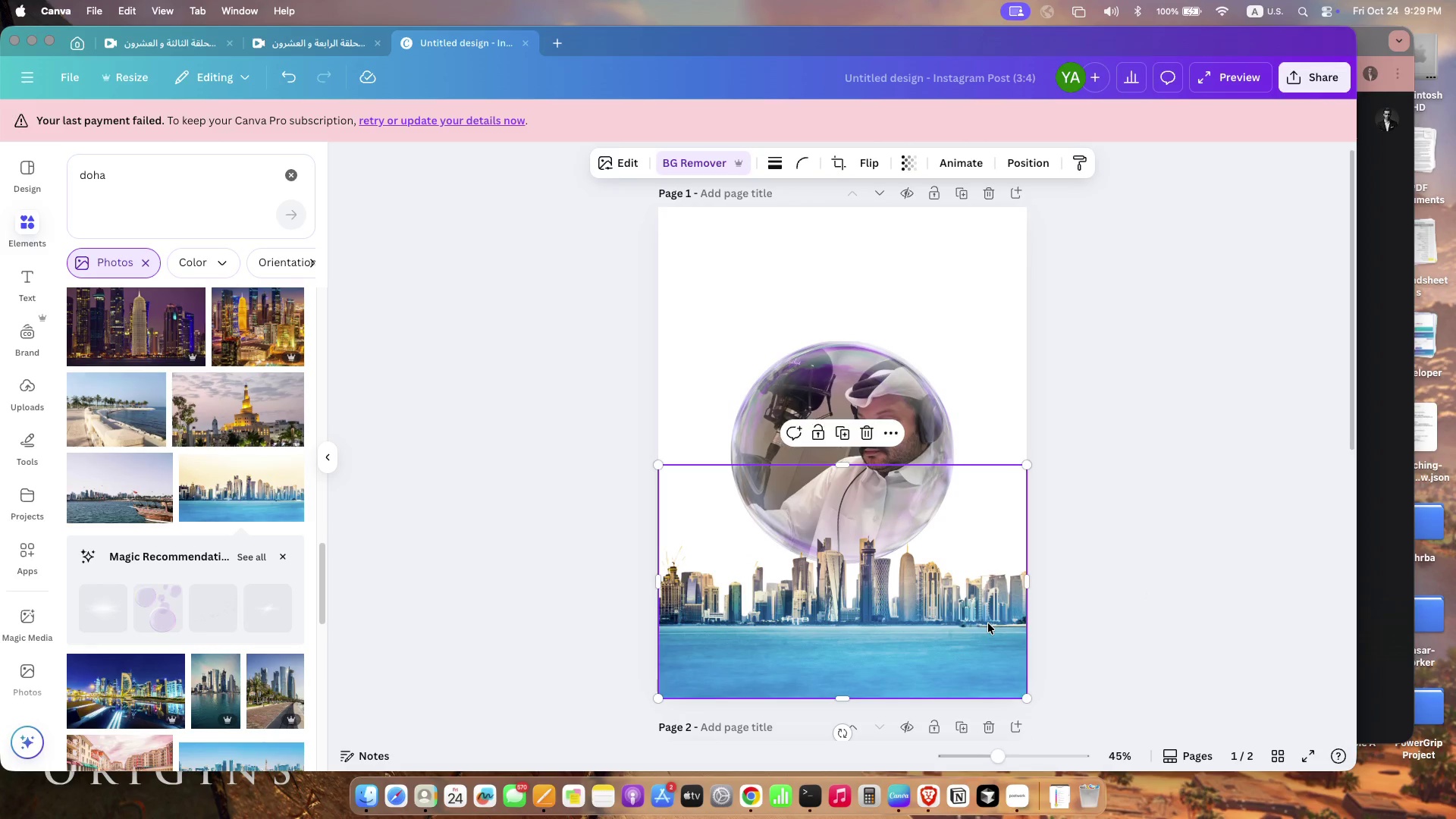 
left_click_drag(start_coordinate=[940, 563], to_coordinate=[941, 513])
 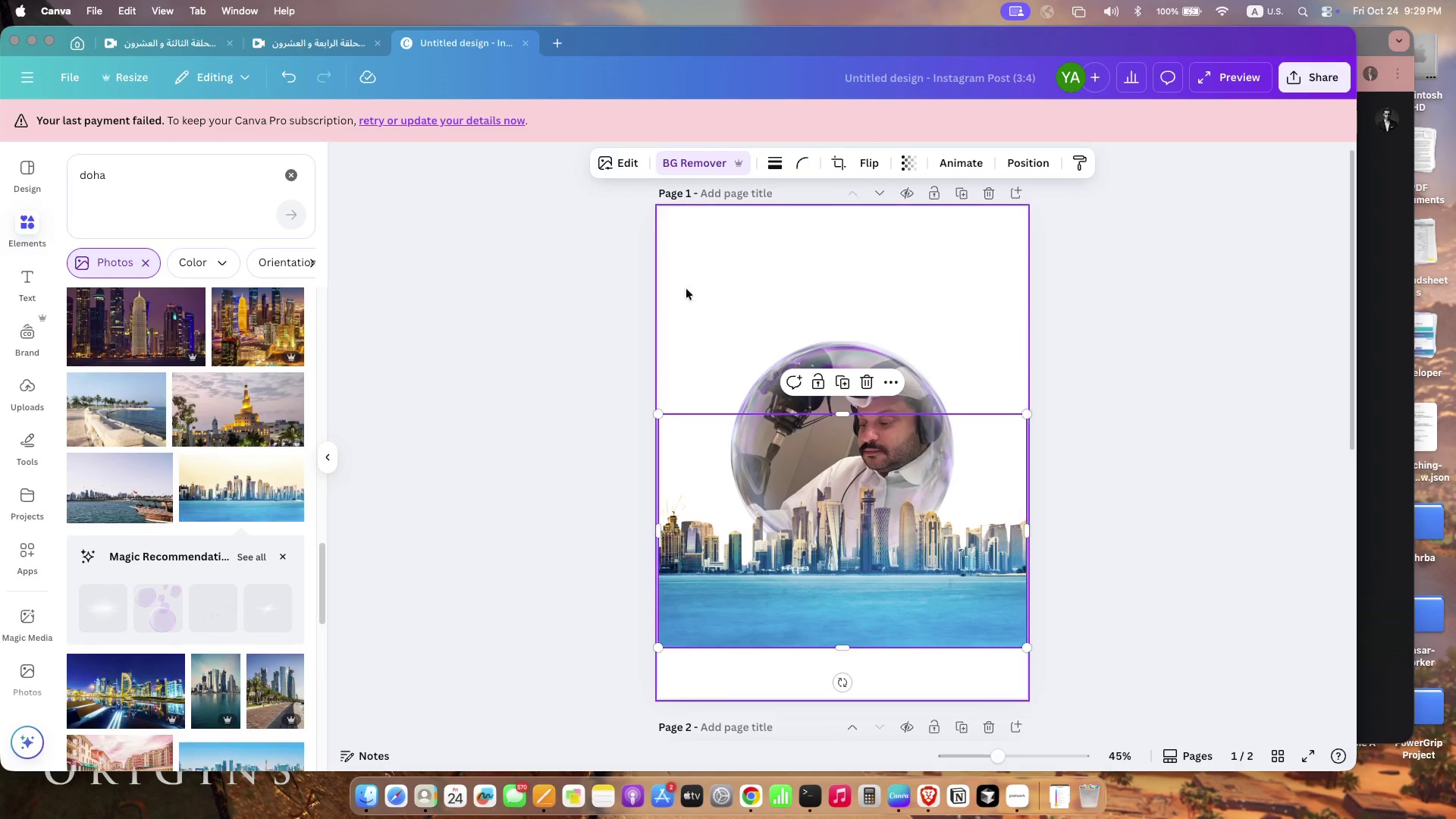 
left_click([631, 164])
 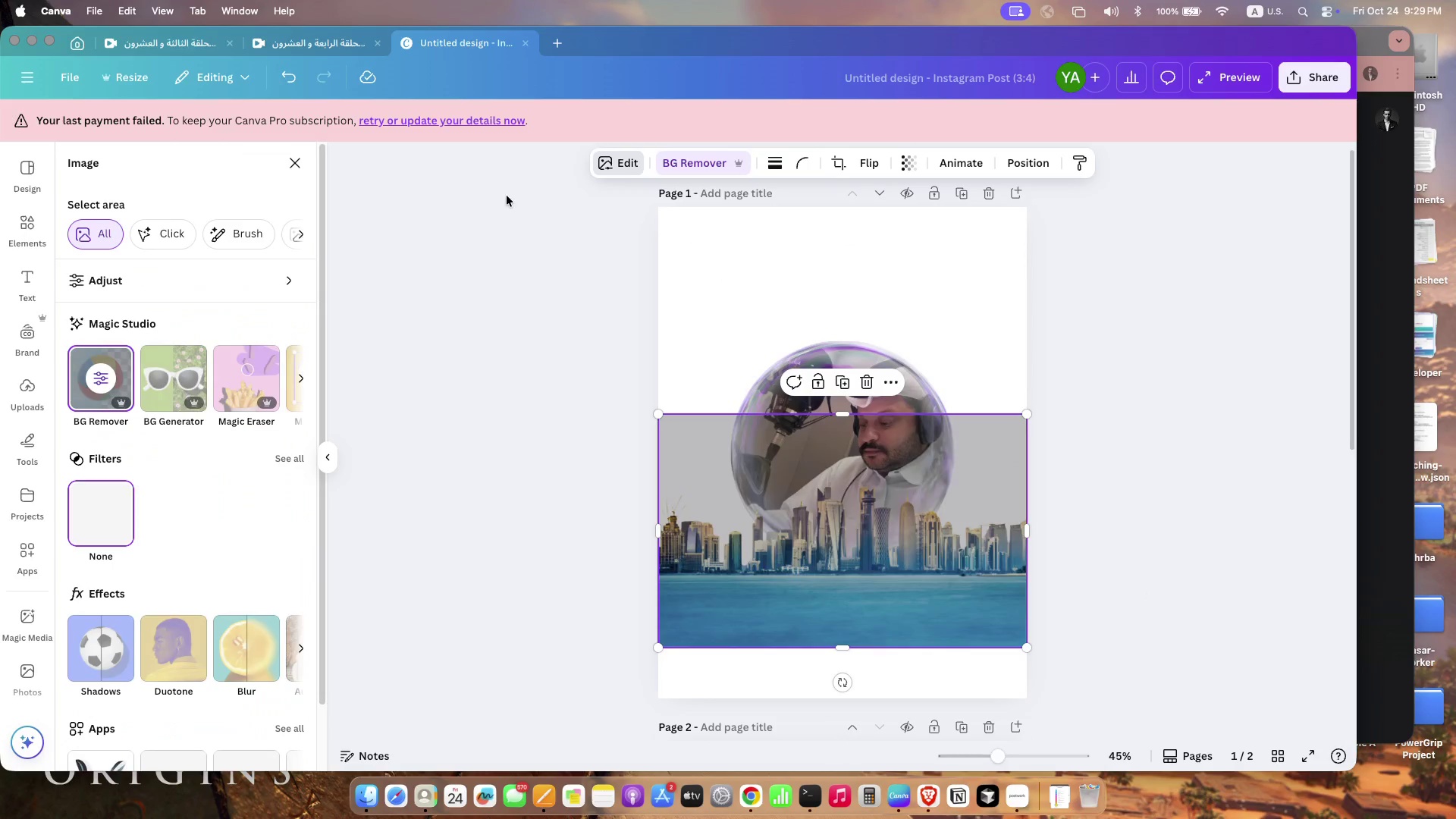 
scroll: coordinate [256, 409], scroll_direction: down, amount: 51.0
 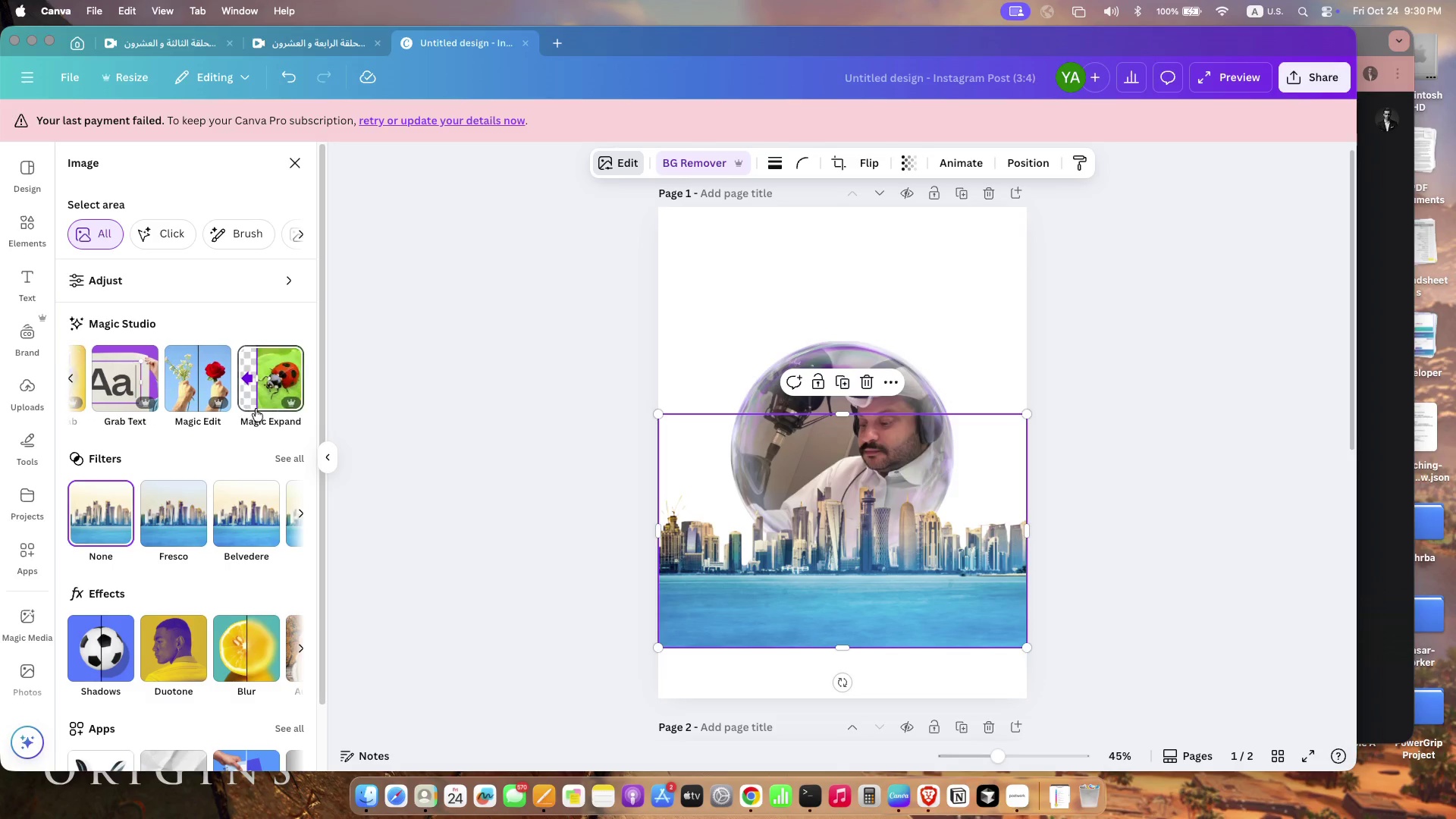 
left_click([259, 391])
 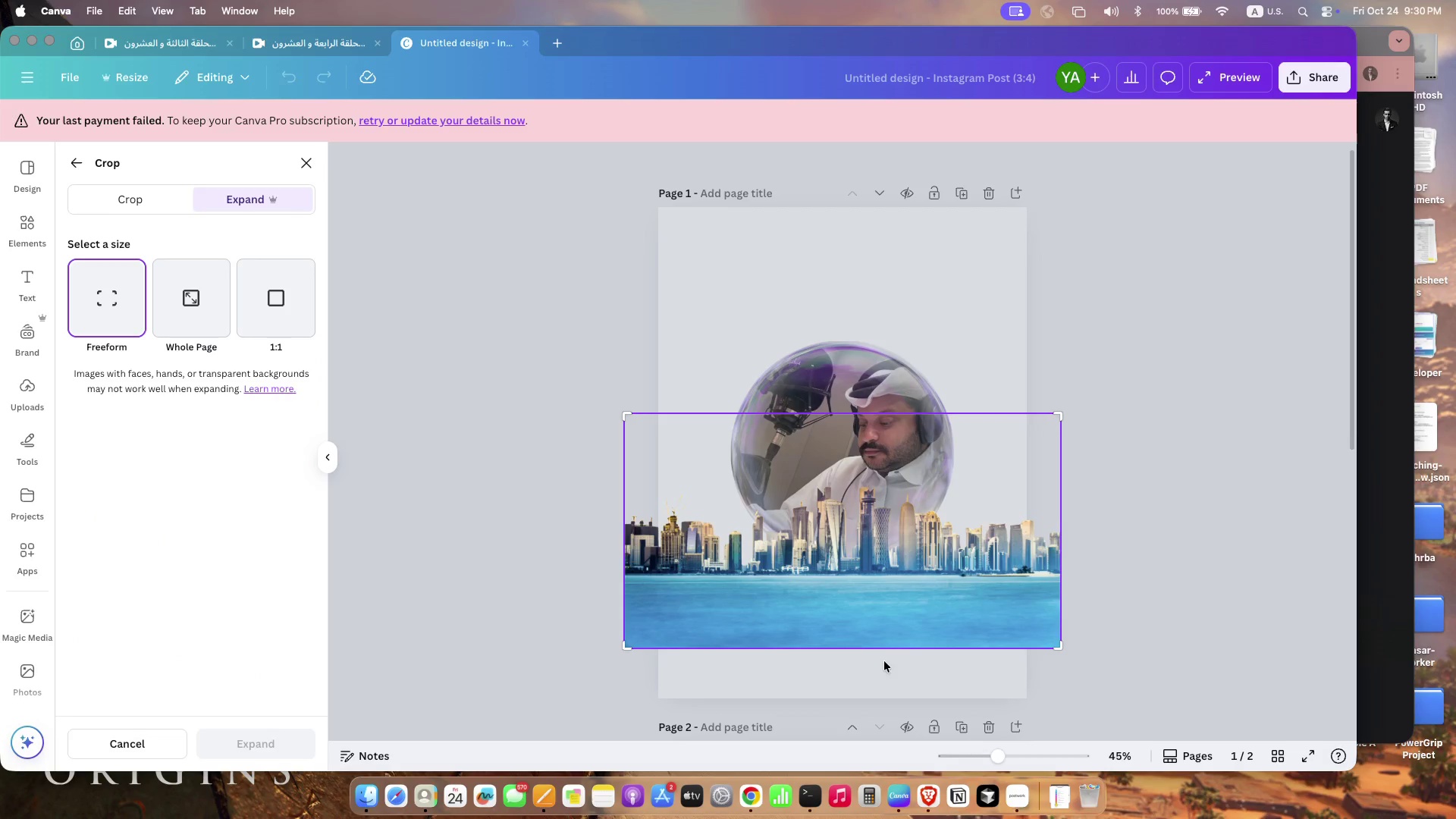 
left_click_drag(start_coordinate=[627, 652], to_coordinate=[630, 725])
 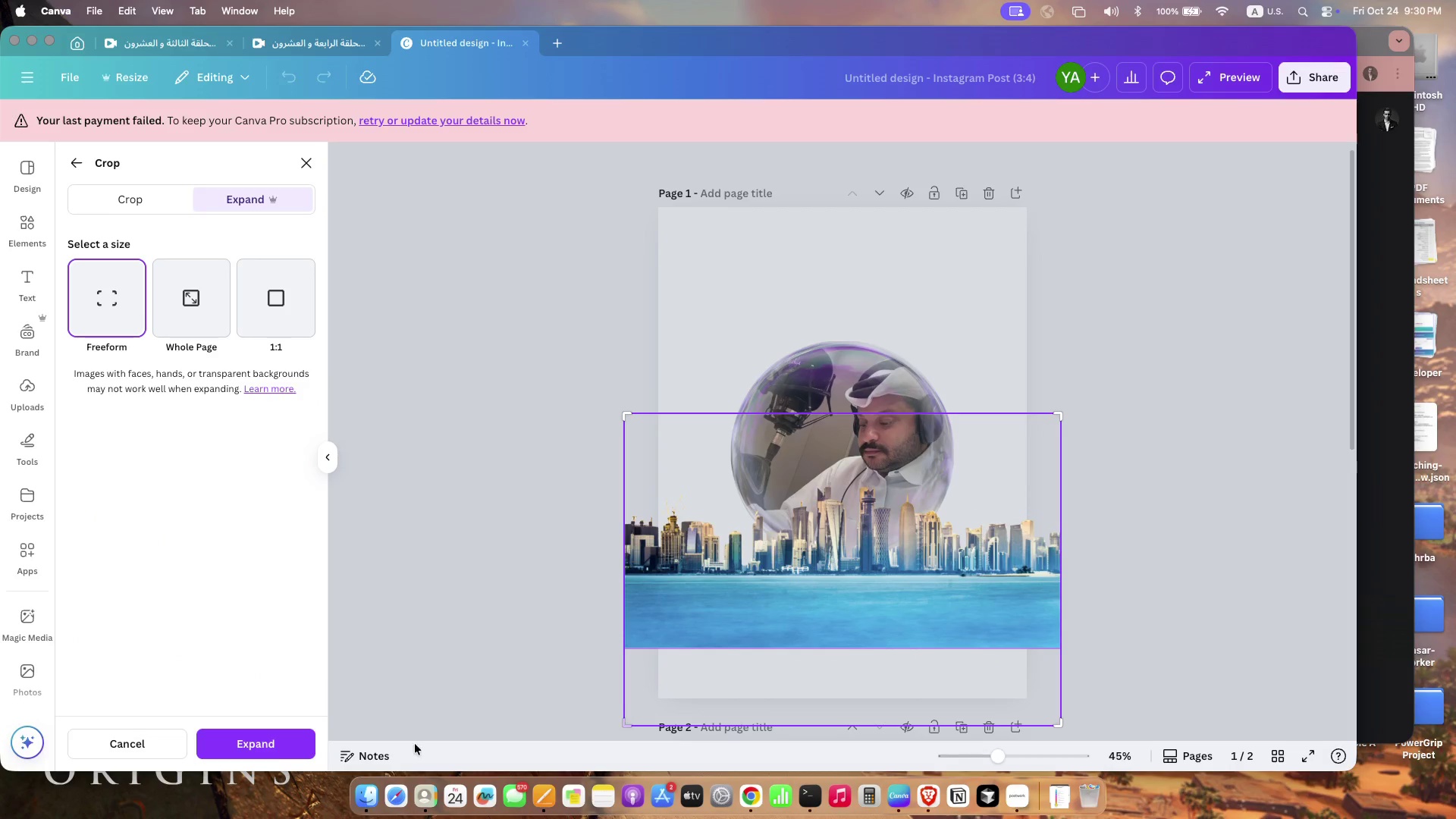 
left_click([271, 742])
 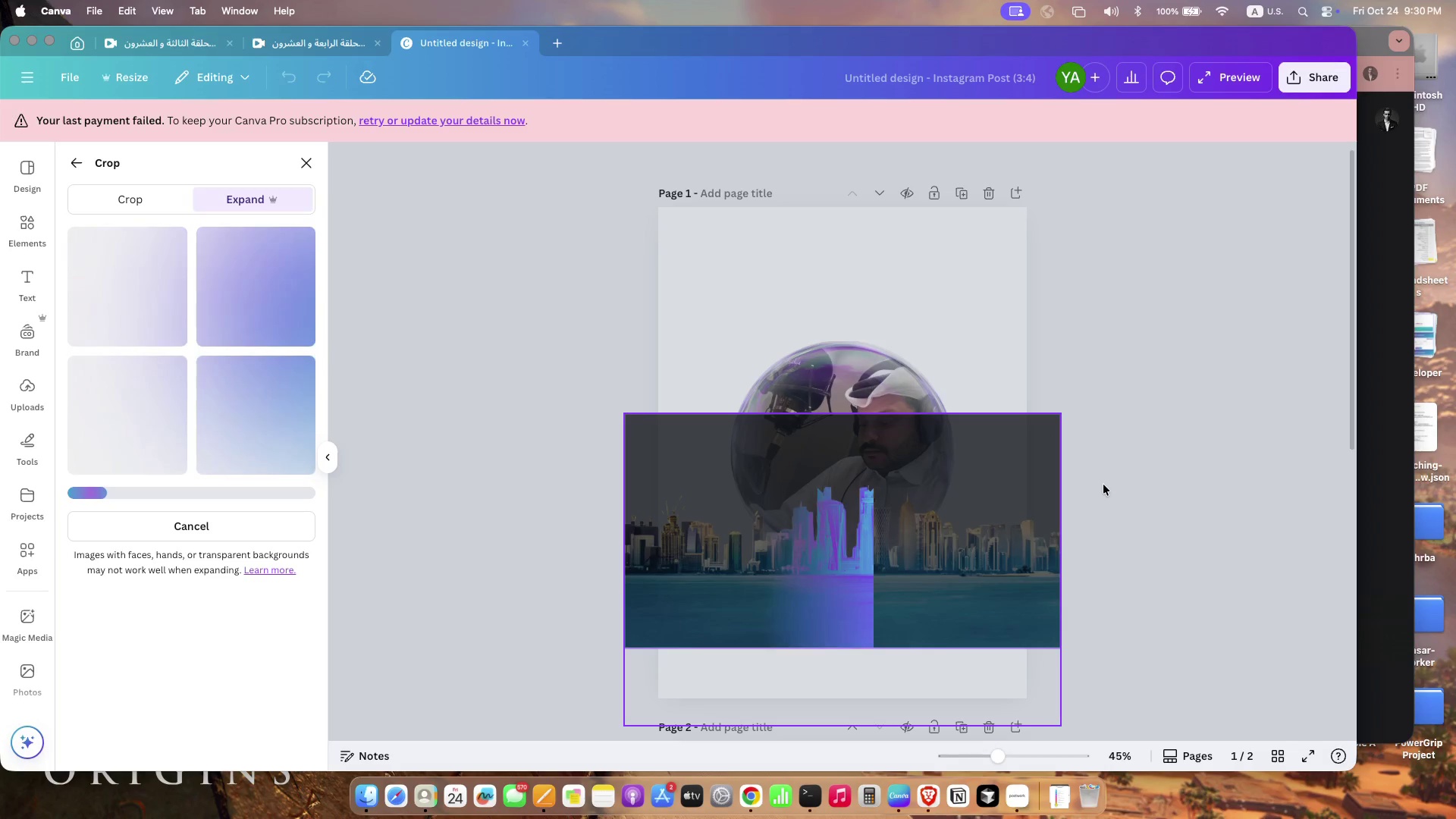 
wait(11.88)
 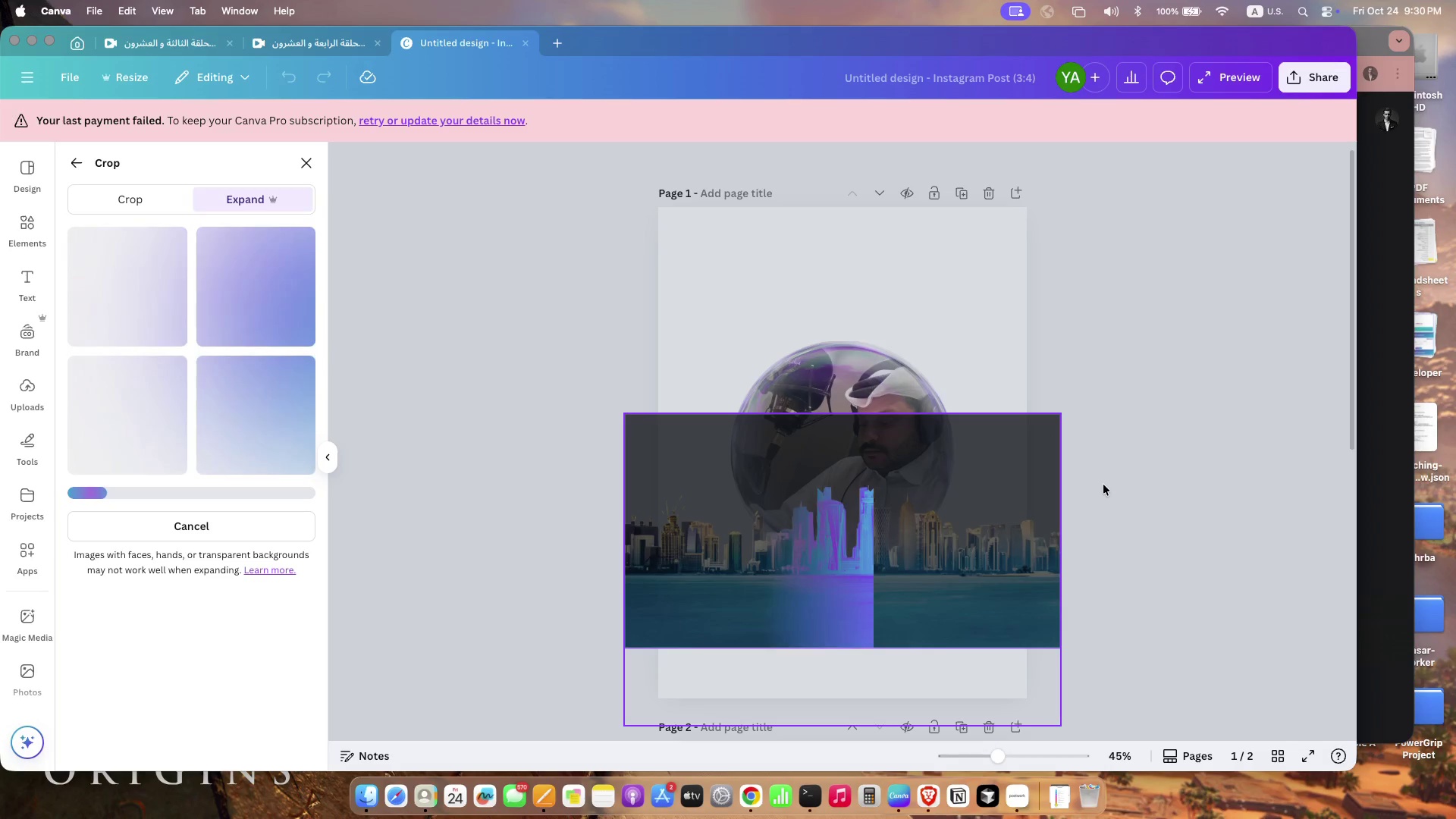 
left_click([1157, 502])
 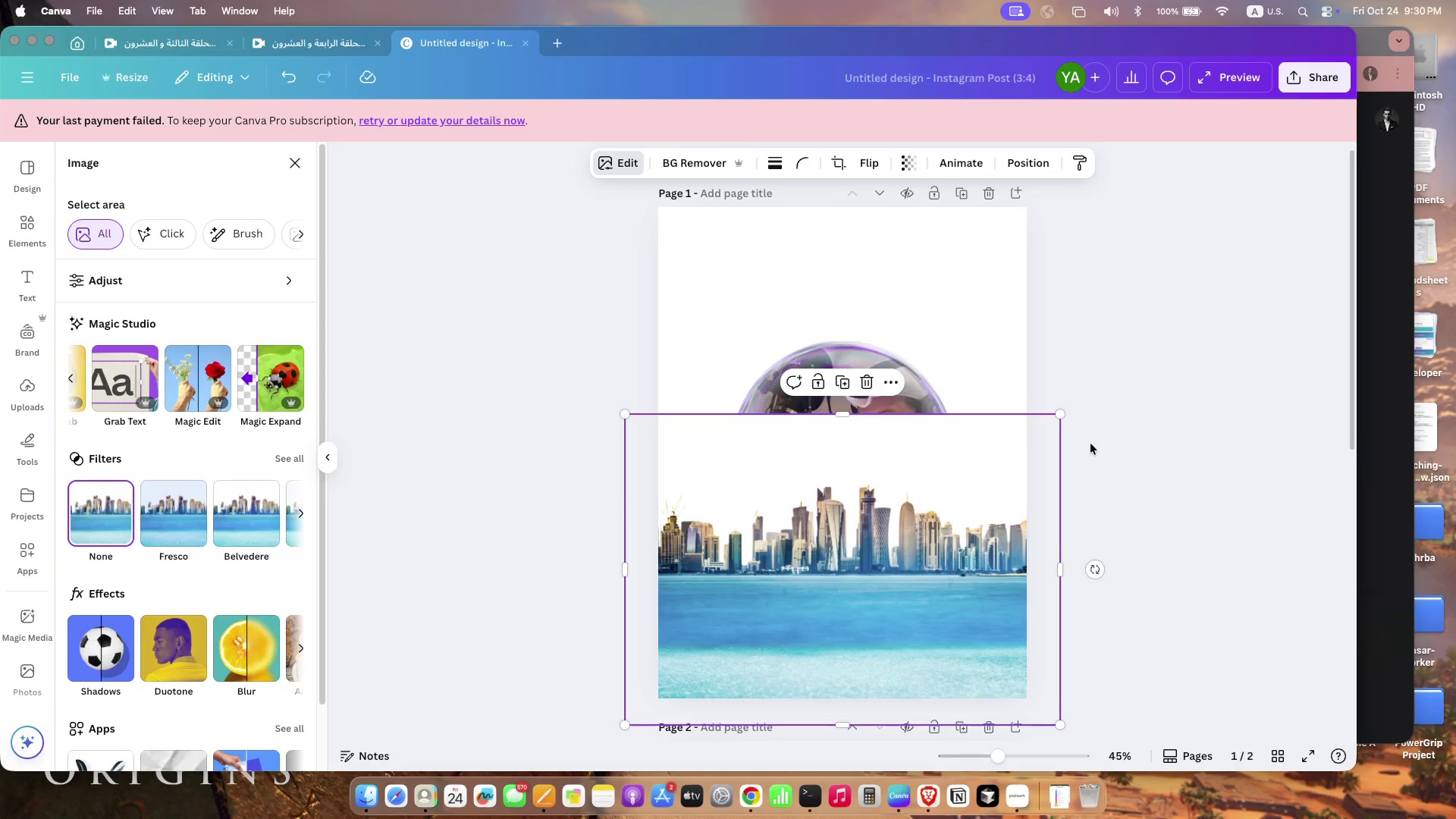 
left_click([1090, 444])
 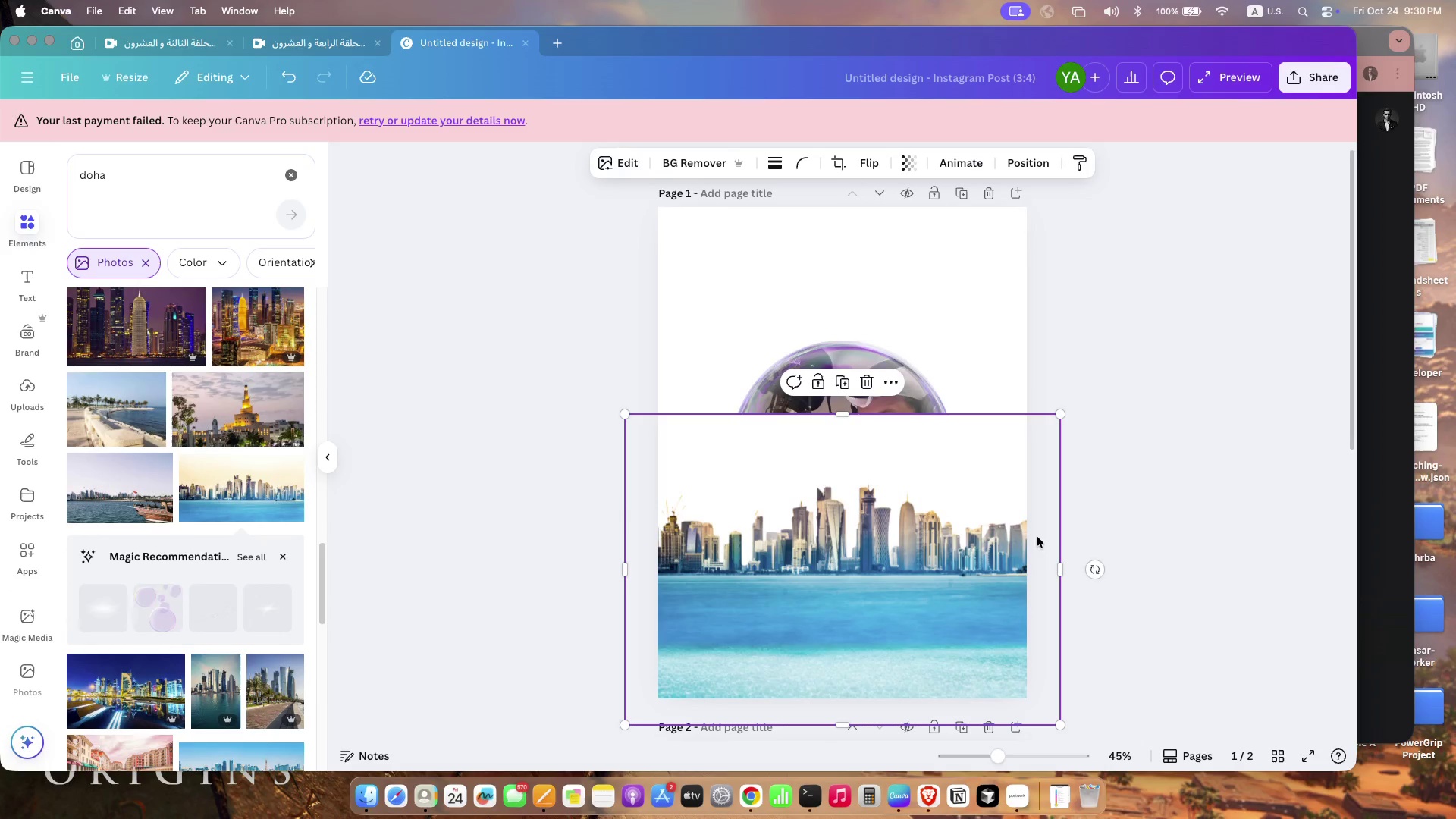 
left_click([987, 548])
 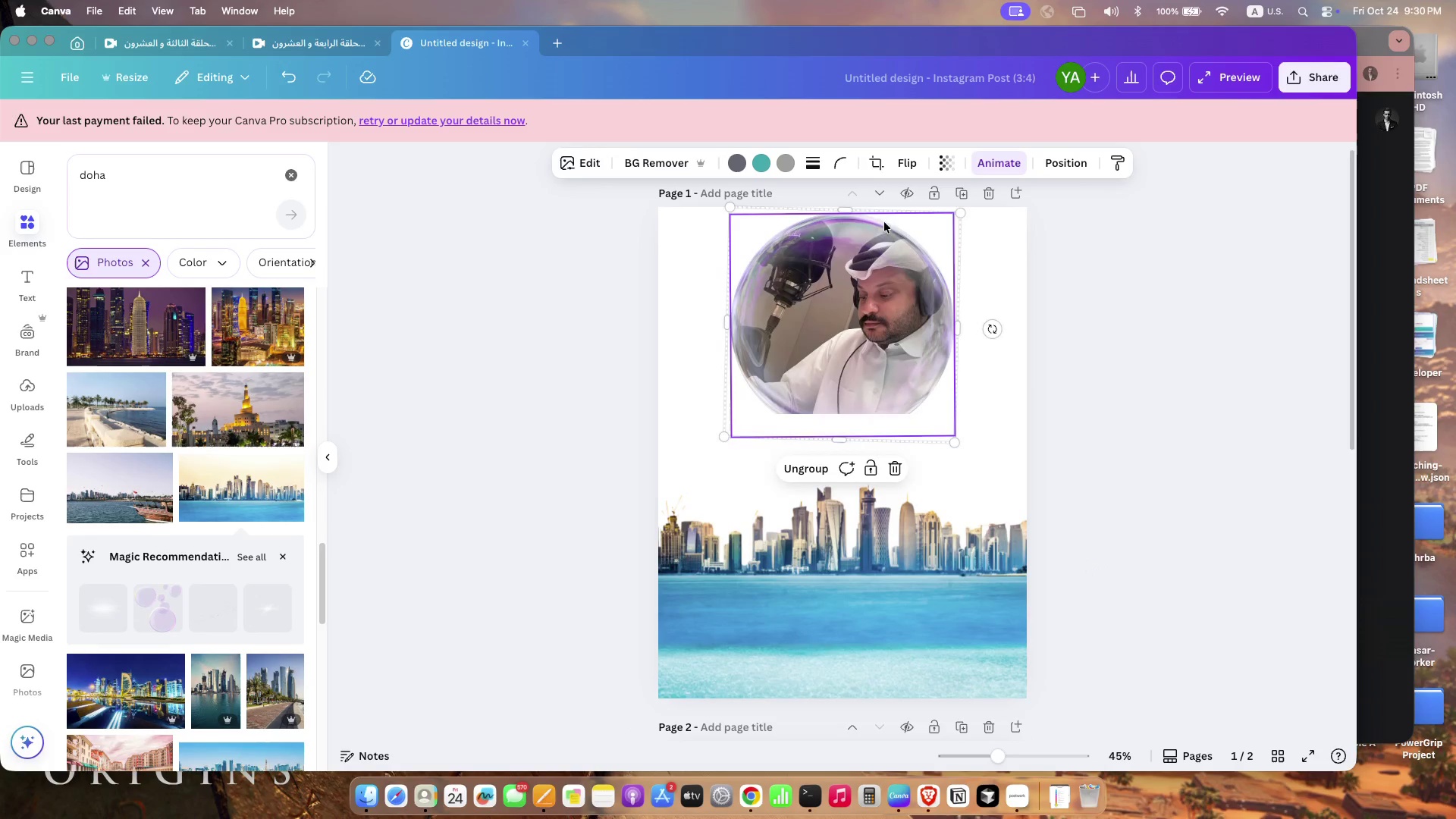 
left_click_drag(start_coordinate=[880, 353], to_coordinate=[884, 224])
 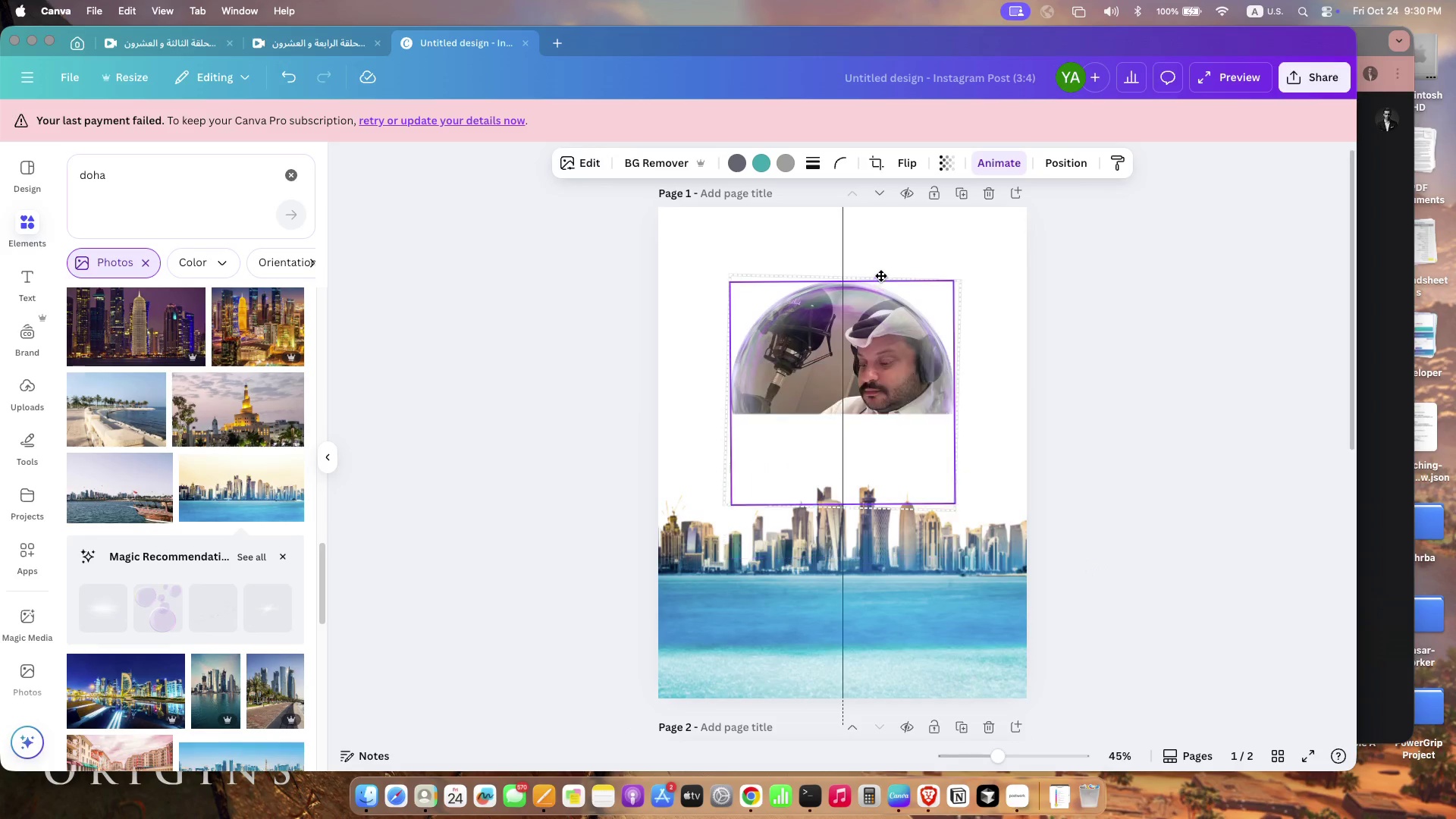 
left_click([936, 498])
 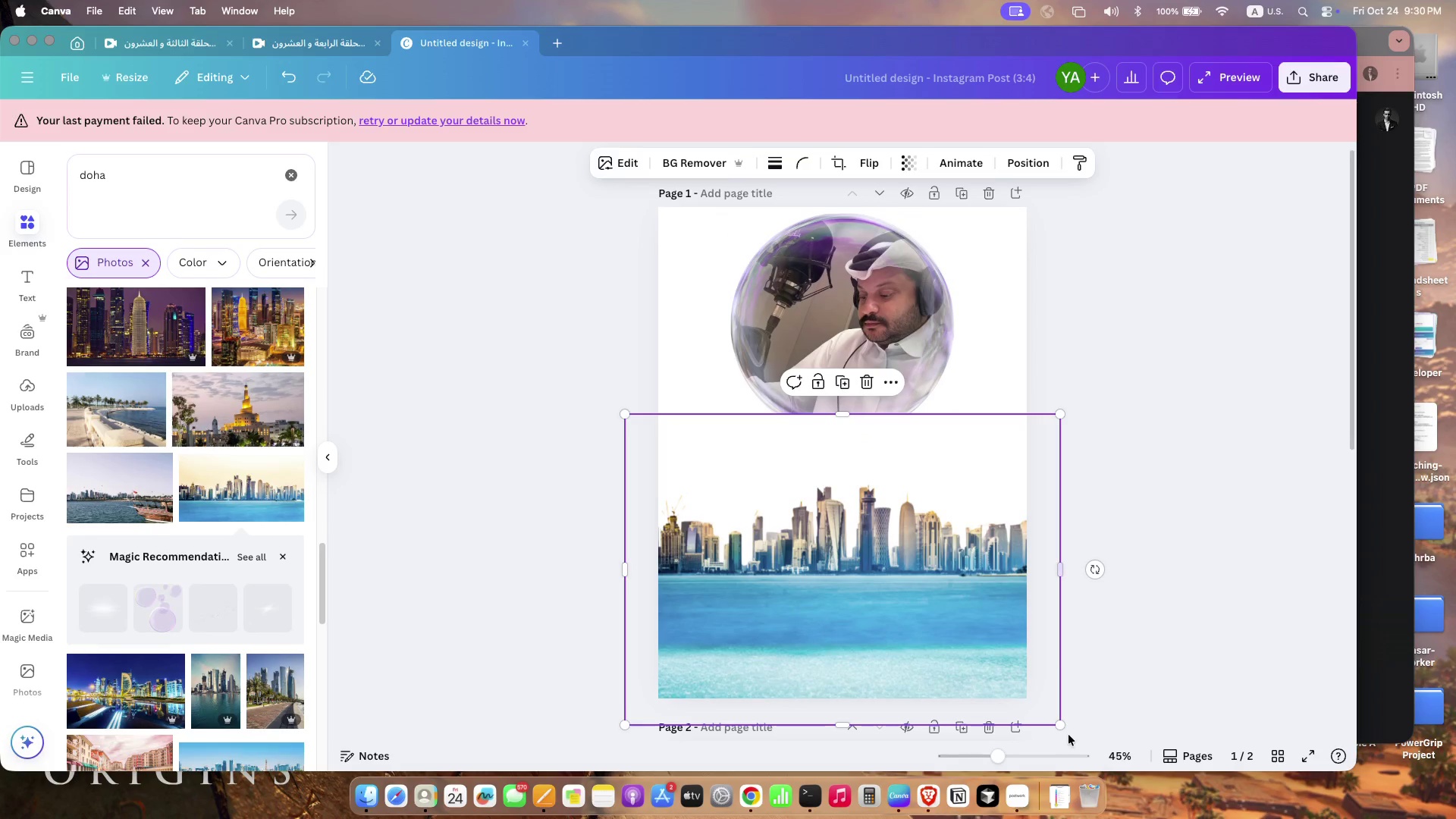 
left_click_drag(start_coordinate=[1062, 721], to_coordinate=[1043, 679])
 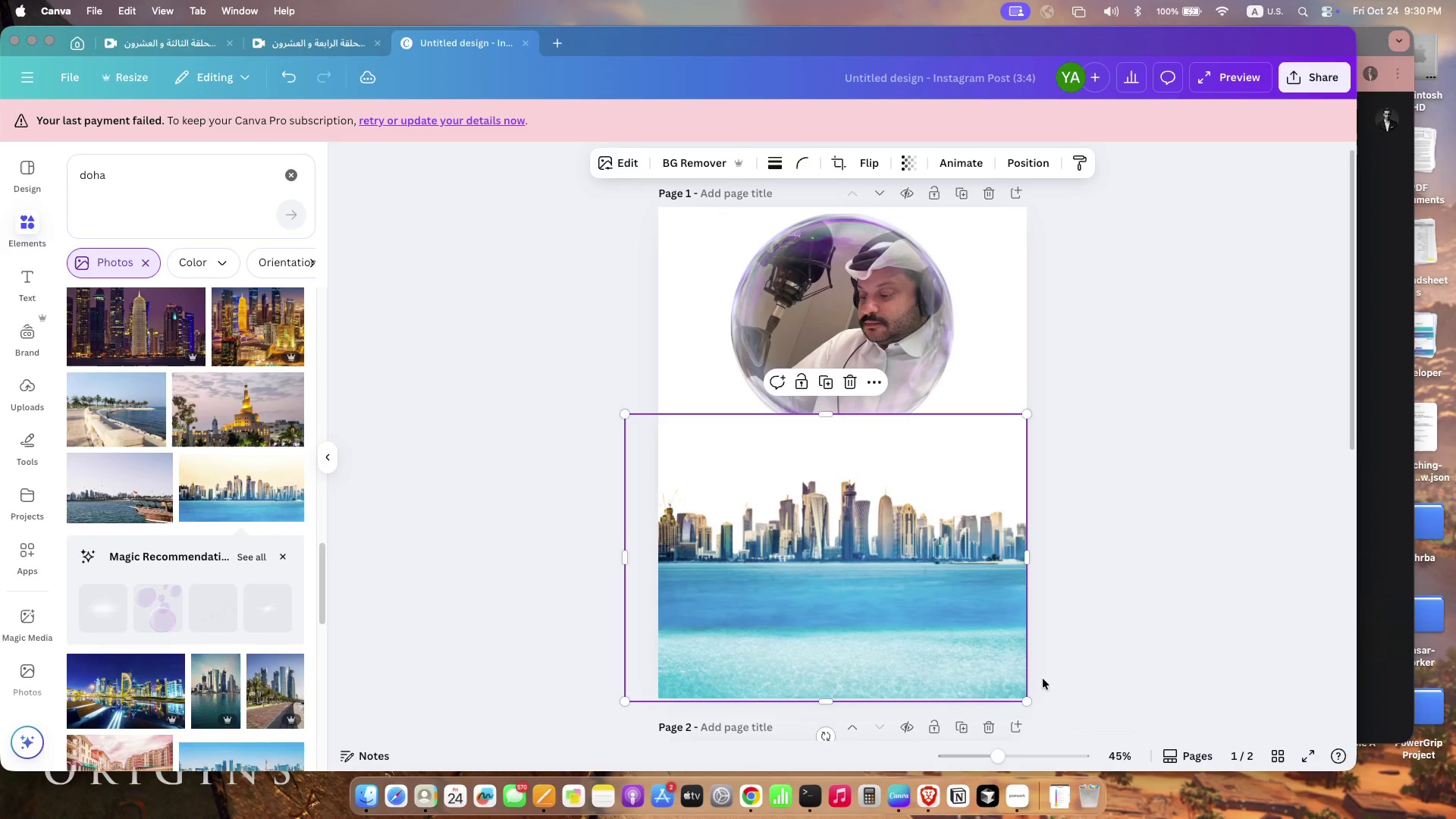 
left_click_drag(start_coordinate=[628, 699], to_coordinate=[661, 675])
 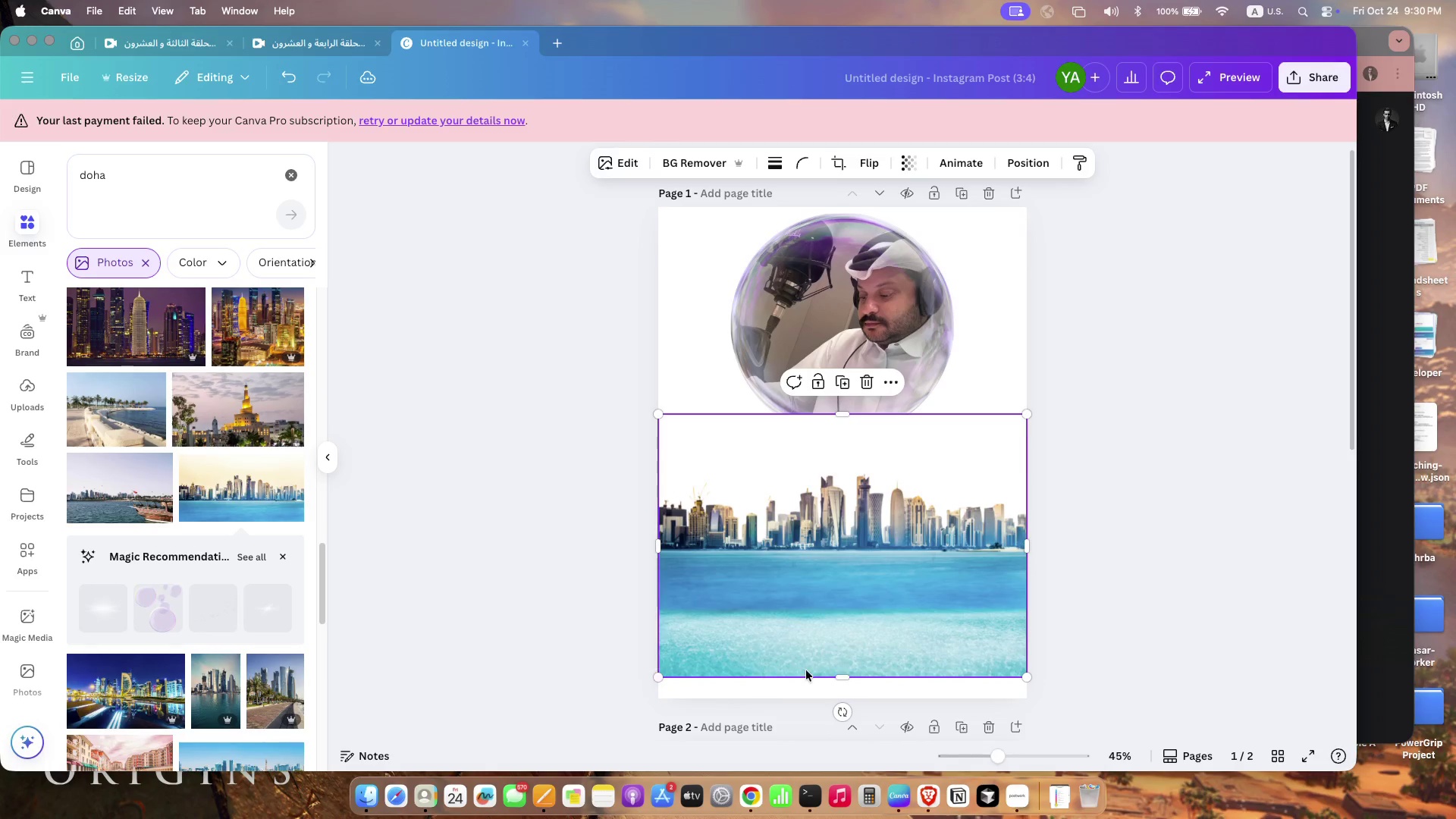 
left_click([827, 670])
 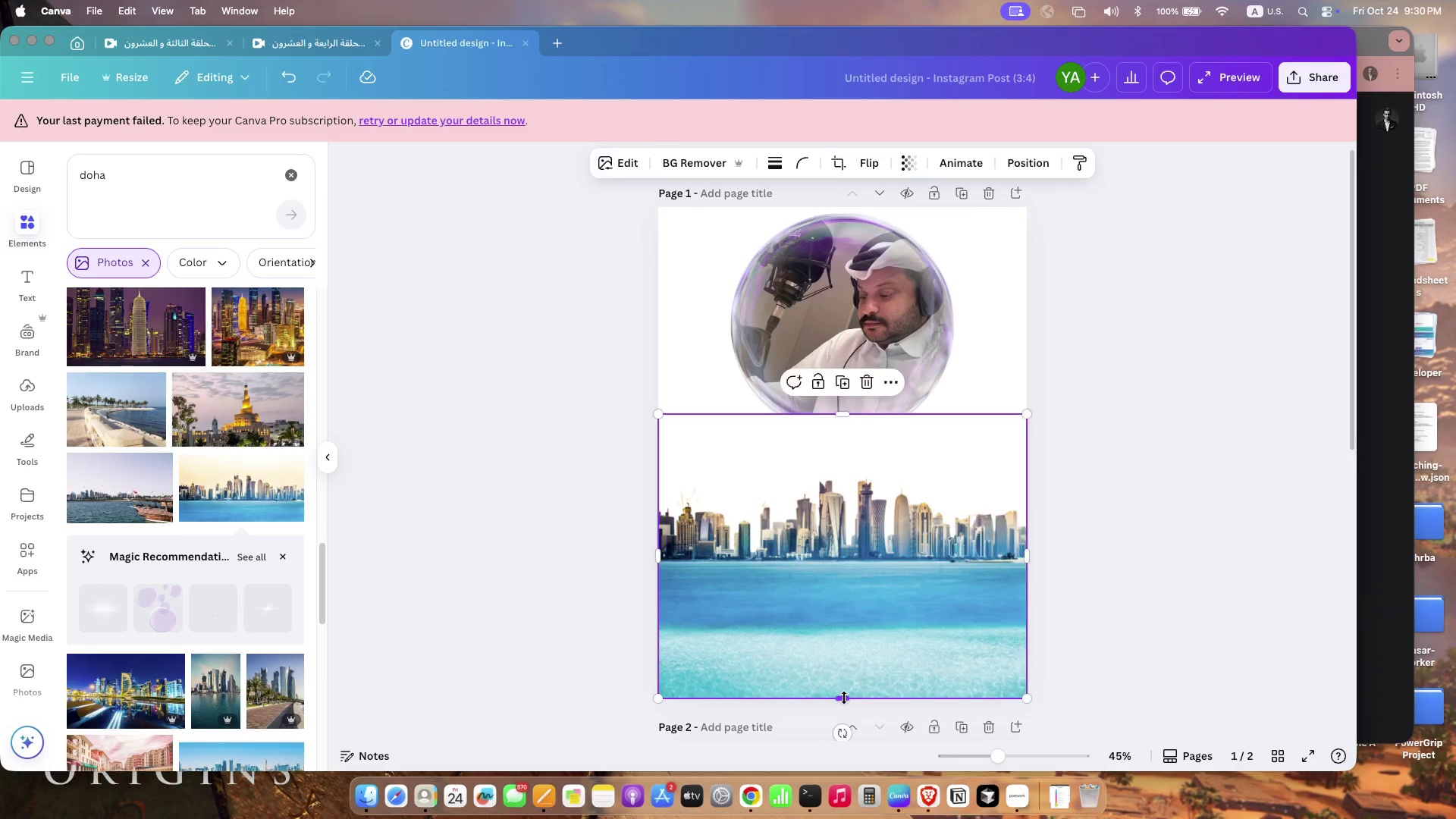 
left_click_drag(start_coordinate=[843, 674], to_coordinate=[844, 698])
 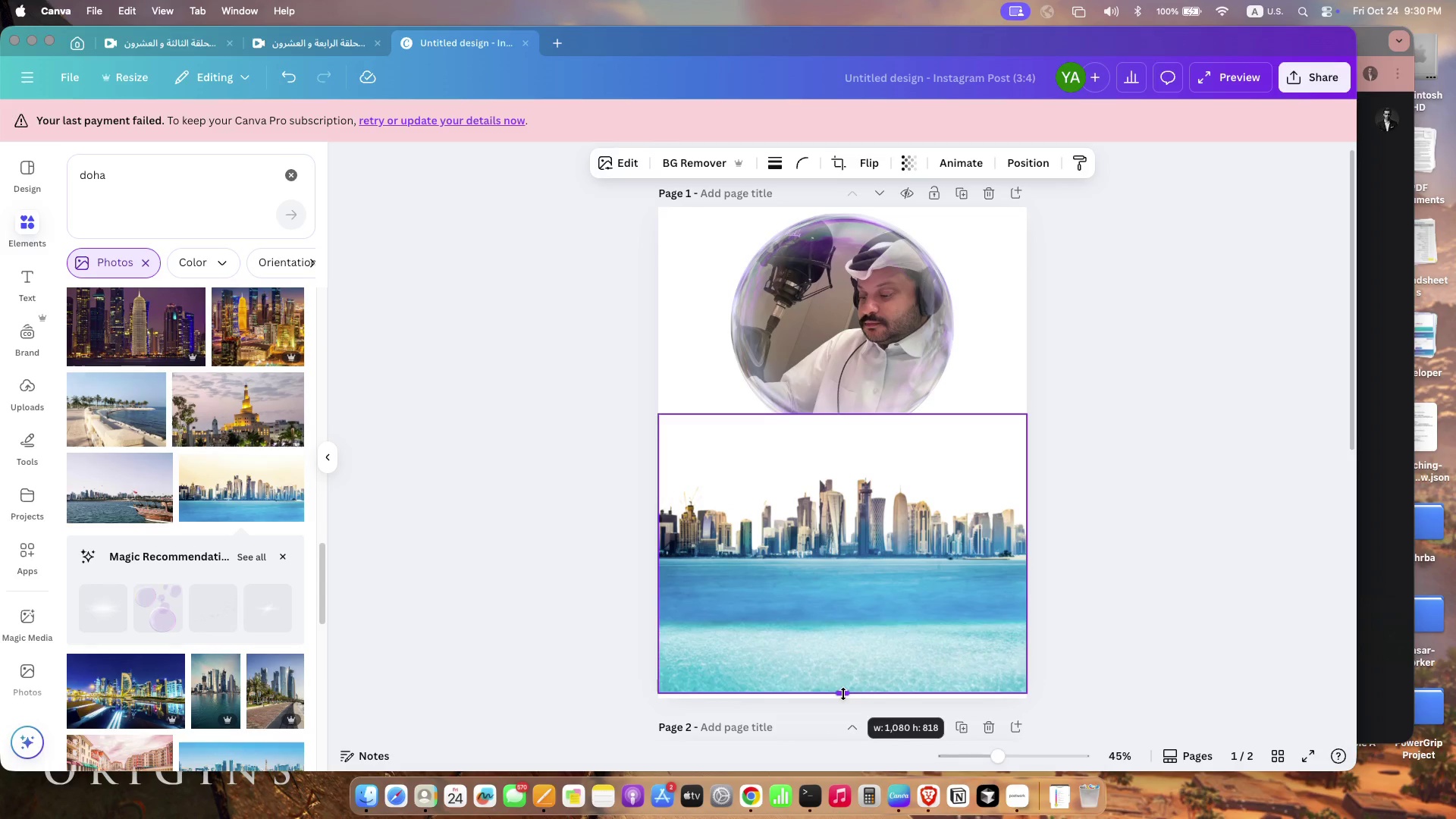 
left_click_drag(start_coordinate=[864, 323], to_coordinate=[864, 370])
 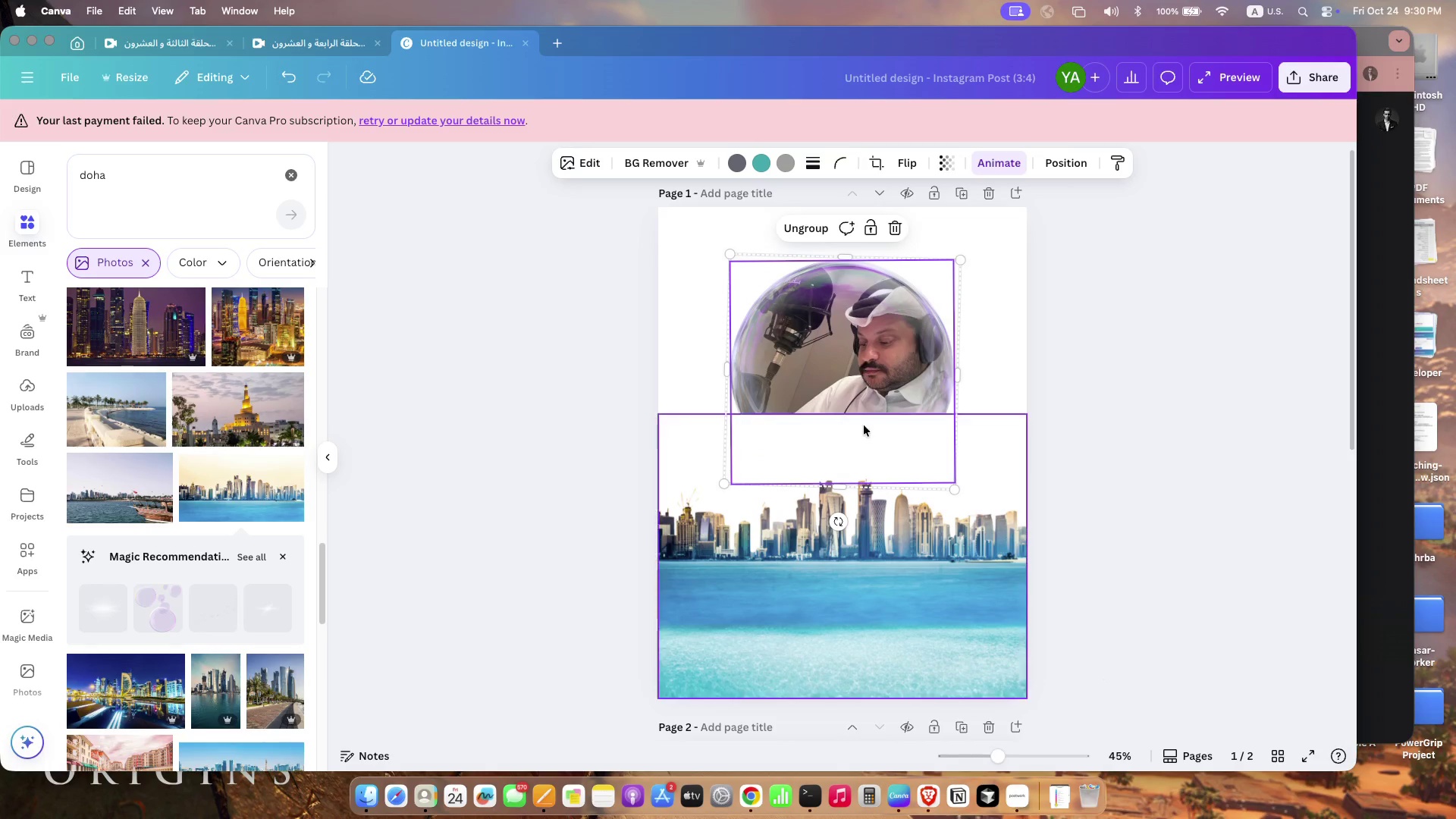 
left_click([864, 436])
 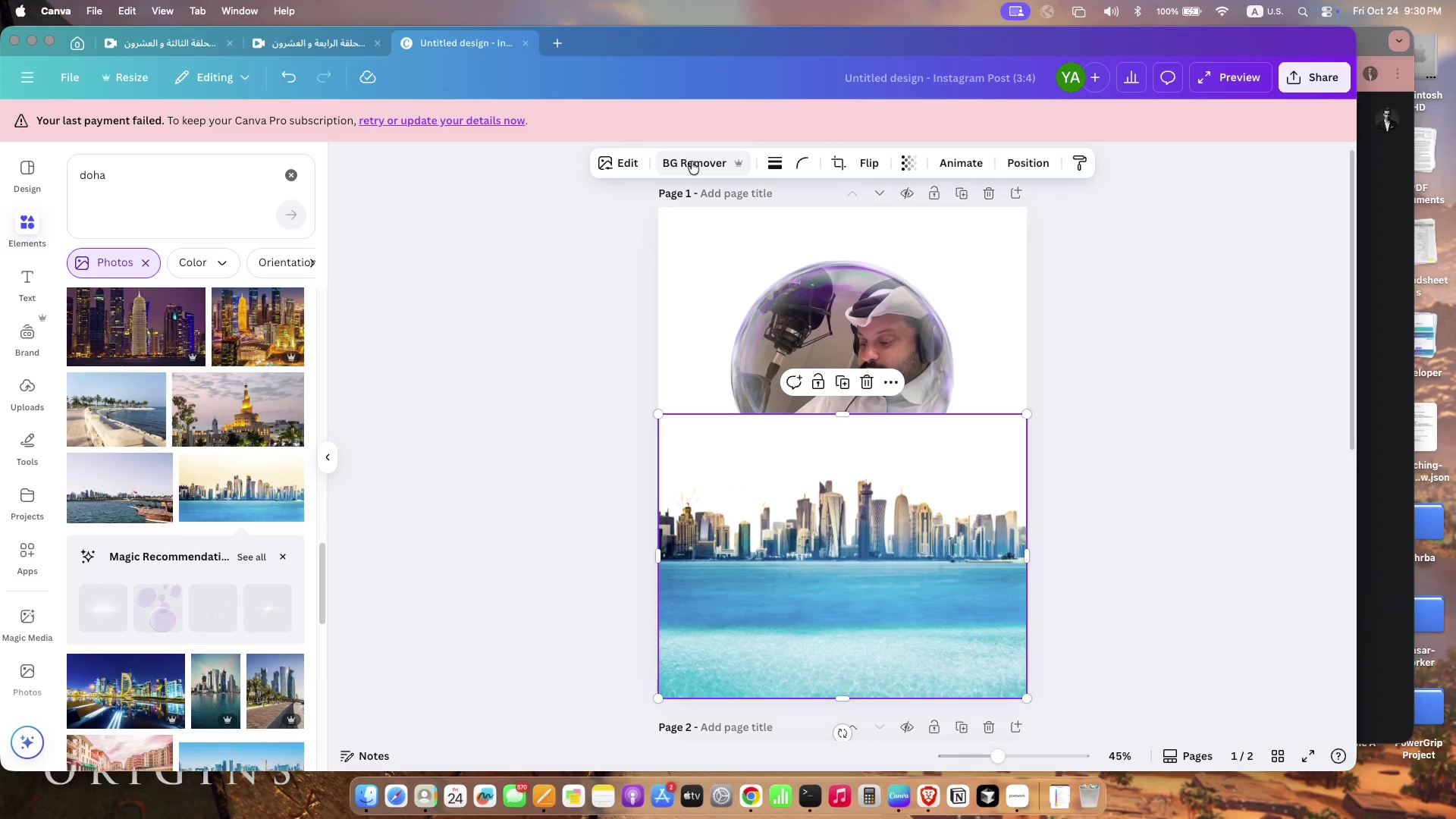 
left_click([692, 162])
 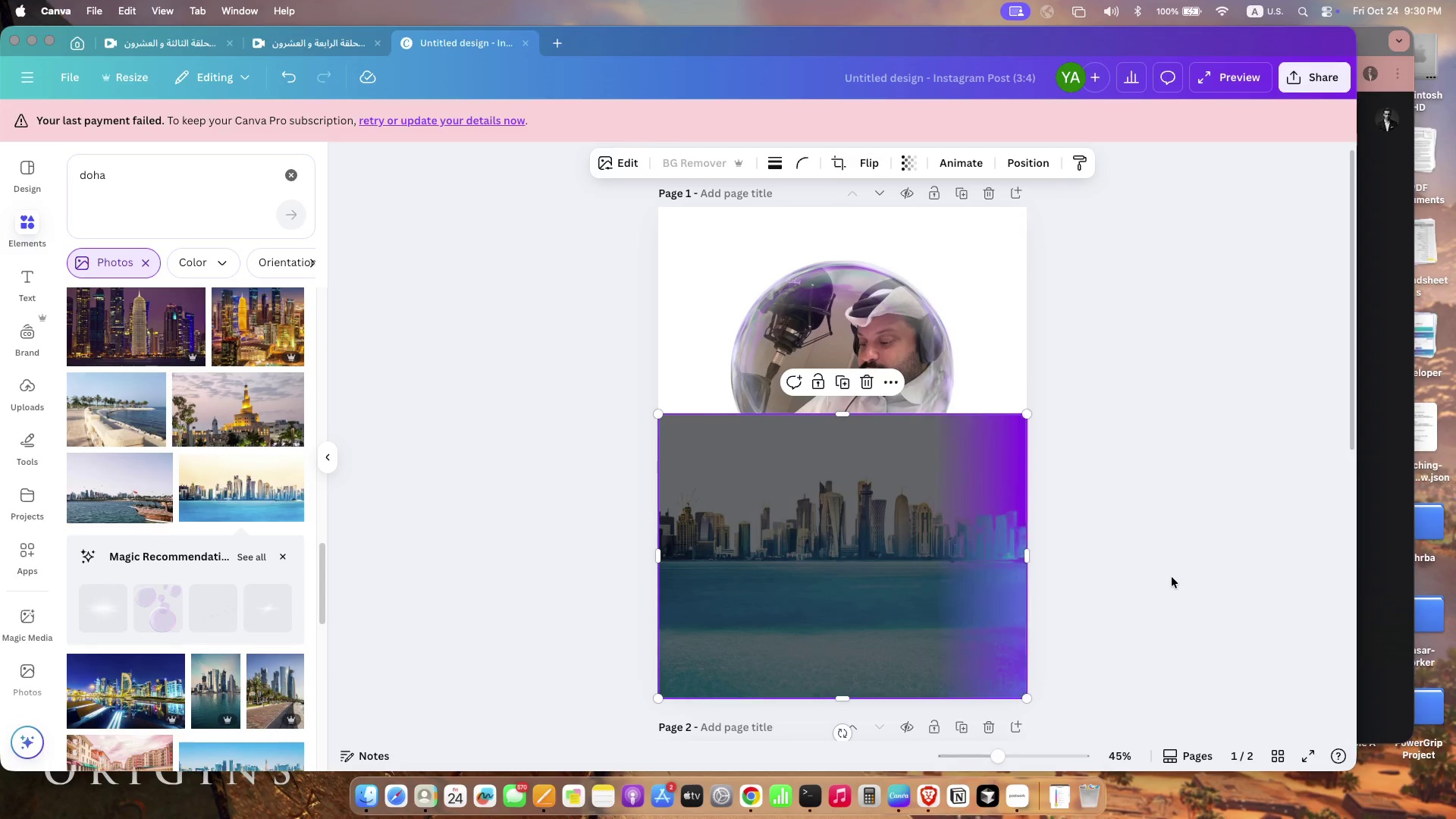 
wait(9.45)
 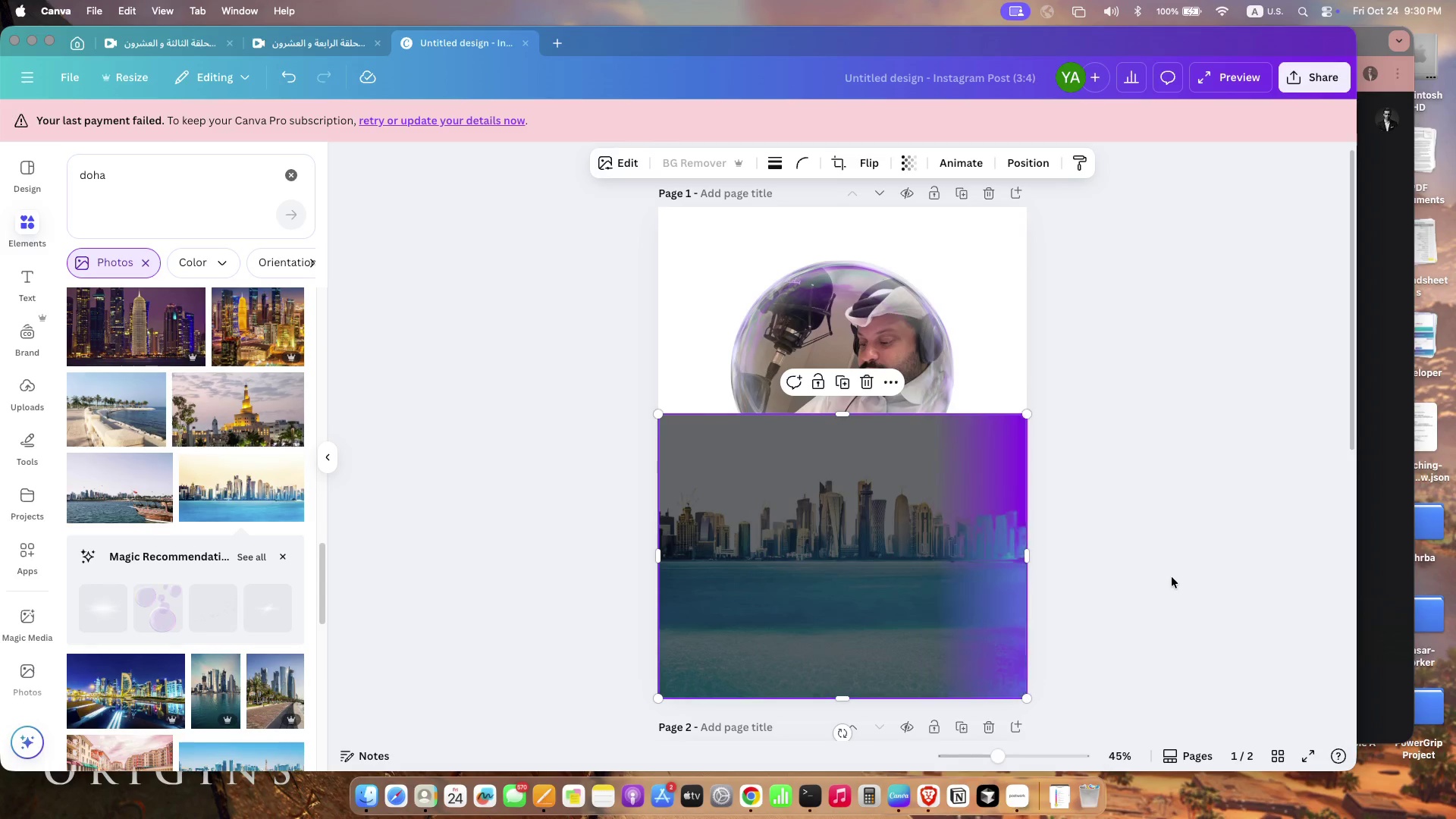 
right_click([985, 536])
 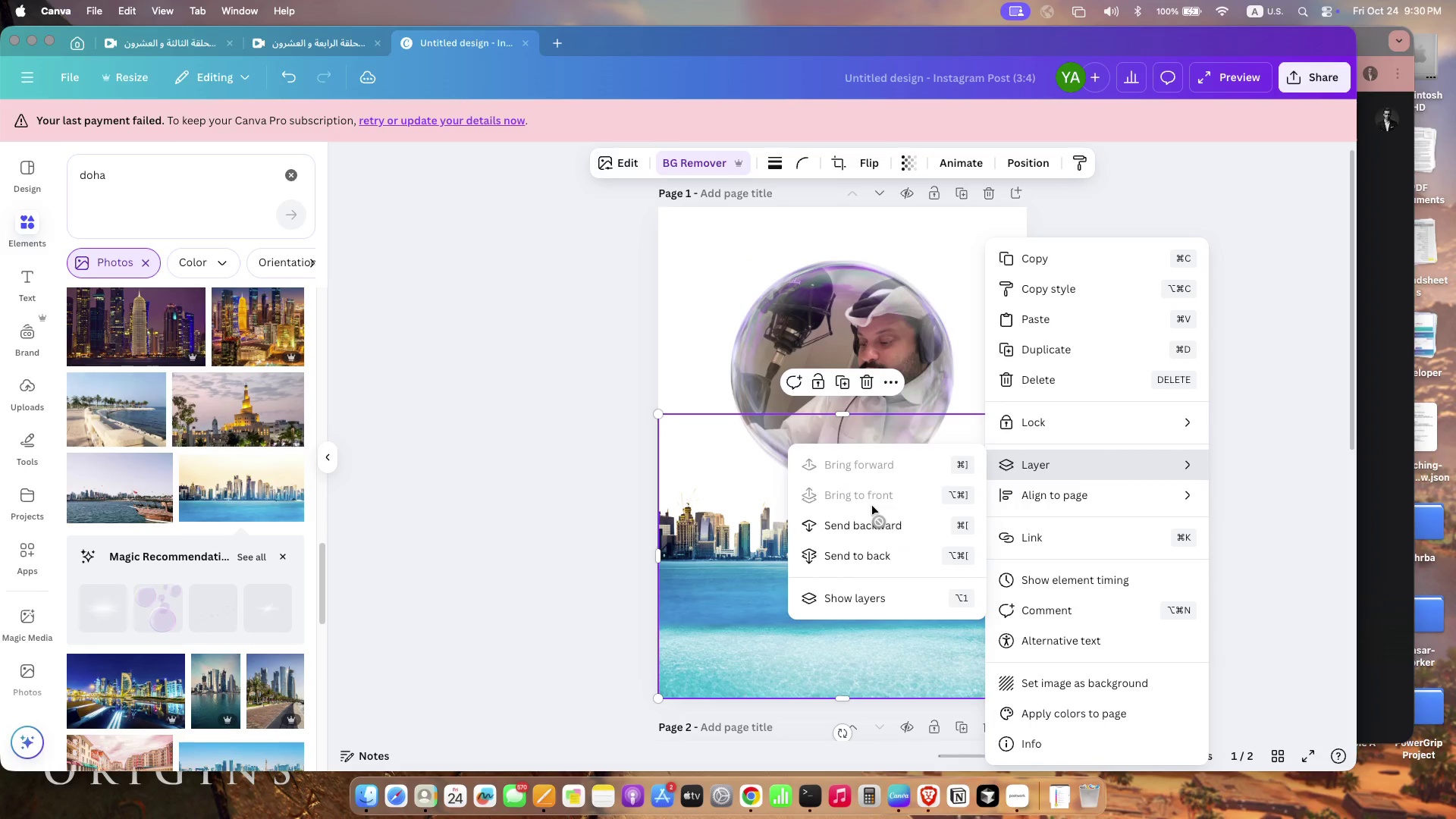 
left_click([867, 549])
 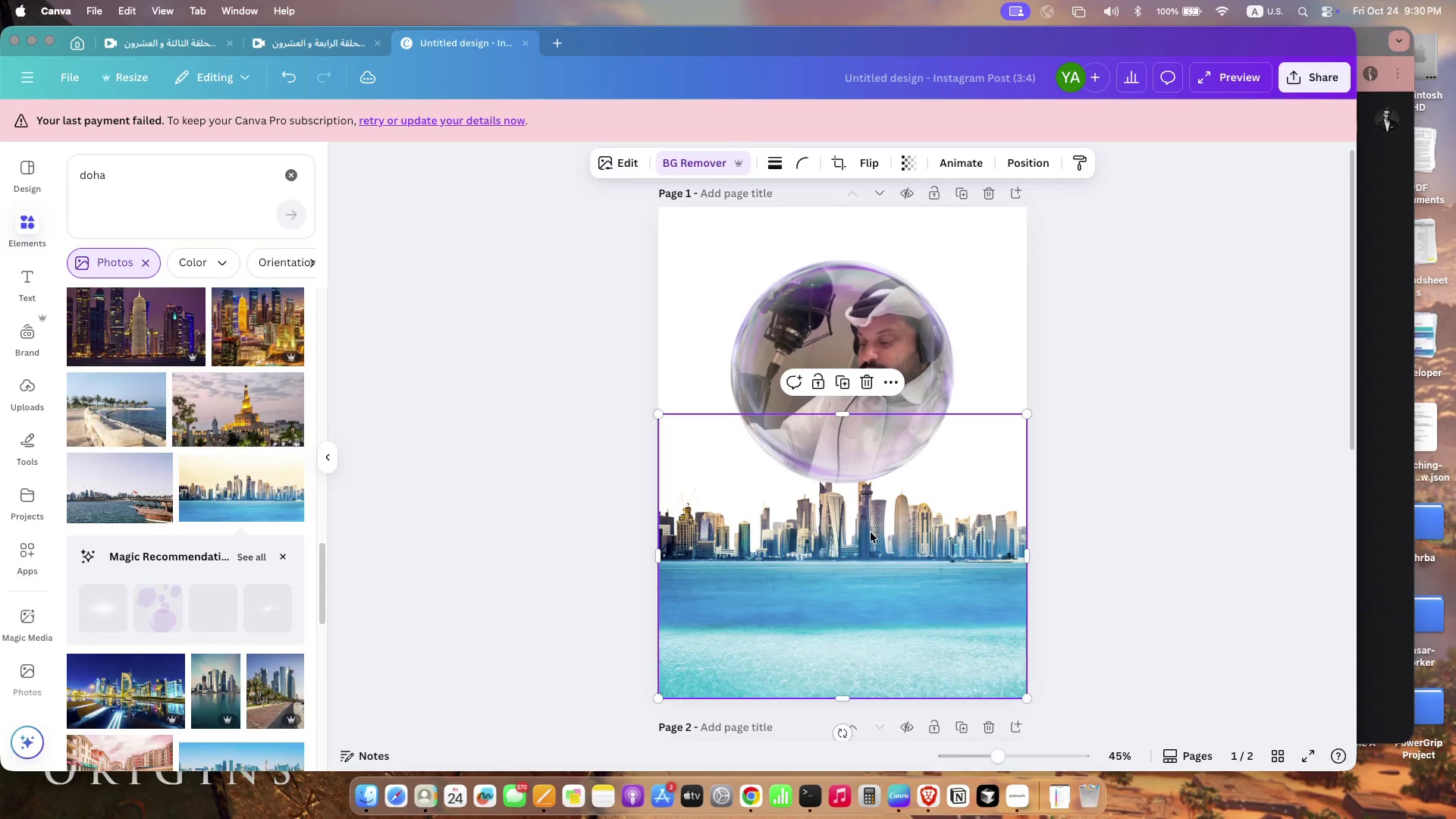 
left_click([883, 286])
 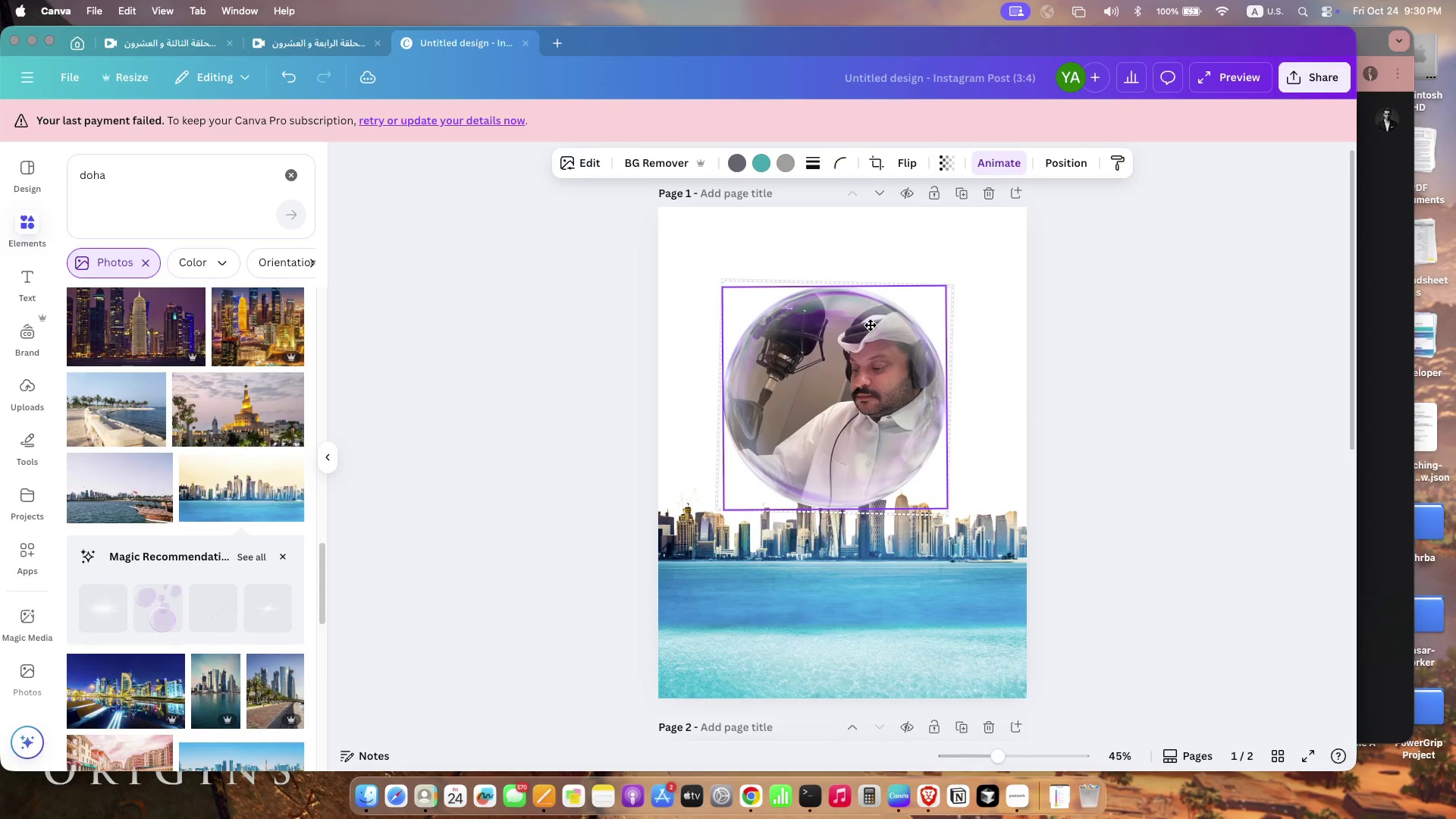 
left_click_drag(start_coordinate=[878, 300], to_coordinate=[871, 325])
 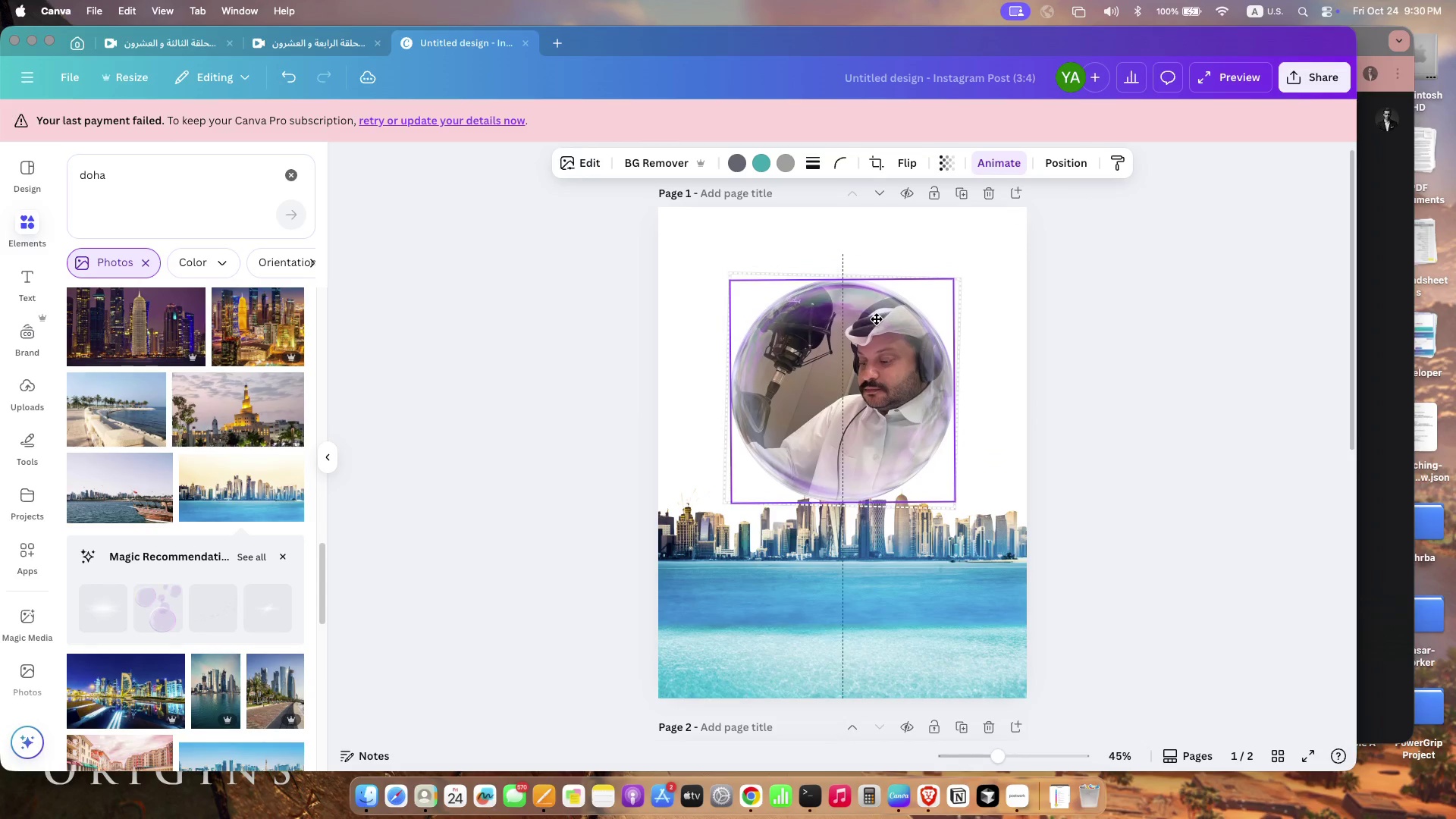 
left_click([999, 544])
 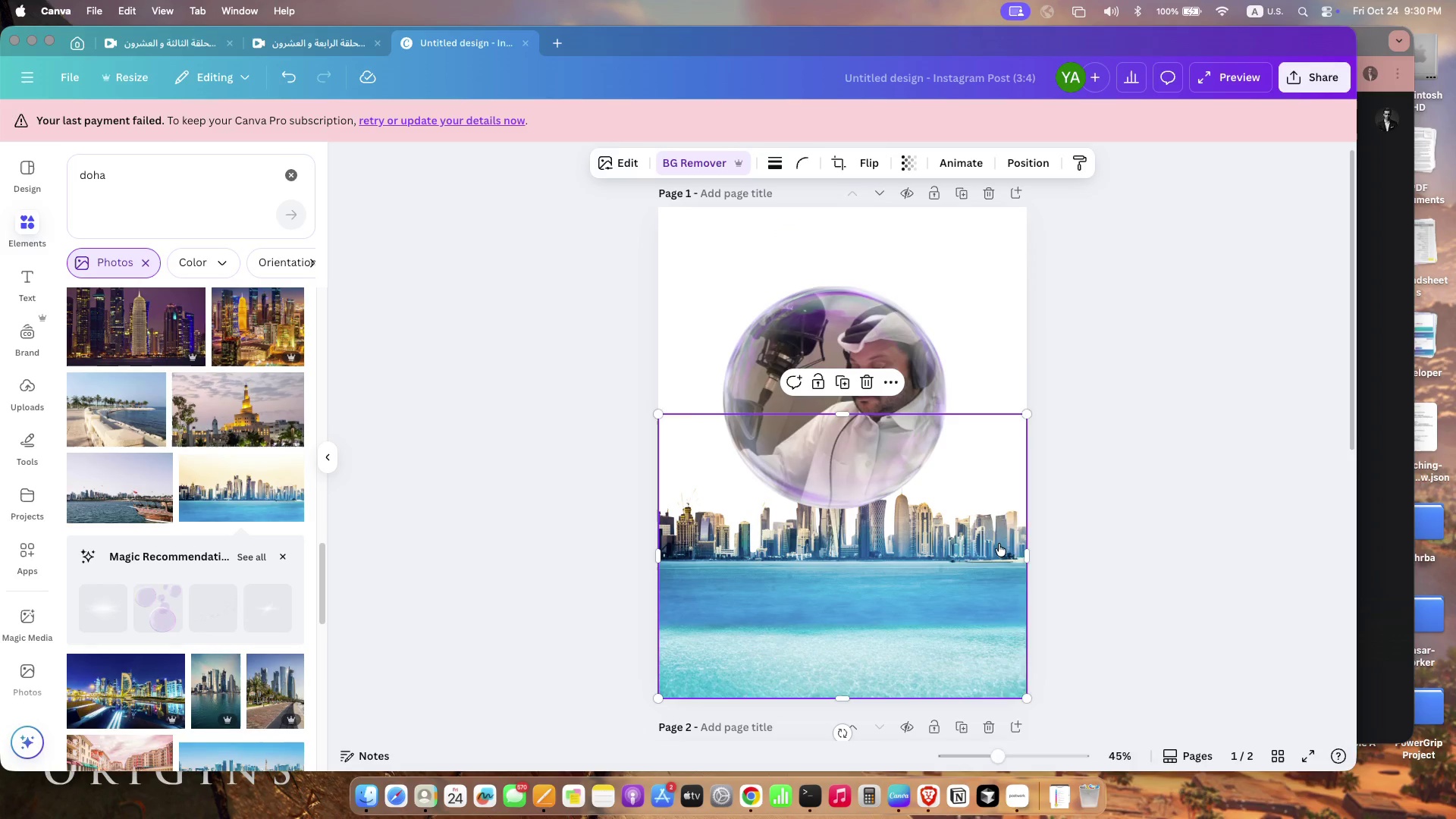 
right_click([999, 544])
 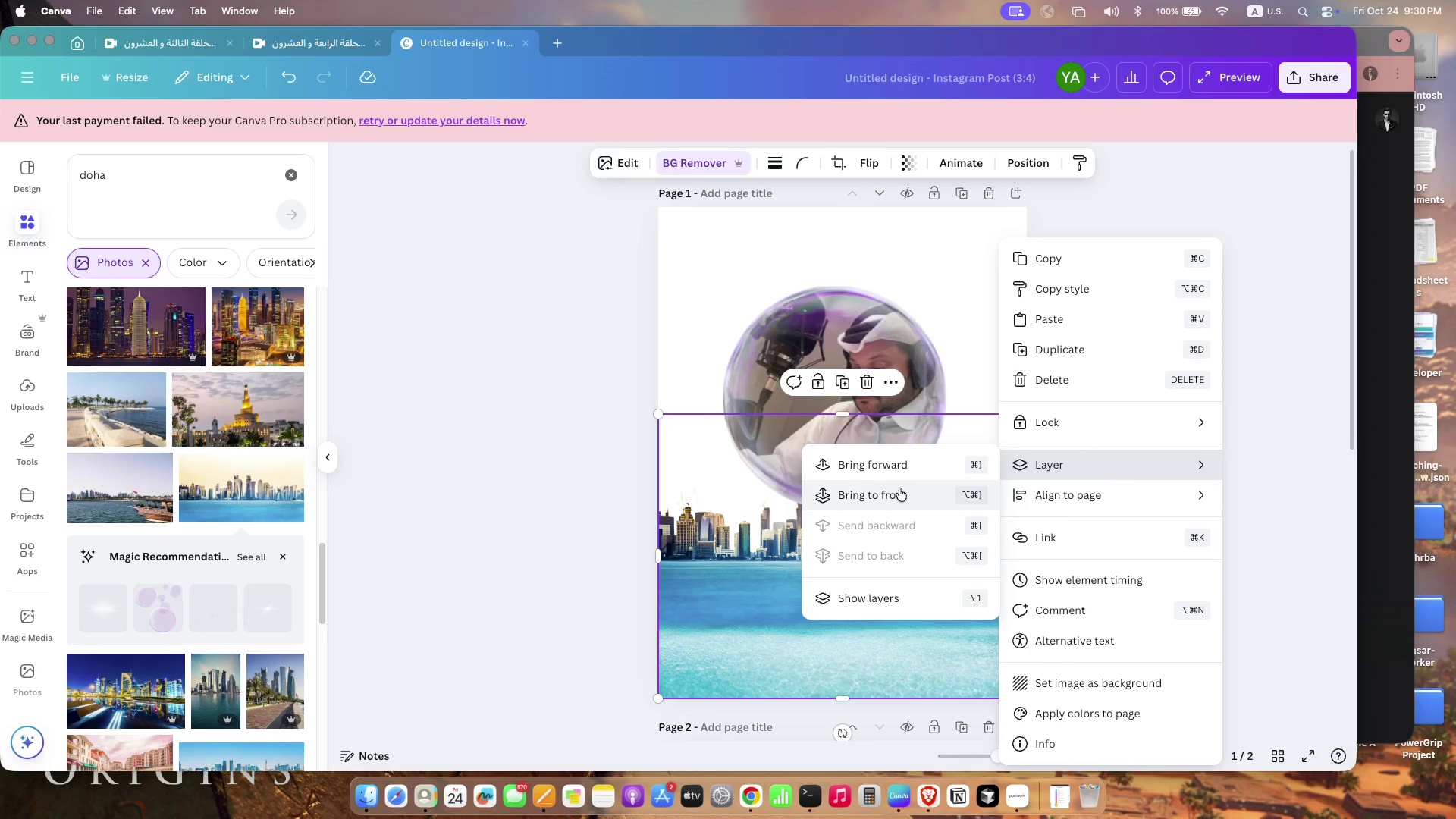 
left_click([913, 470])
 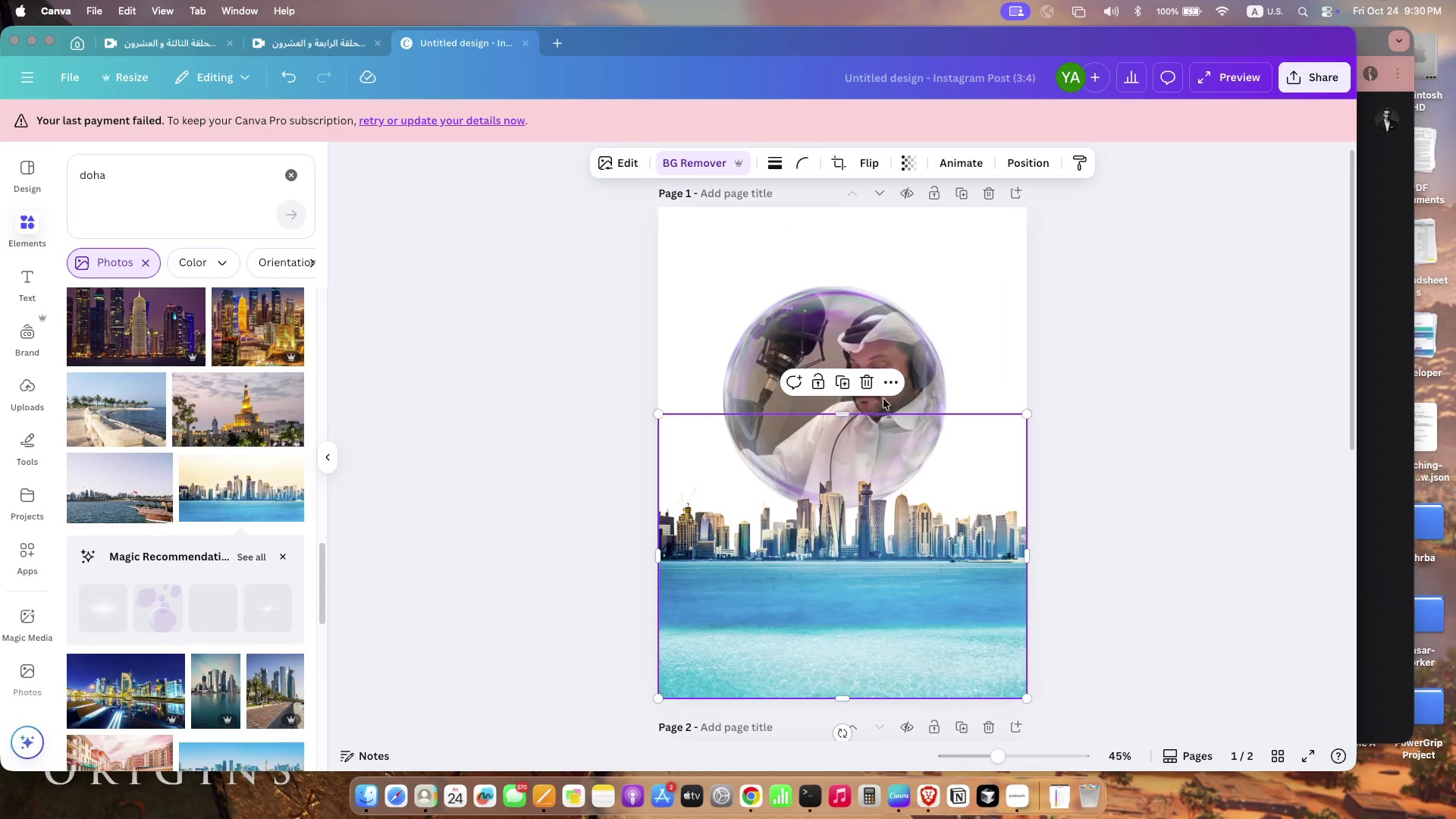 
left_click([878, 340])
 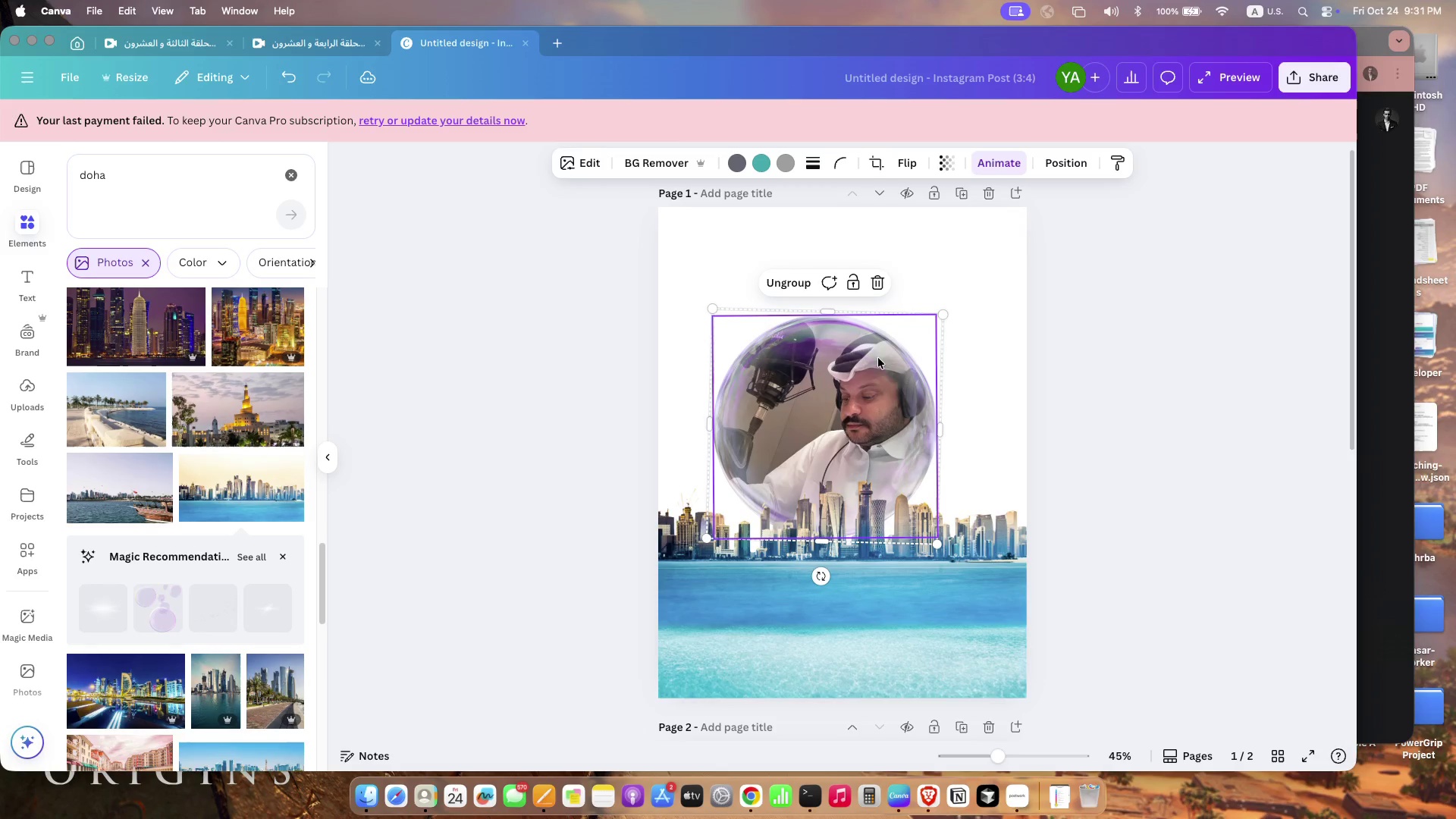 
left_click_drag(start_coordinate=[888, 329], to_coordinate=[878, 358])
 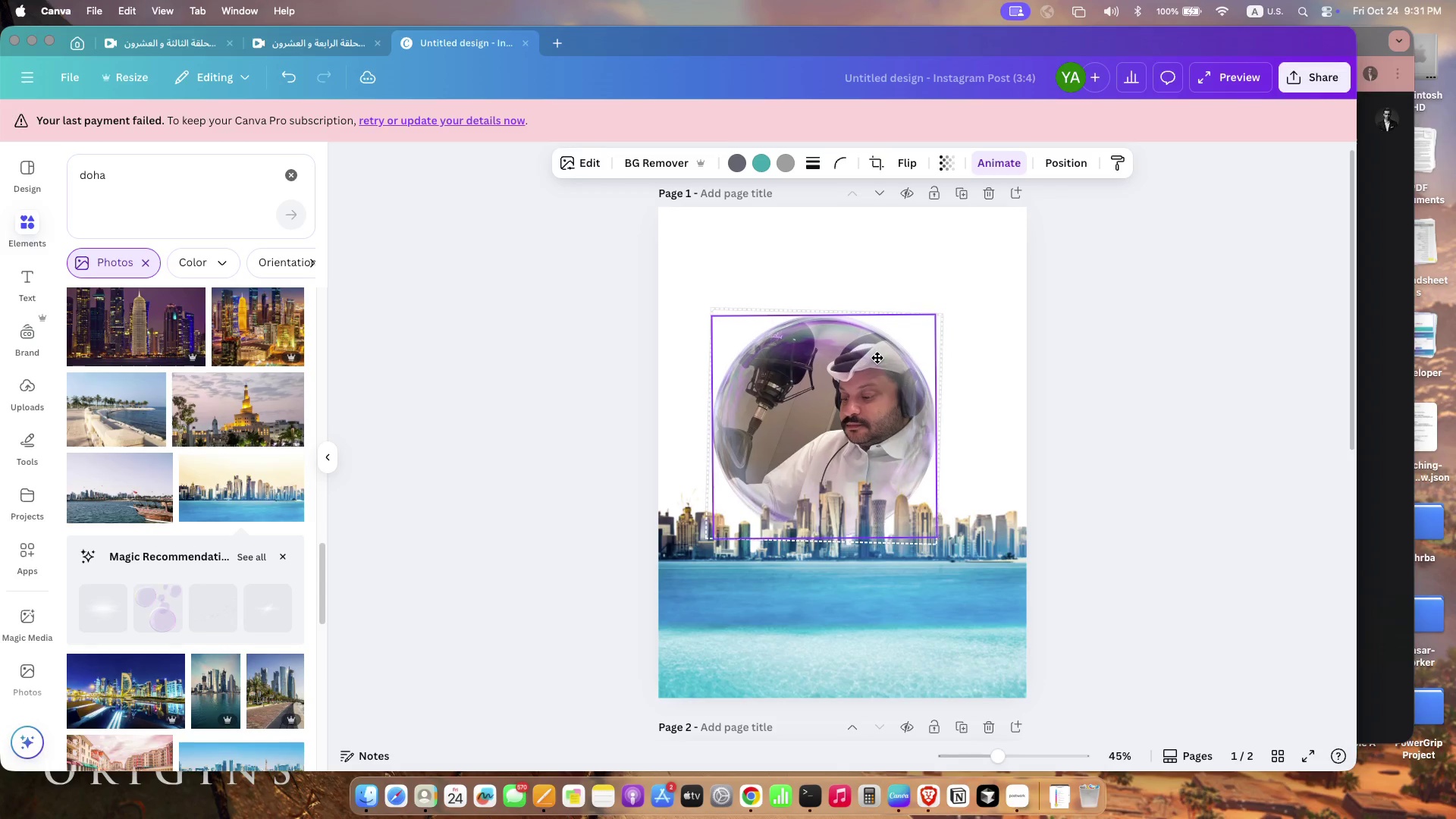 
left_click([1146, 546])
 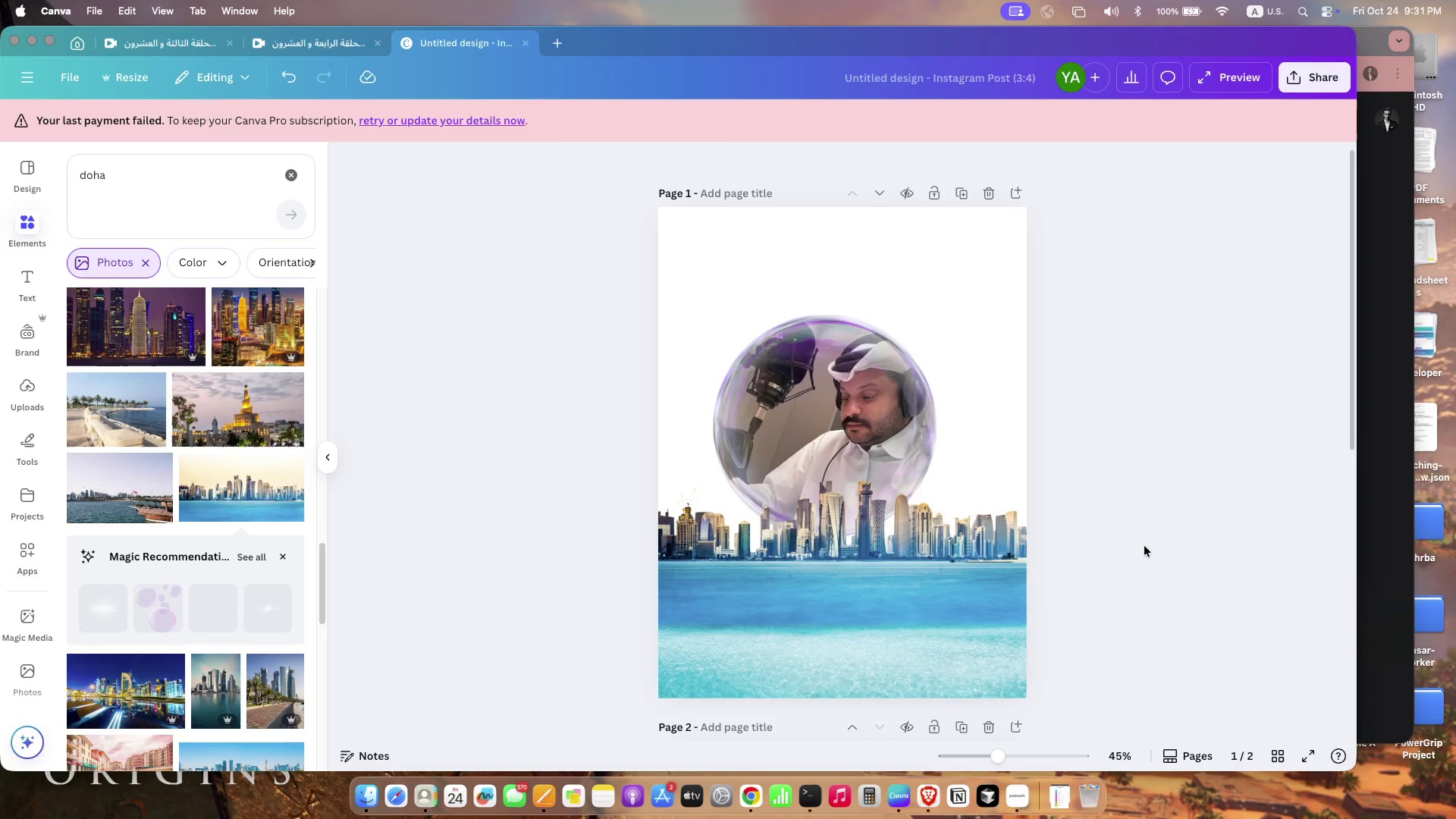 
left_click_drag(start_coordinate=[882, 388], to_coordinate=[898, 375])
 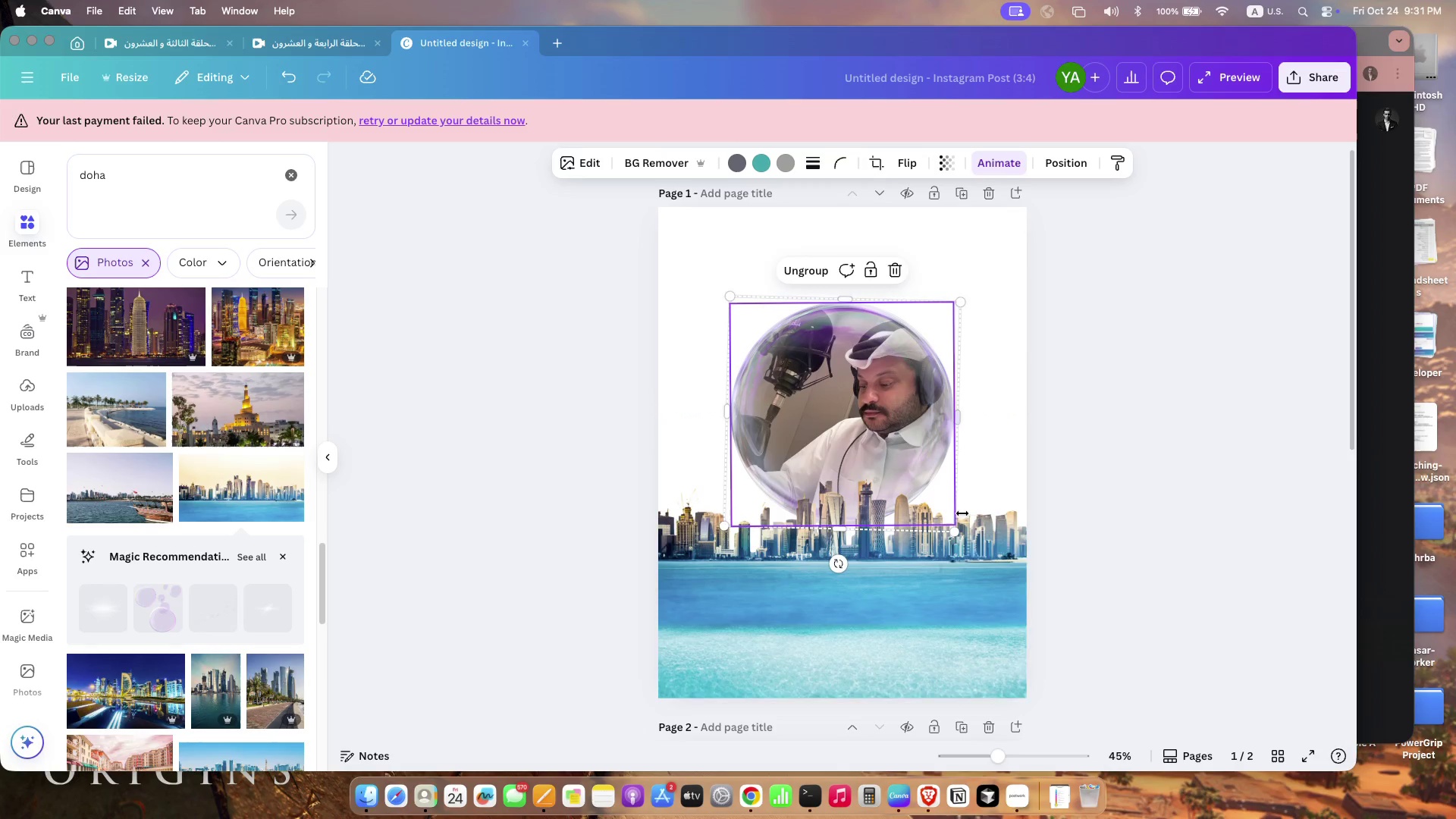 
left_click([980, 604])
 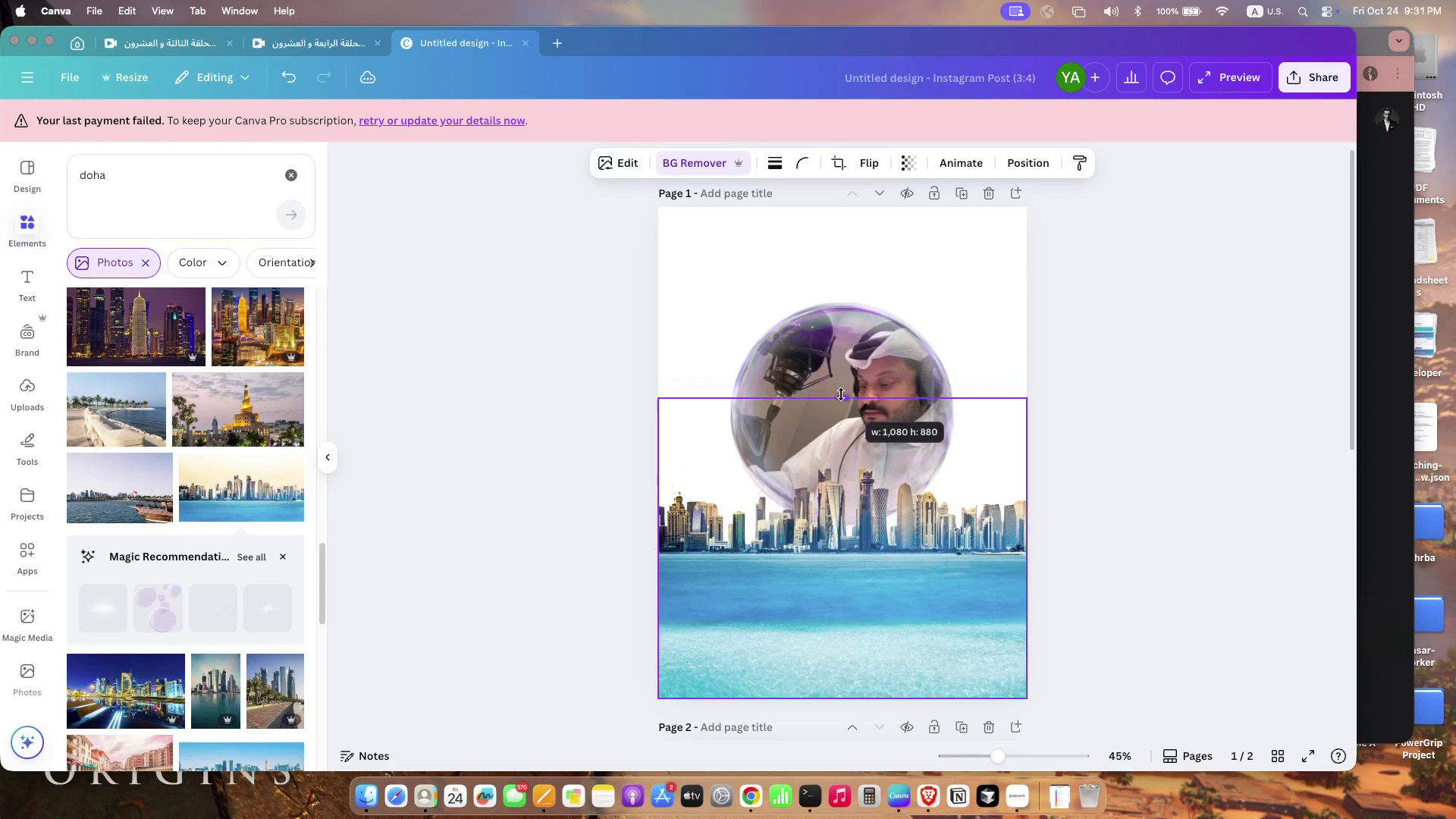 
left_click_drag(start_coordinate=[845, 410], to_coordinate=[837, 400])
 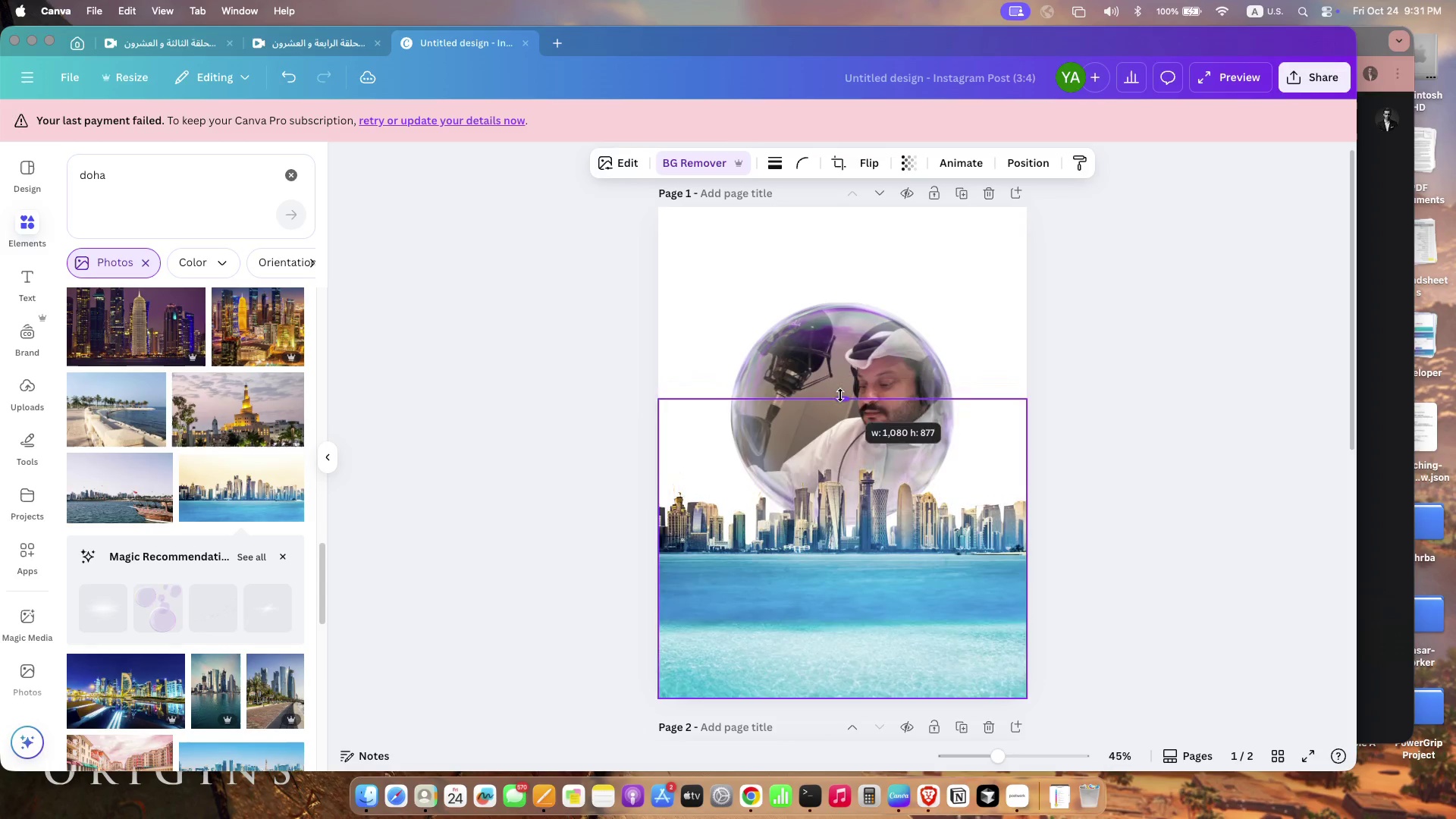 
left_click([859, 353])
 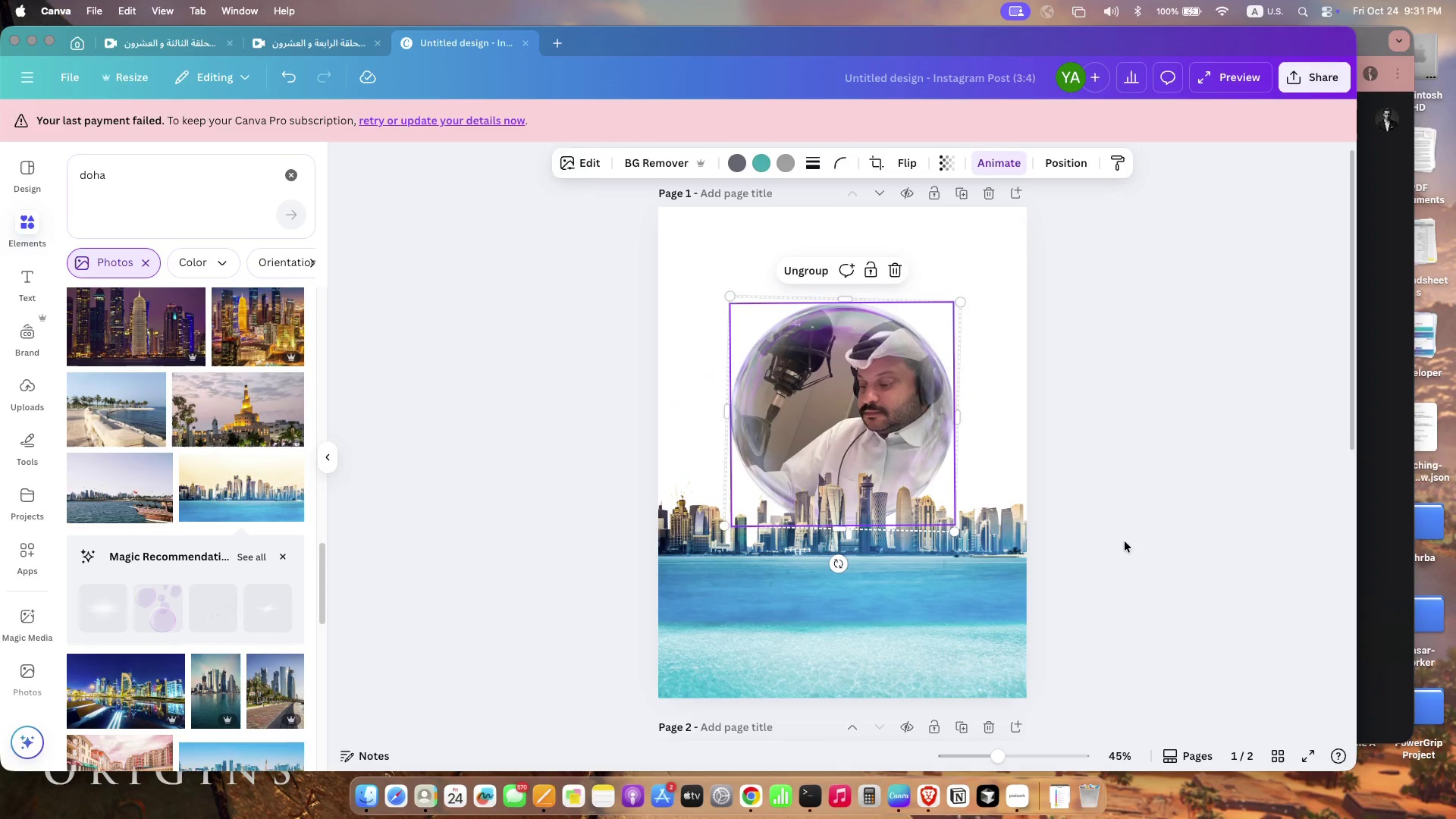 
left_click([1125, 541])
 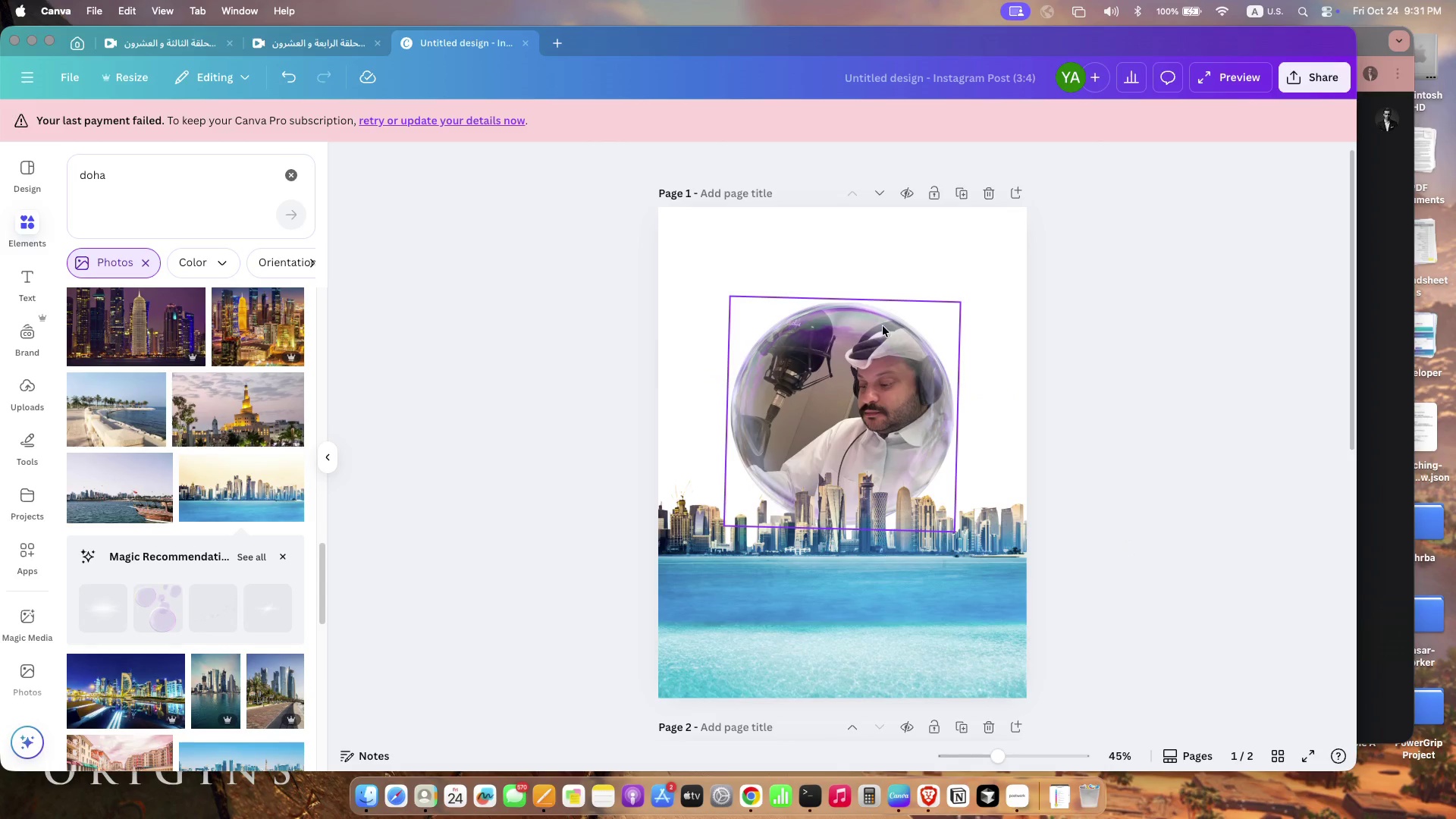 
mouse_move([877, 388])
 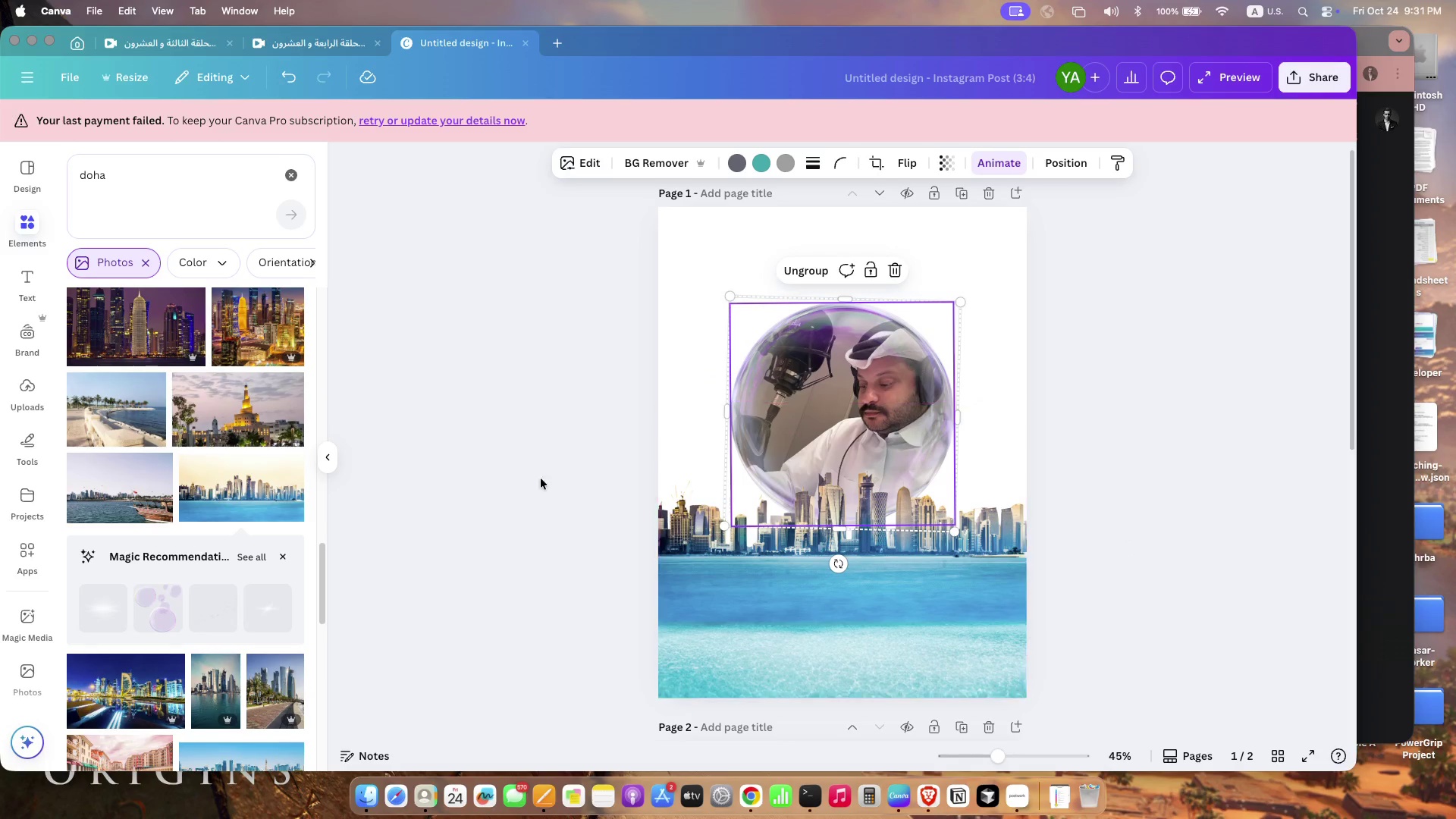 
left_click([502, 479])
 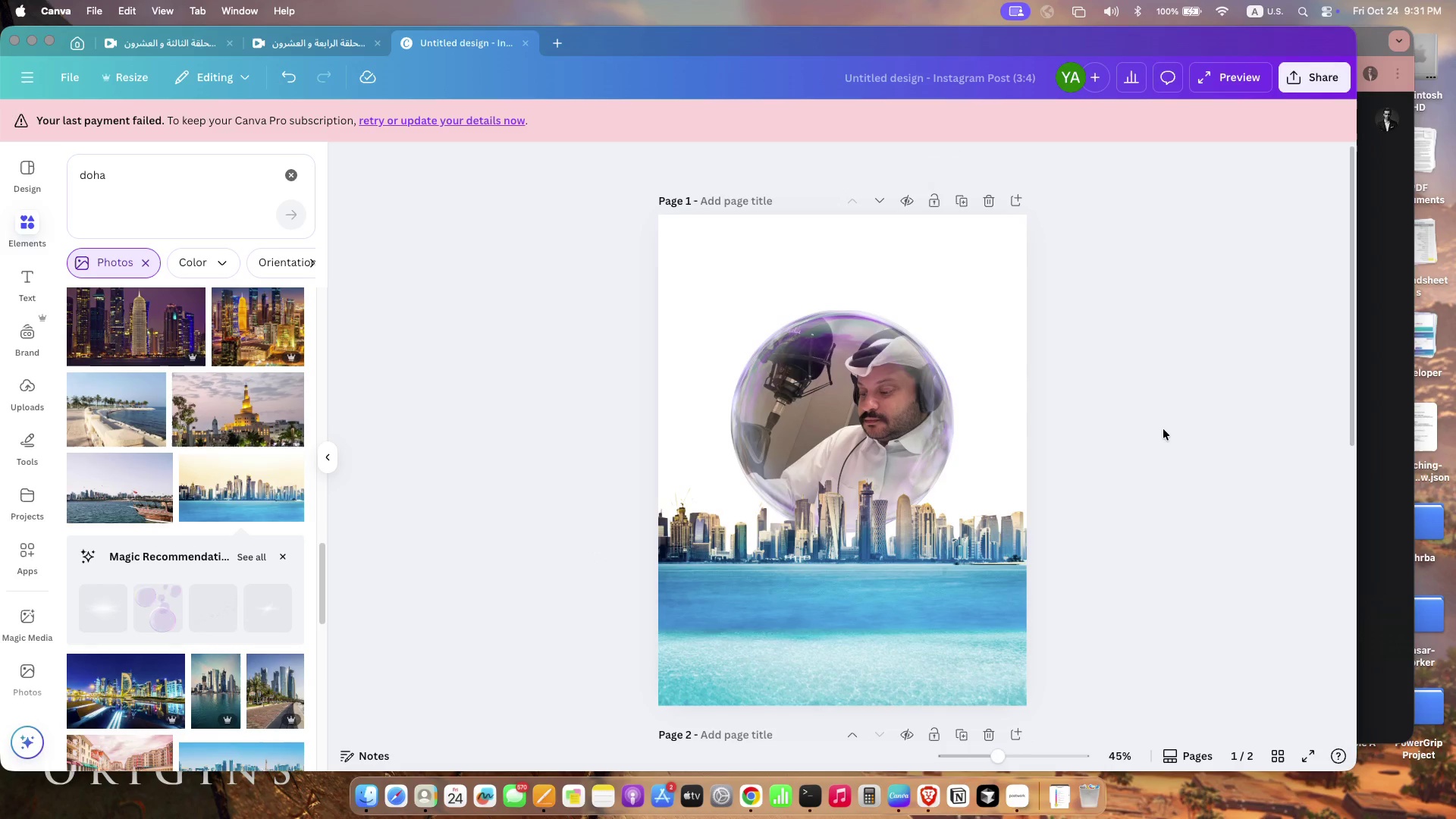 
scroll: coordinate [577, 547], scroll_direction: up, amount: 7.0
 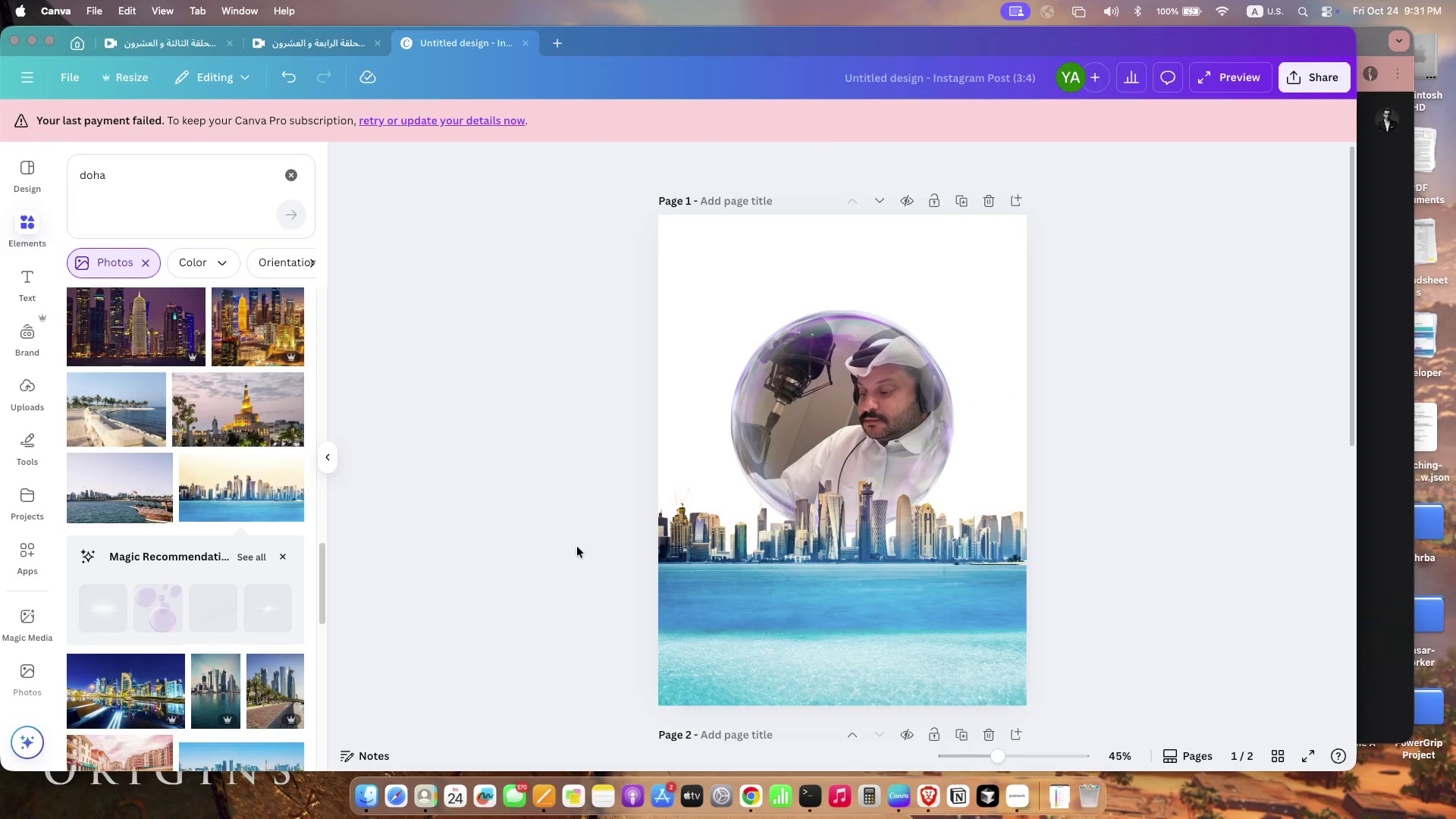 
wait(10.3)
 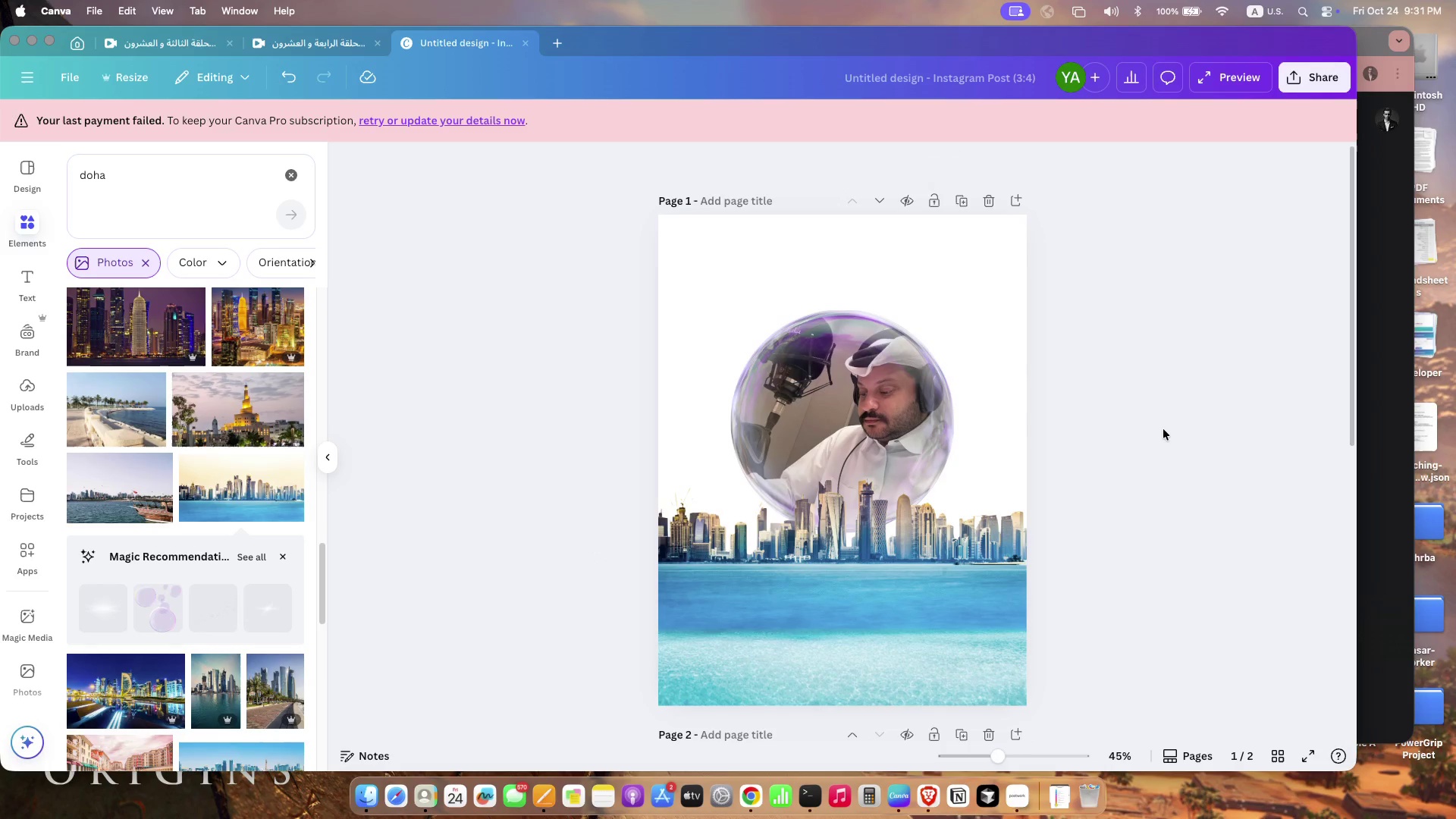 
left_click_drag(start_coordinate=[711, 44], to_coordinate=[741, 43])
 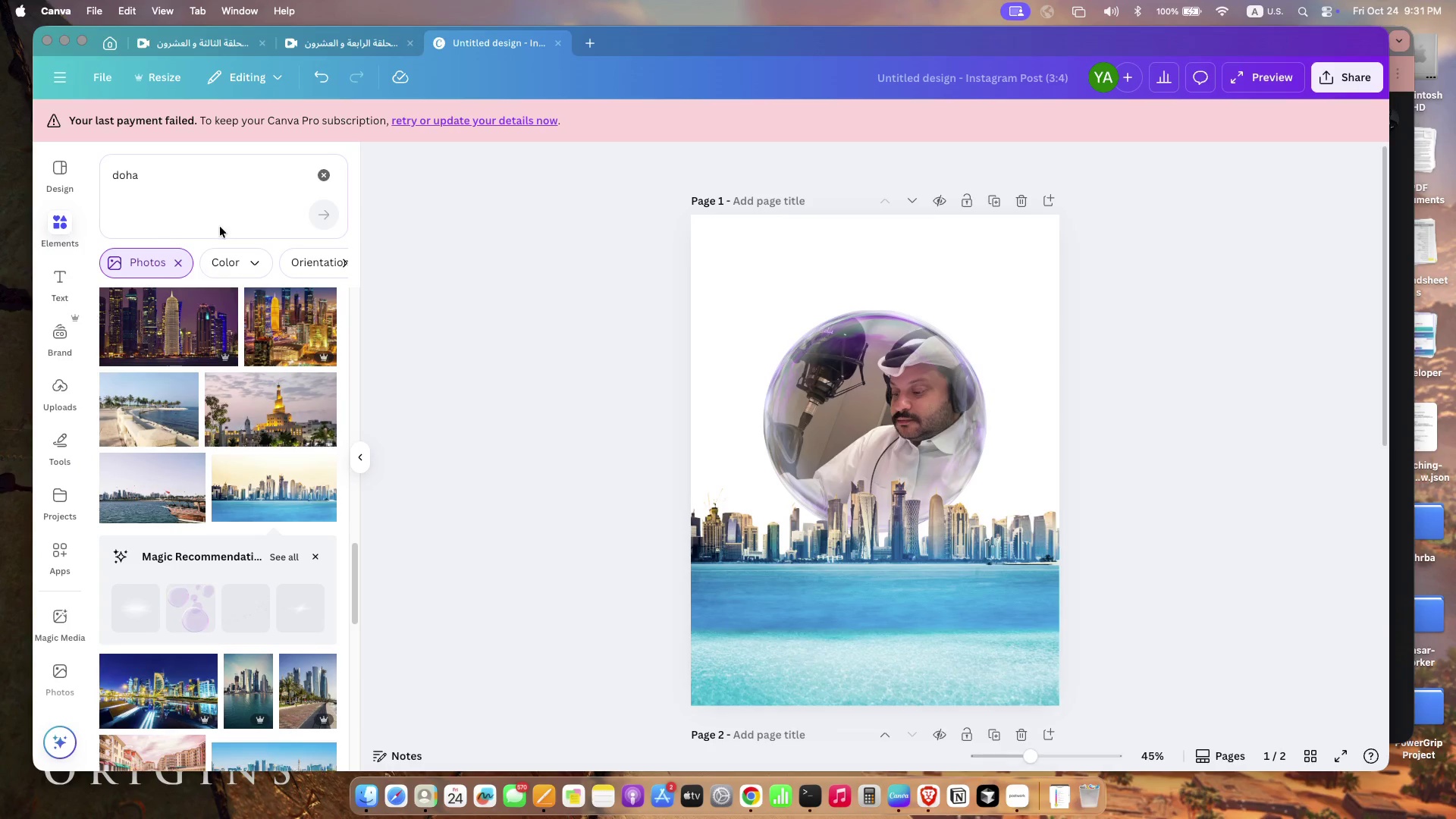 
left_click([316, 174])
 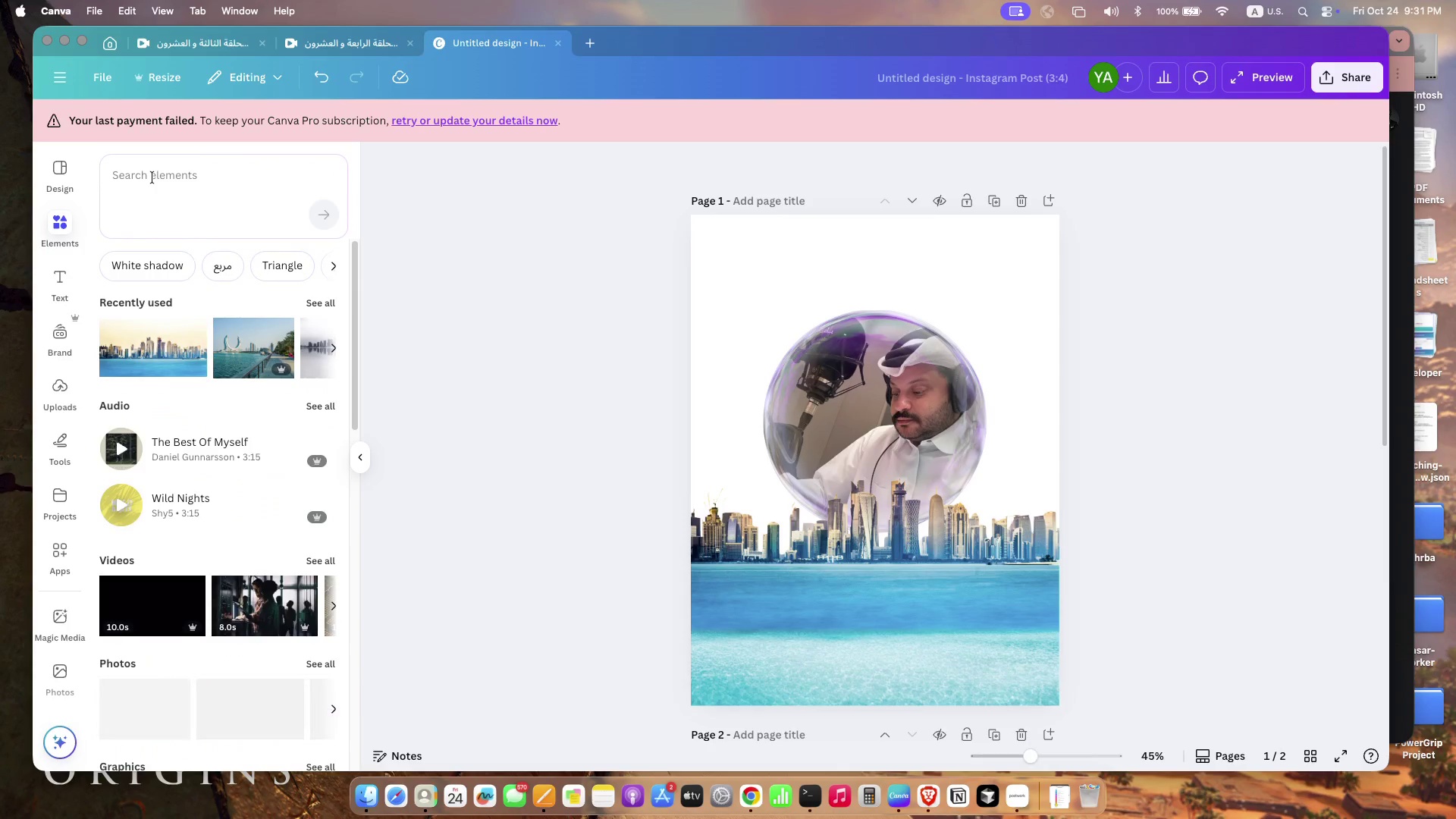 
left_click([152, 177])
 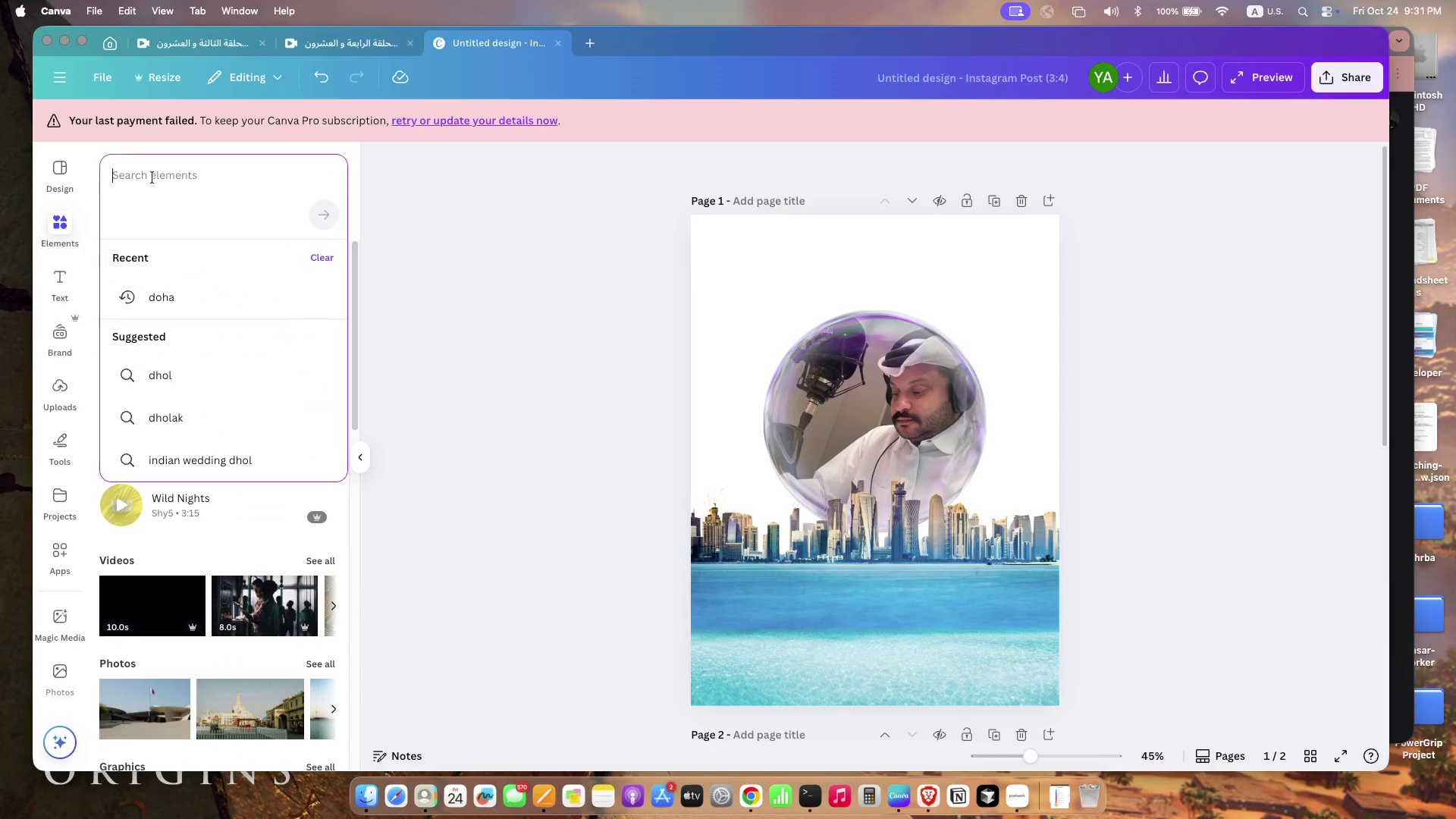 
type(youtube)
 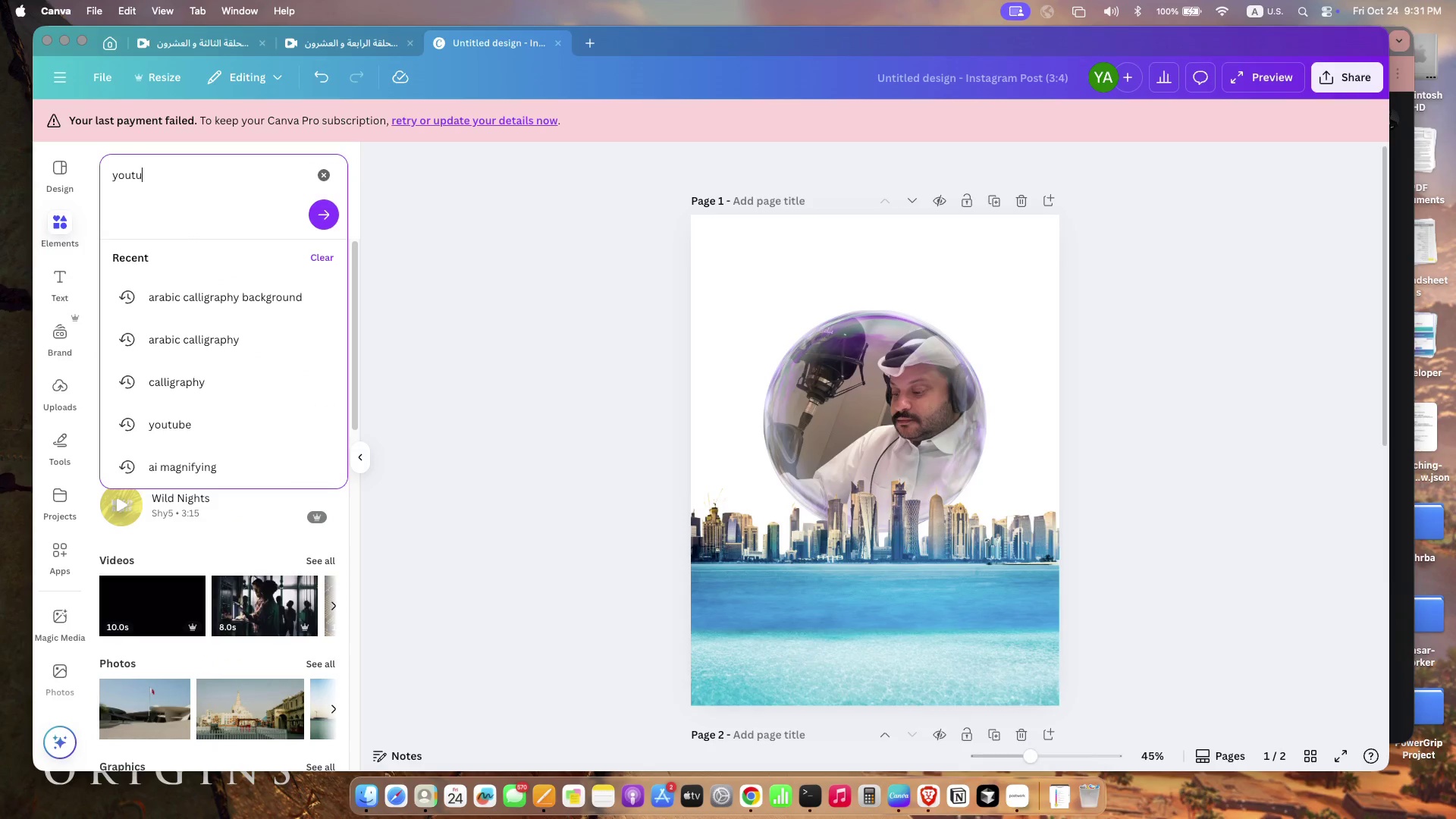 
key(Enter)
 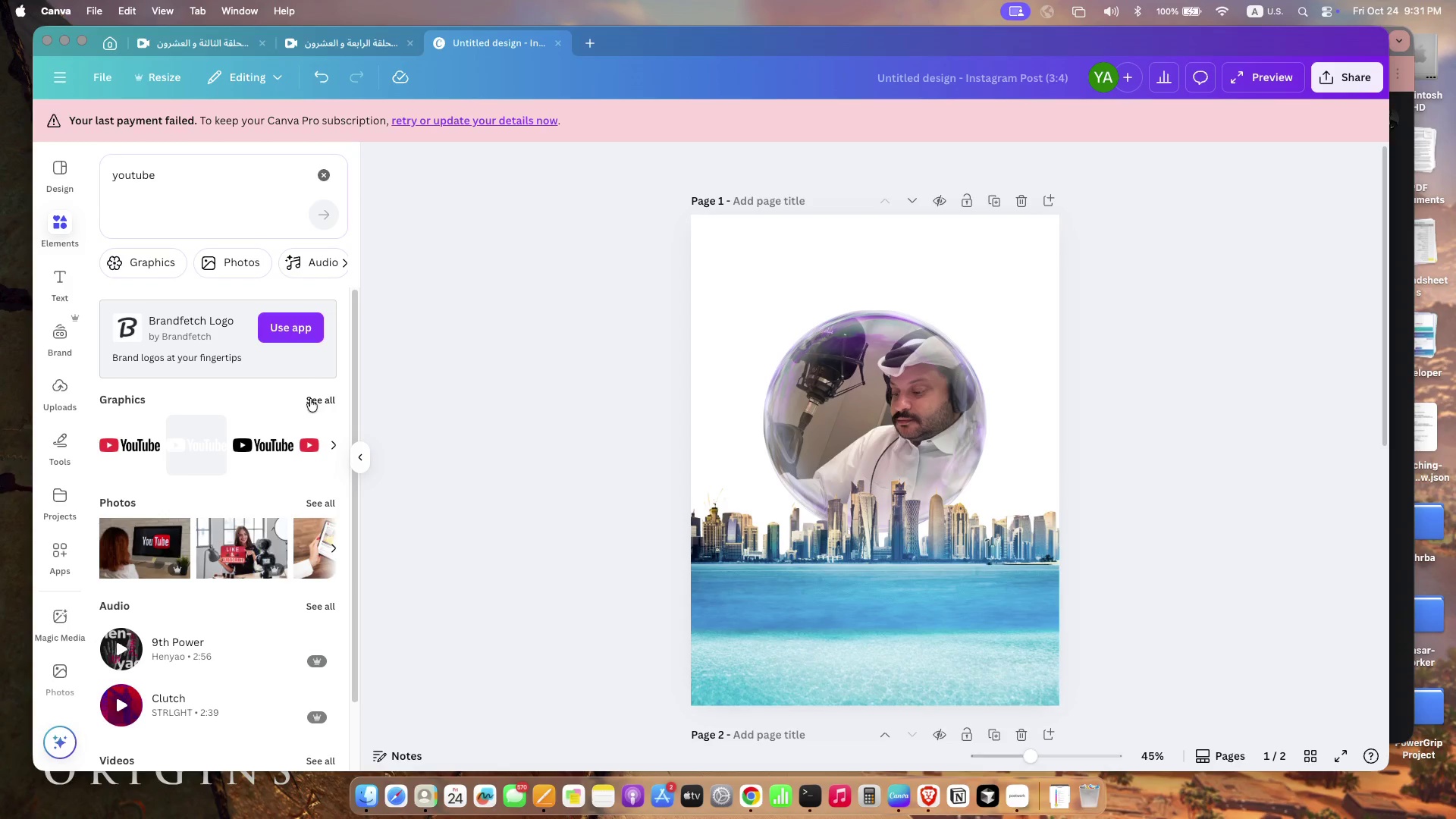 
scroll: coordinate [311, 399], scroll_direction: down, amount: 7.0
 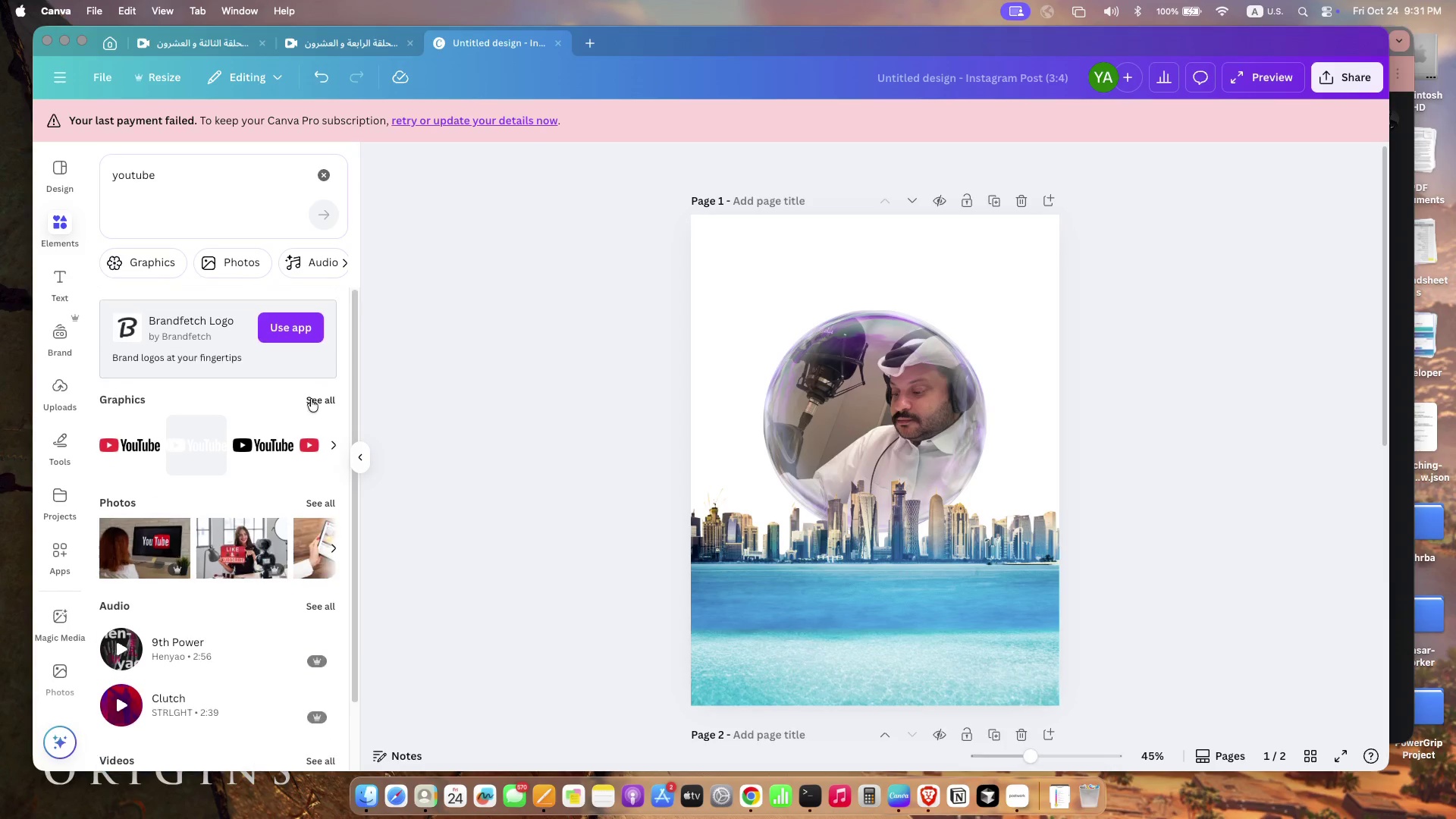 
left_click([311, 399])
 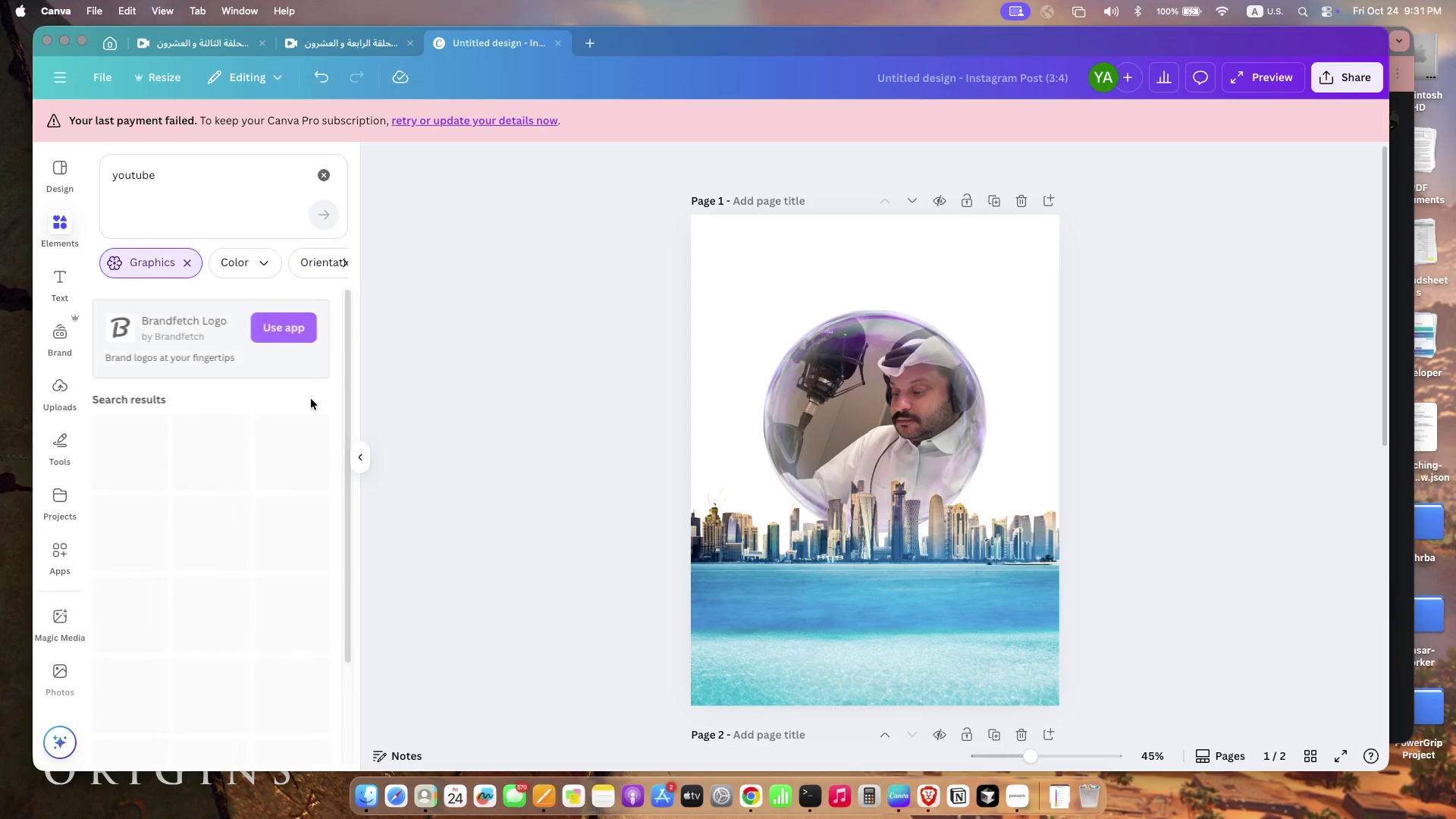 
scroll: coordinate [281, 559], scroll_direction: down, amount: 33.0
 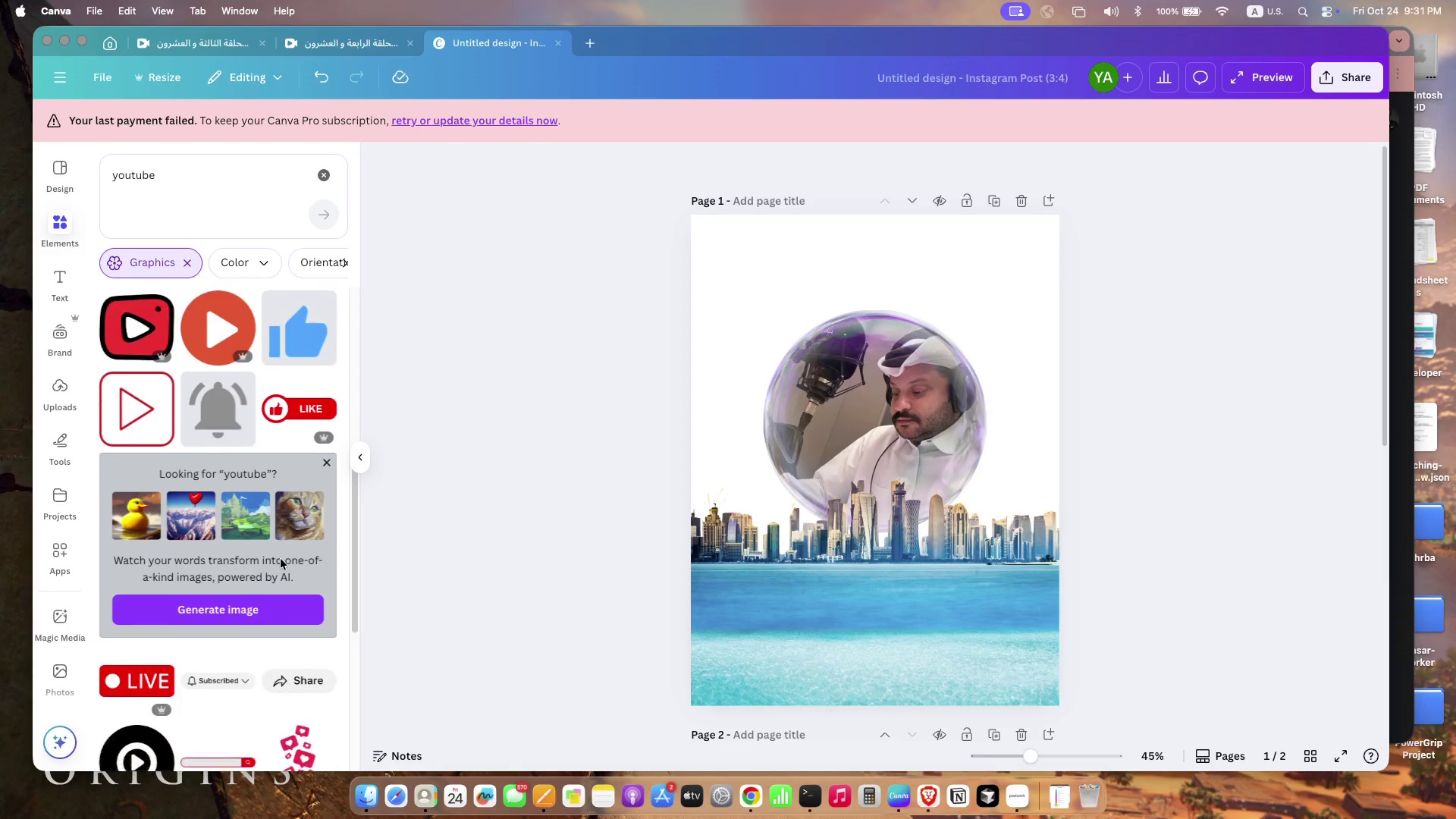 
scroll: coordinate [224, 510], scroll_direction: up, amount: 14.0
 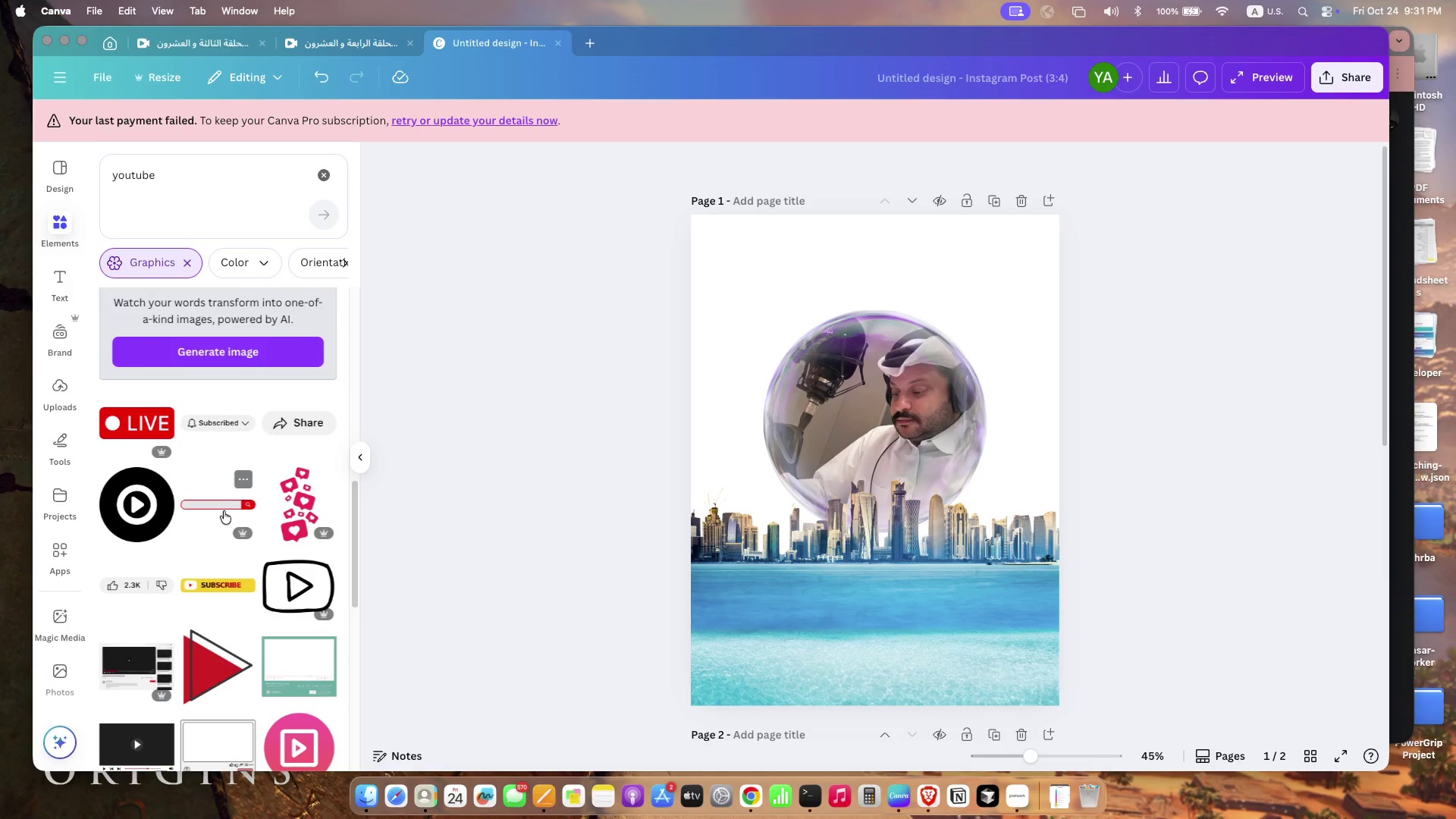 
scroll: coordinate [59, 712], scroll_direction: down, amount: 186.0
 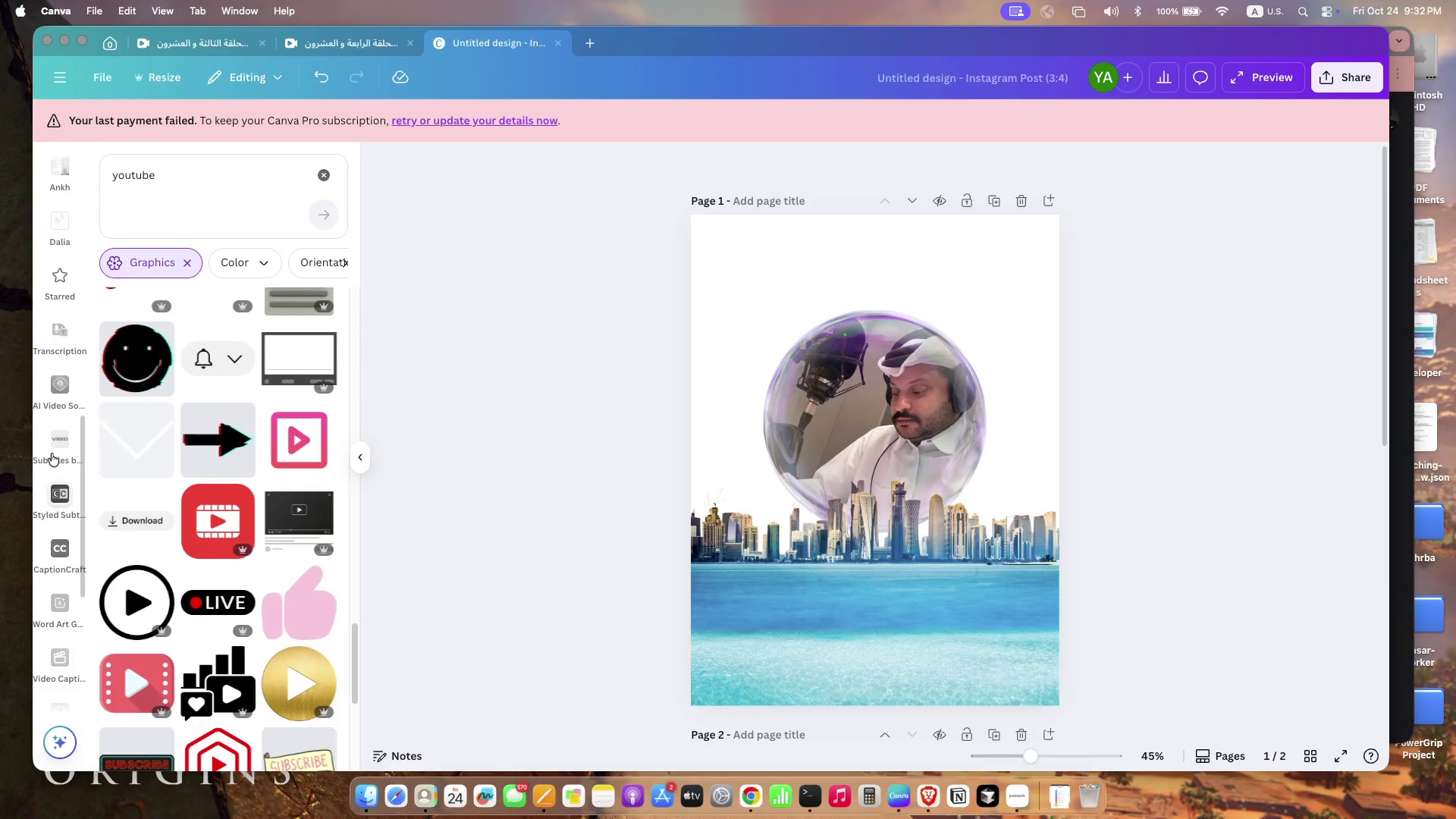 
left_click([54, 280])
 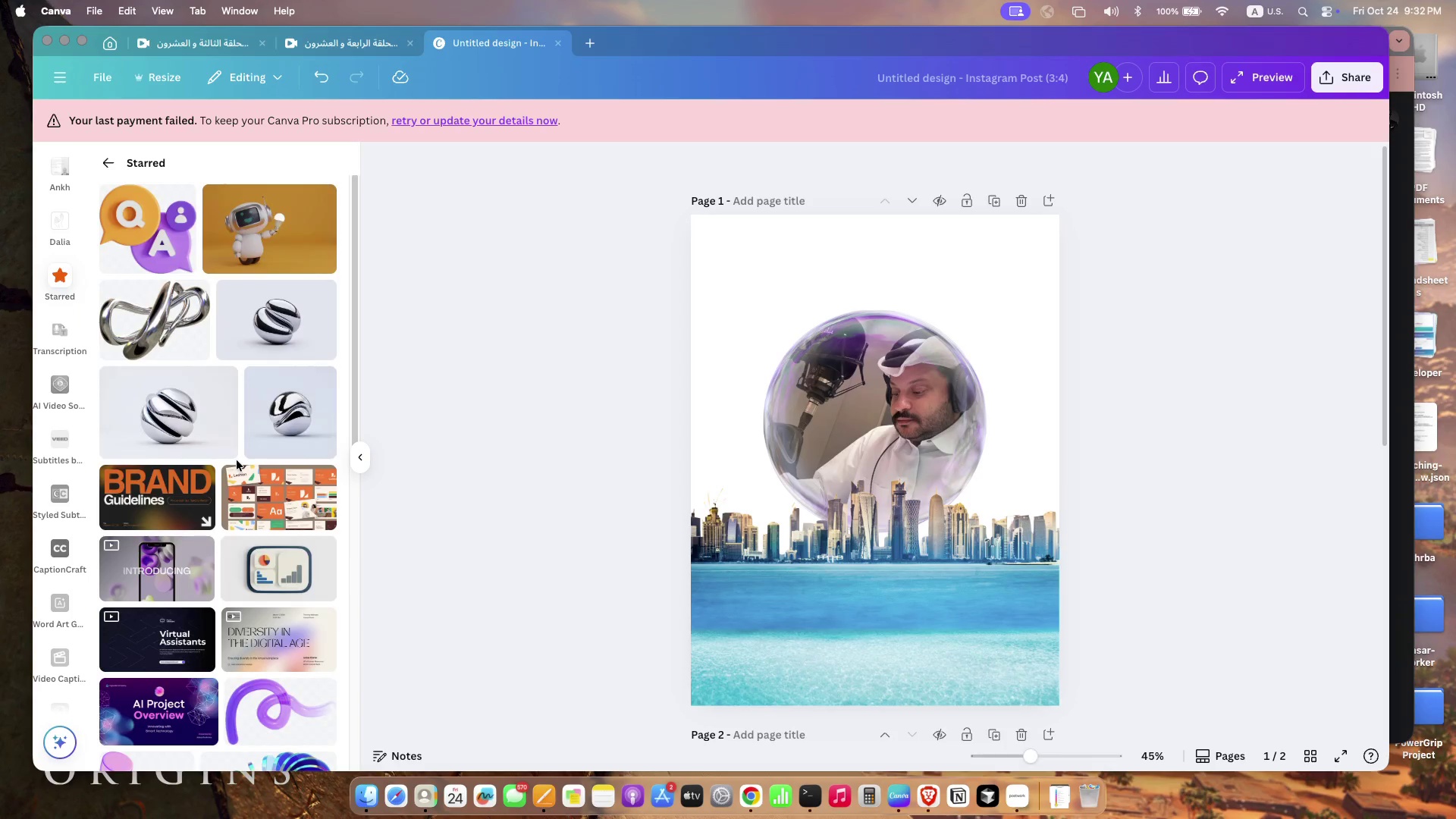 
scroll: coordinate [187, 494], scroll_direction: down, amount: 28.0
 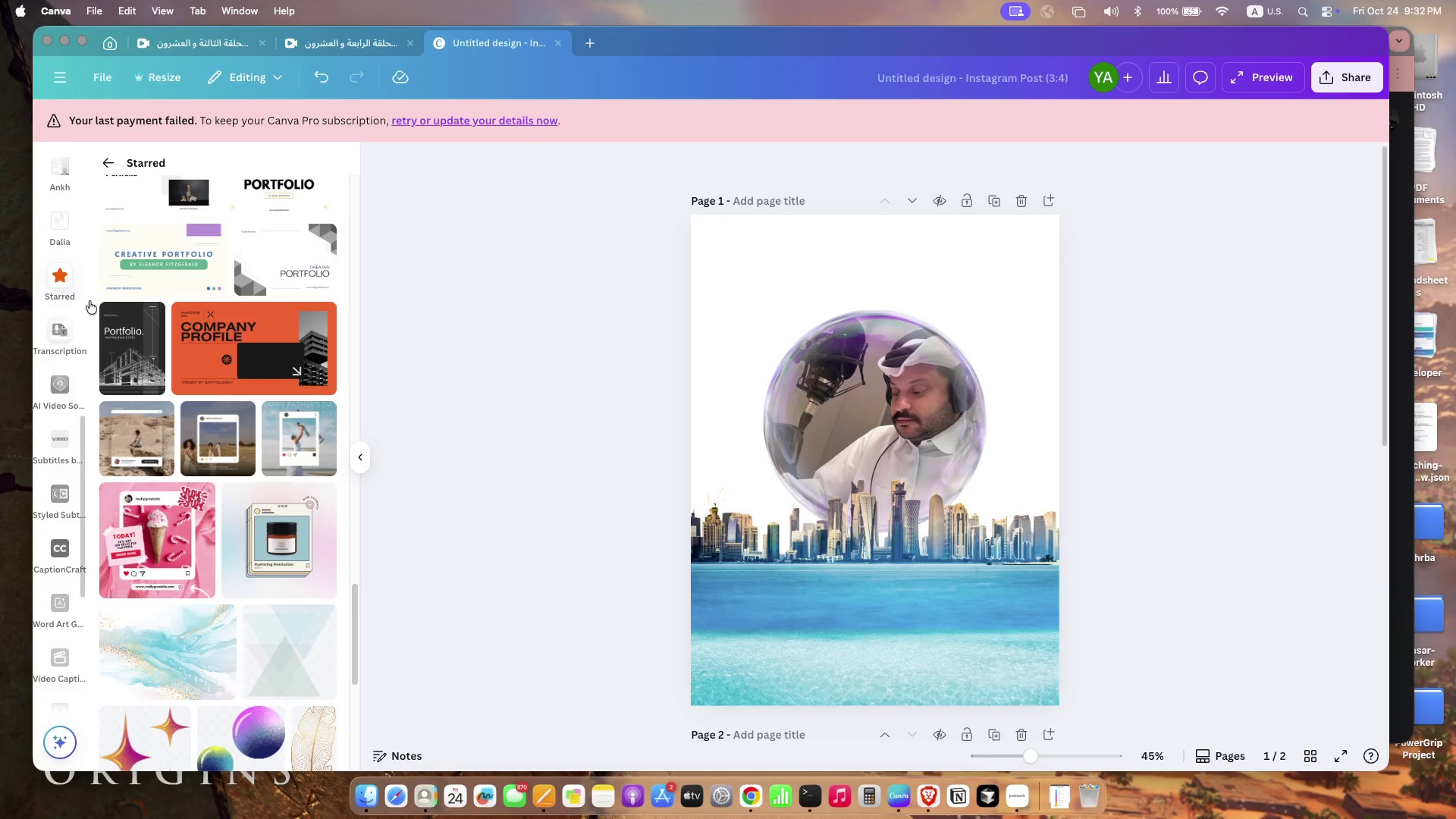 
mouse_move([264, 287])
 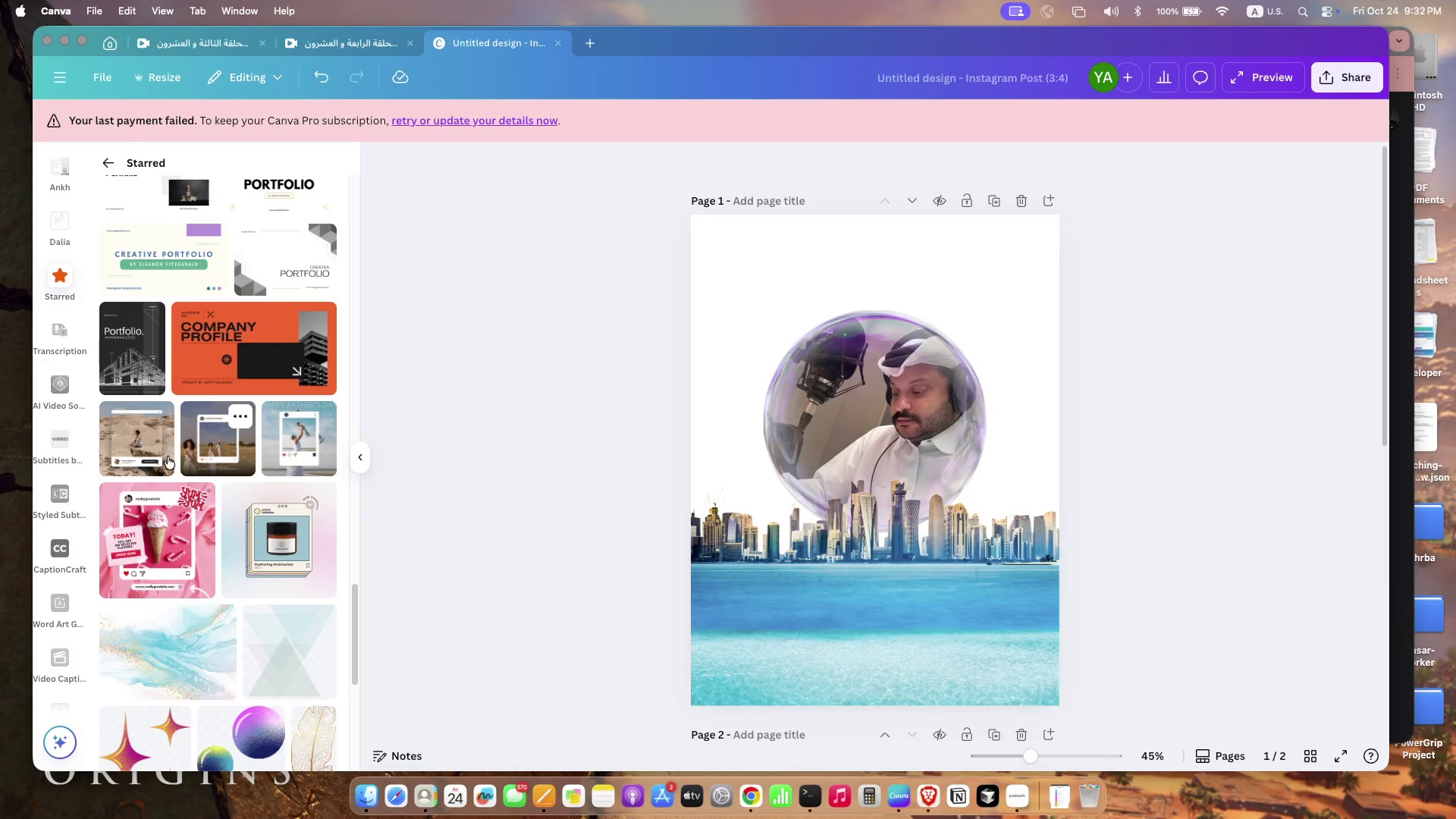 
scroll: coordinate [168, 487], scroll_direction: down, amount: 14.0
 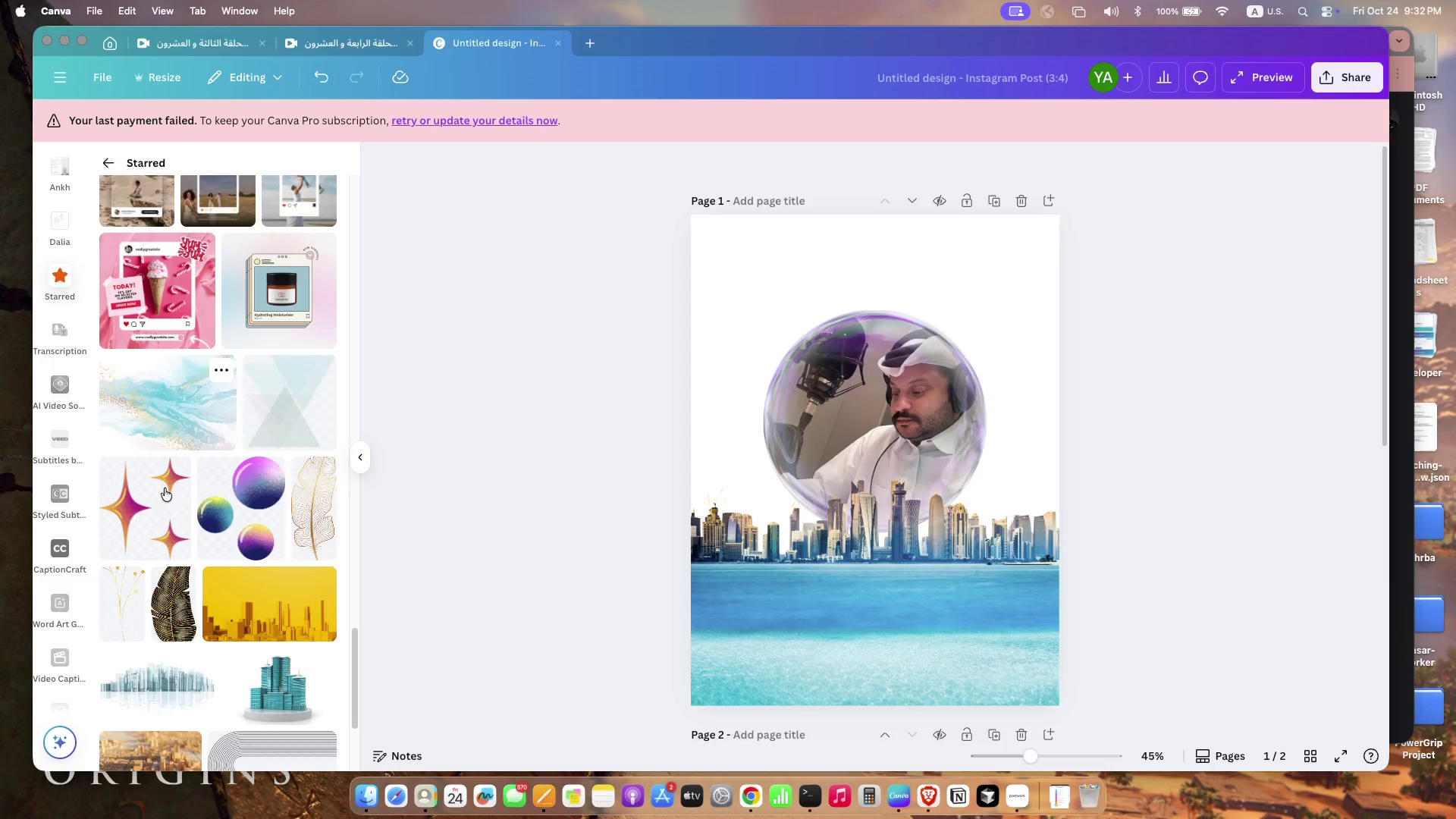 
scroll: coordinate [168, 482], scroll_direction: up, amount: 14.0
 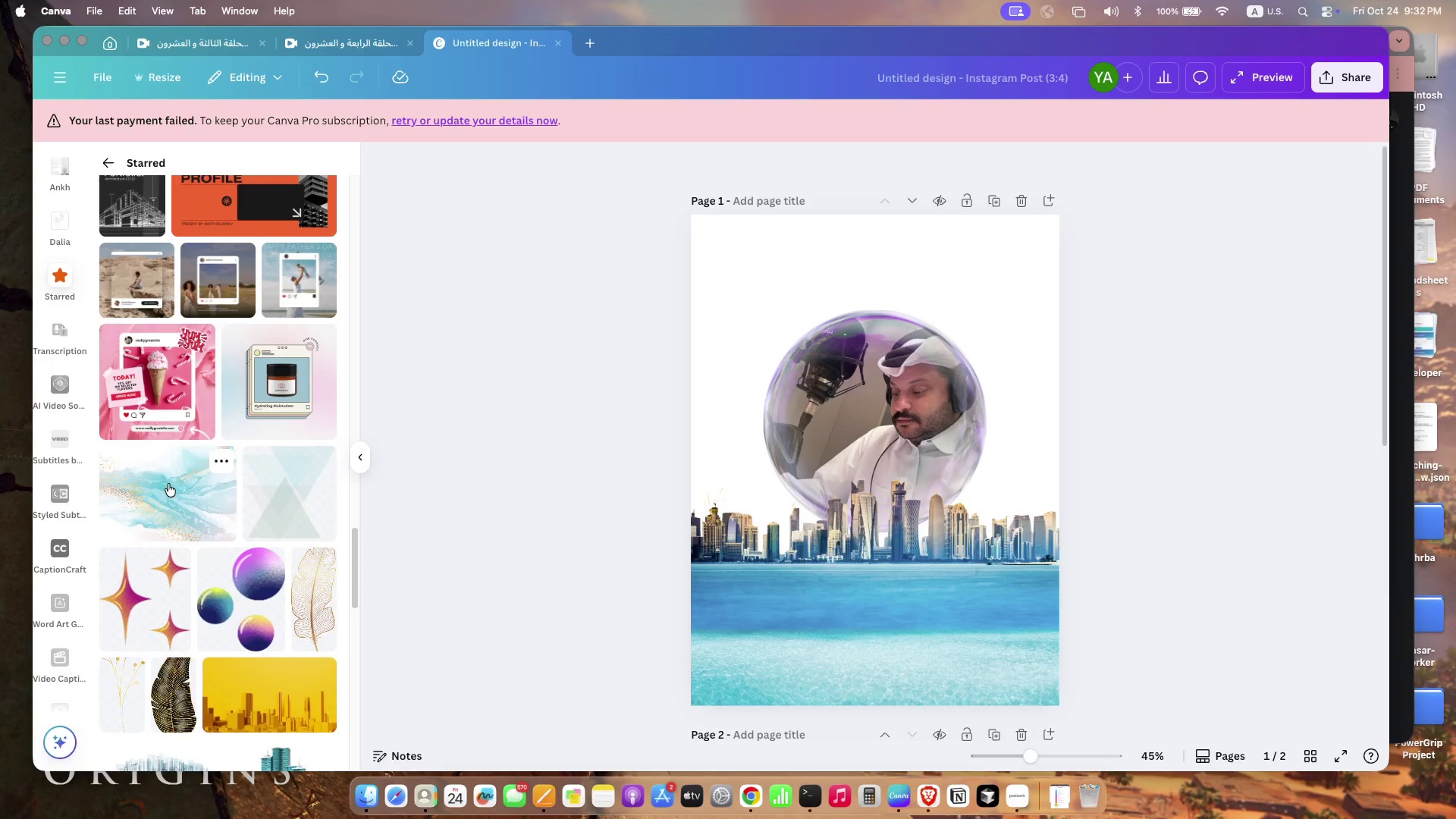 
scroll: coordinate [171, 479], scroll_direction: down, amount: 16.0
 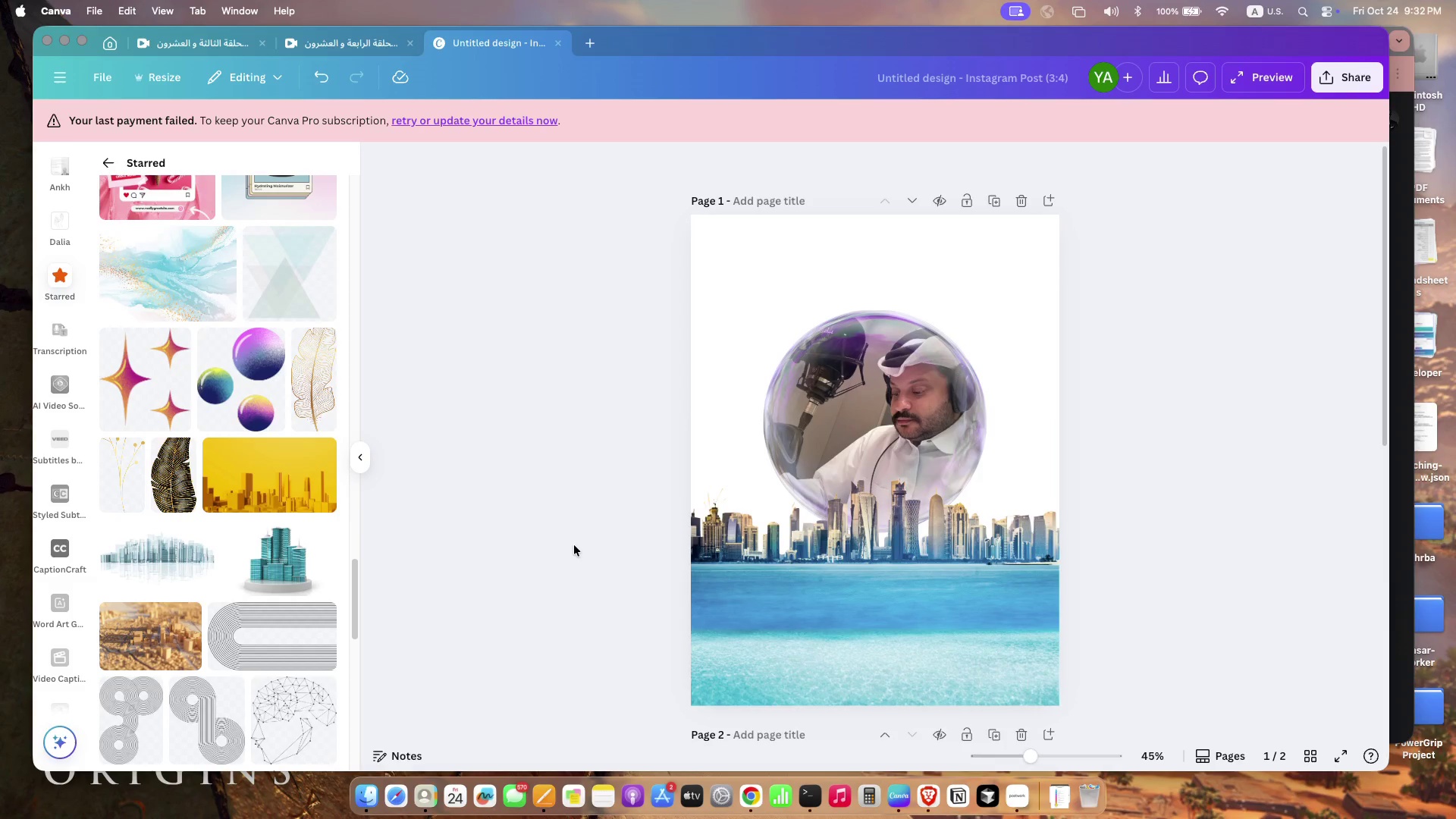 
wait(5.05)
 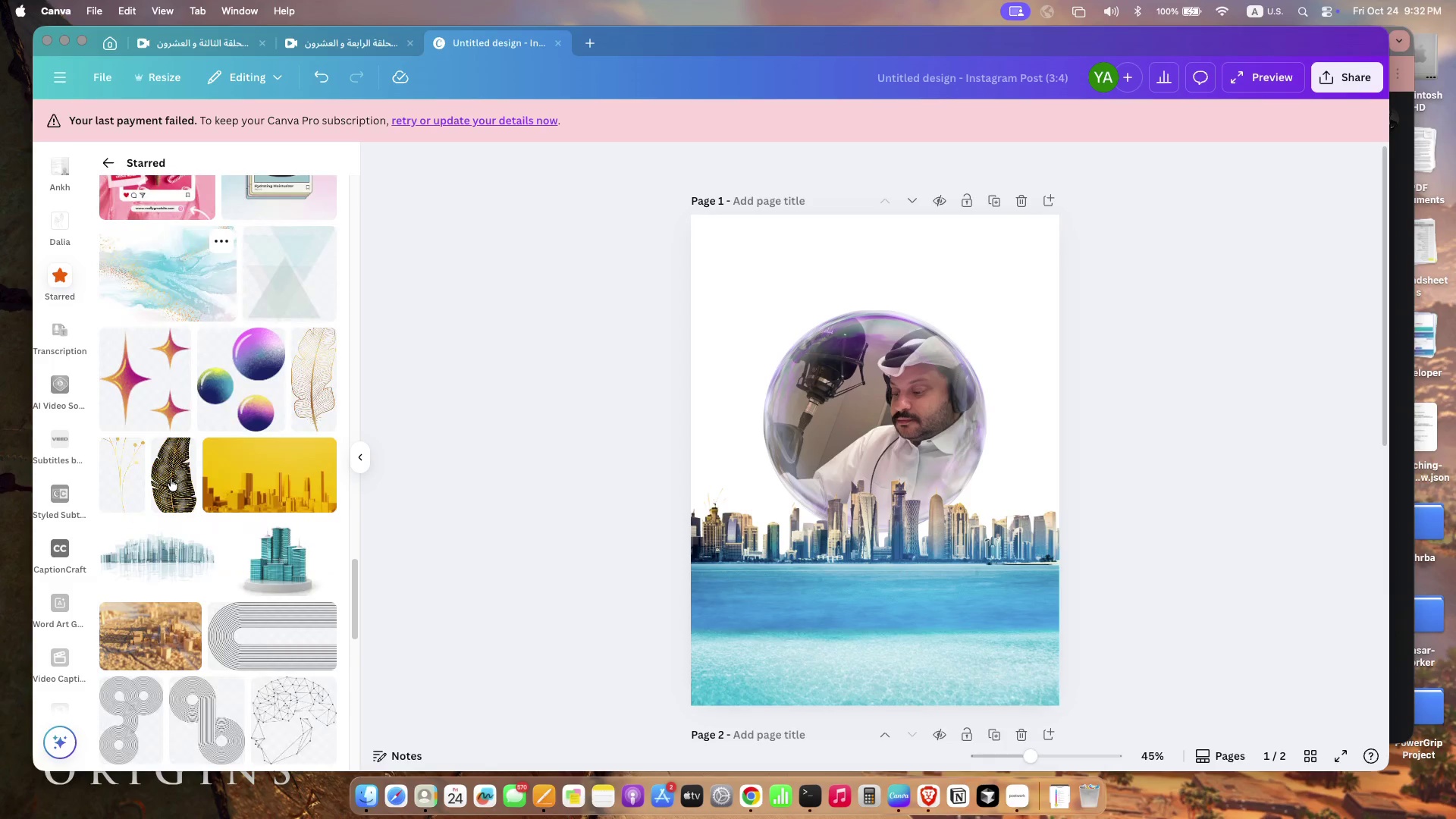 
scroll: coordinate [1082, 587], scroll_direction: up, amount: 17.0
 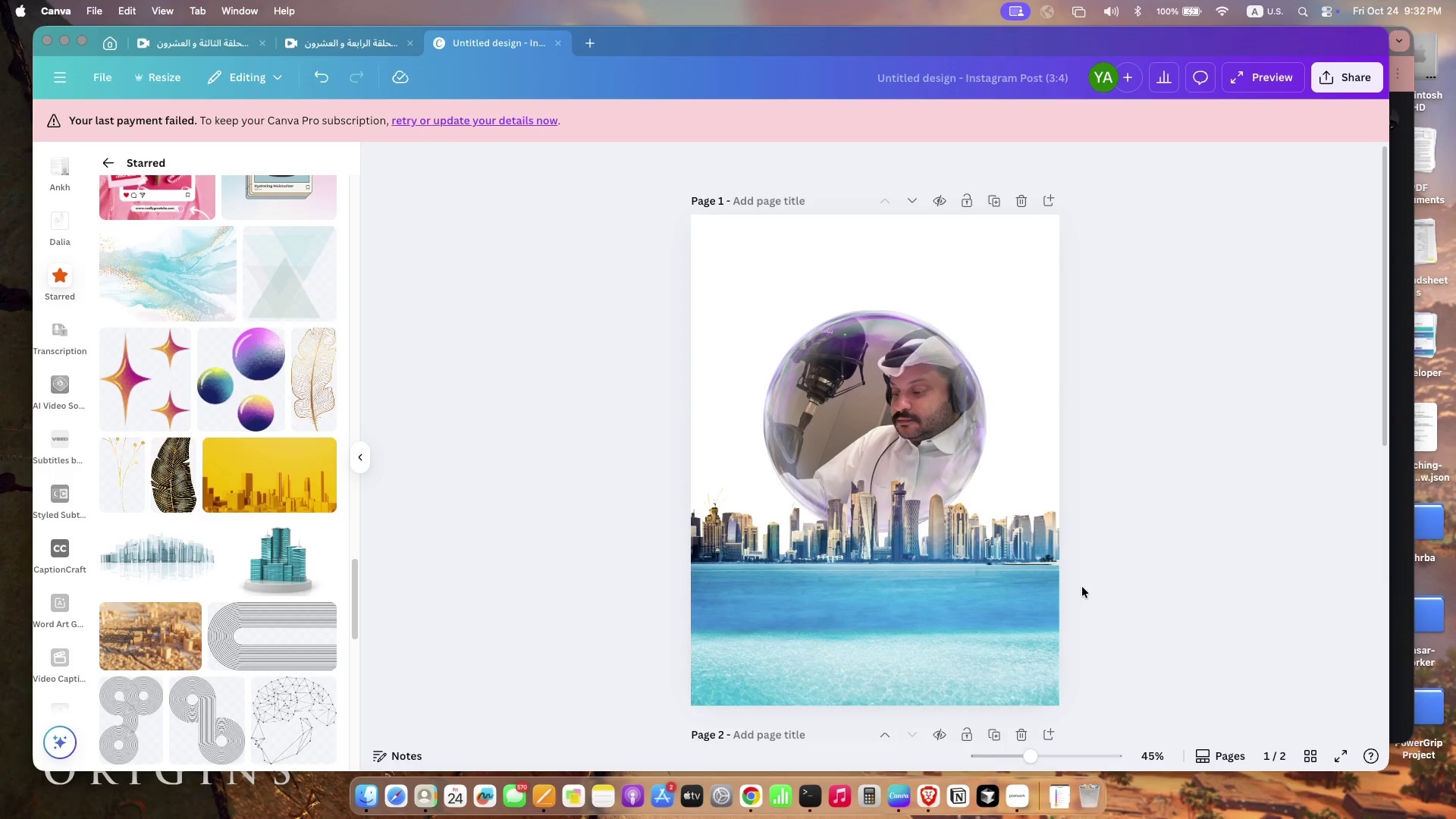 
scroll: coordinate [1105, 573], scroll_direction: down, amount: 100.0
 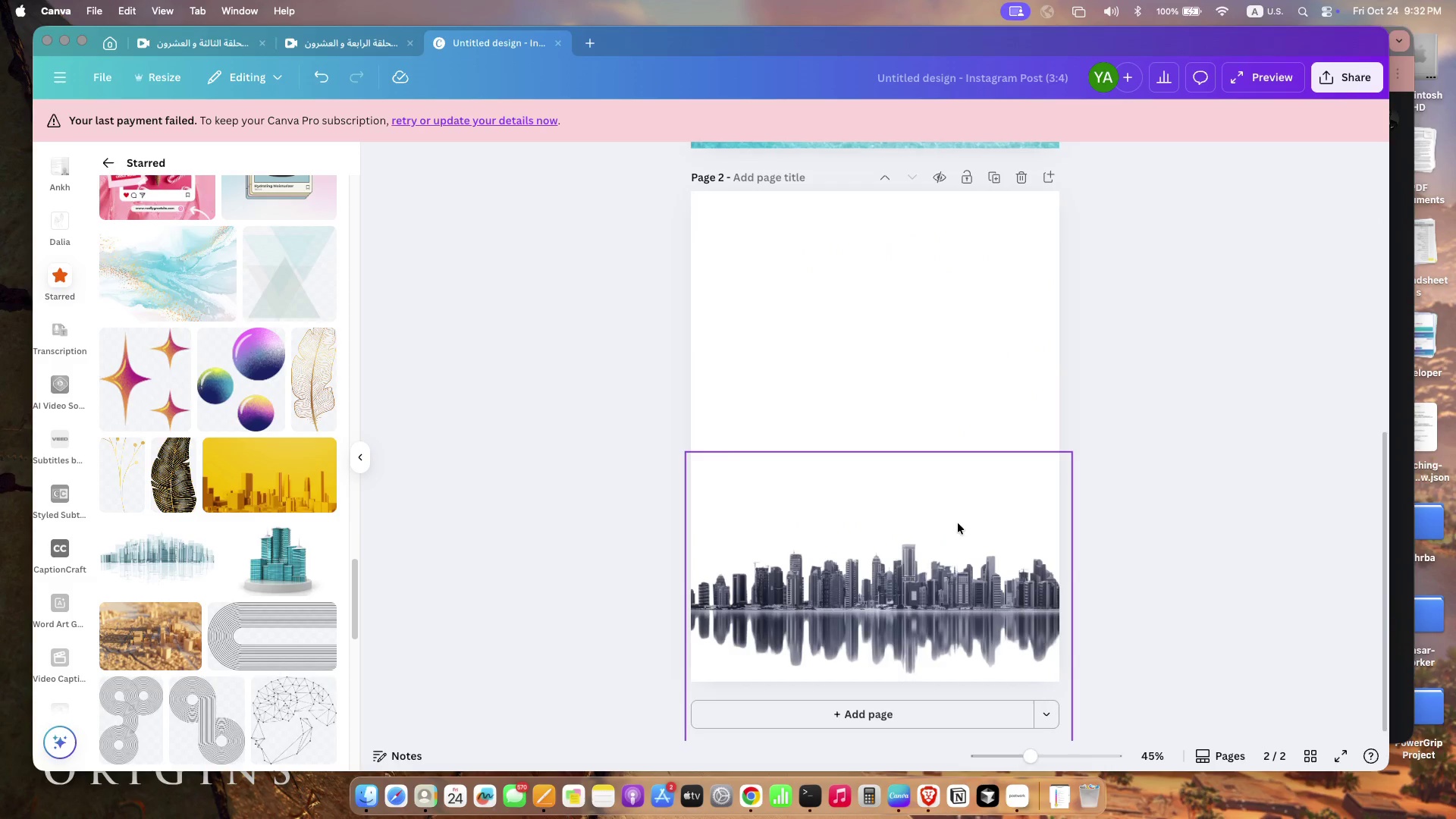 
left_click([905, 516])
 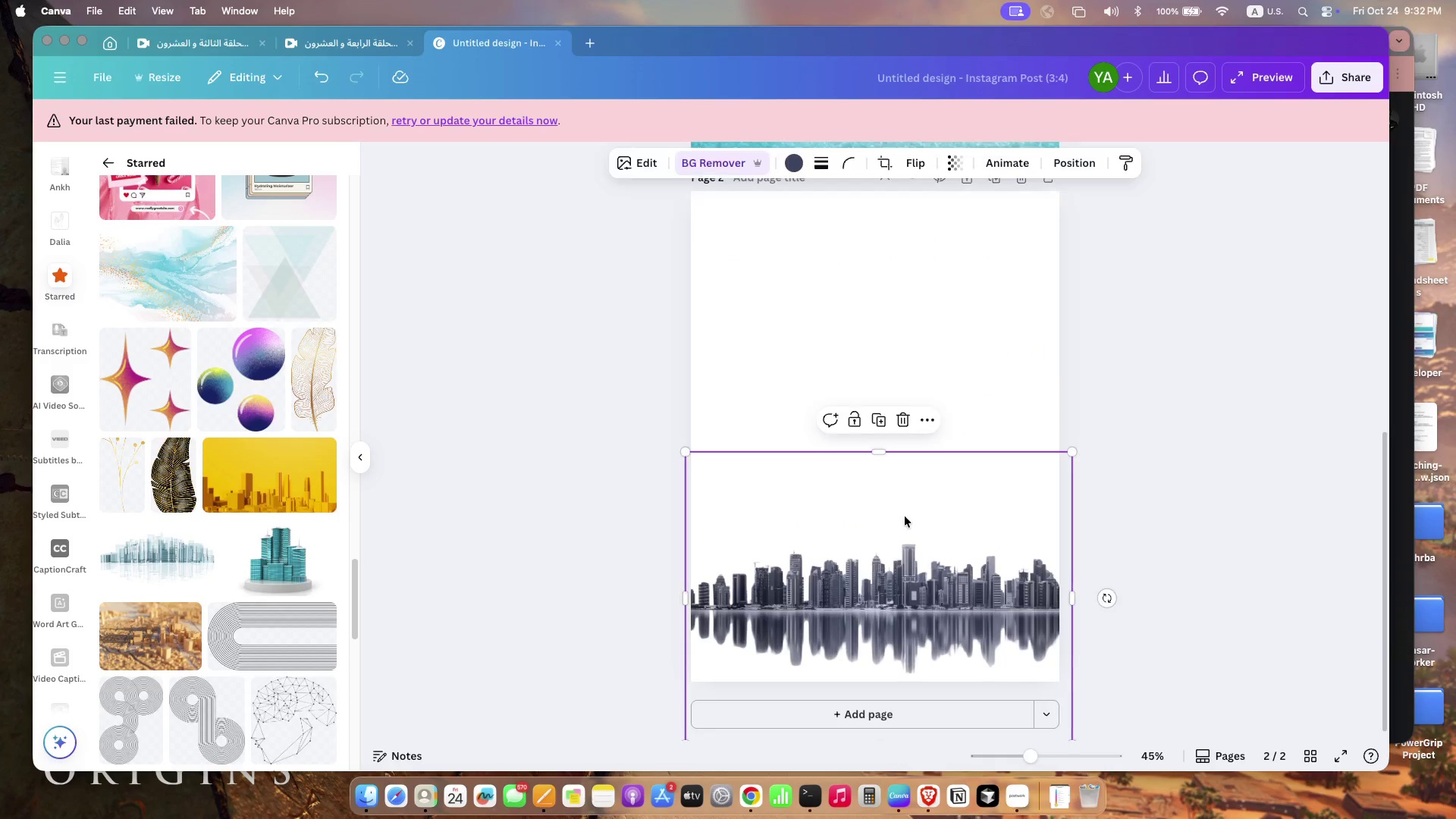 
scroll: coordinate [1021, 372], scroll_direction: up, amount: 8.0
 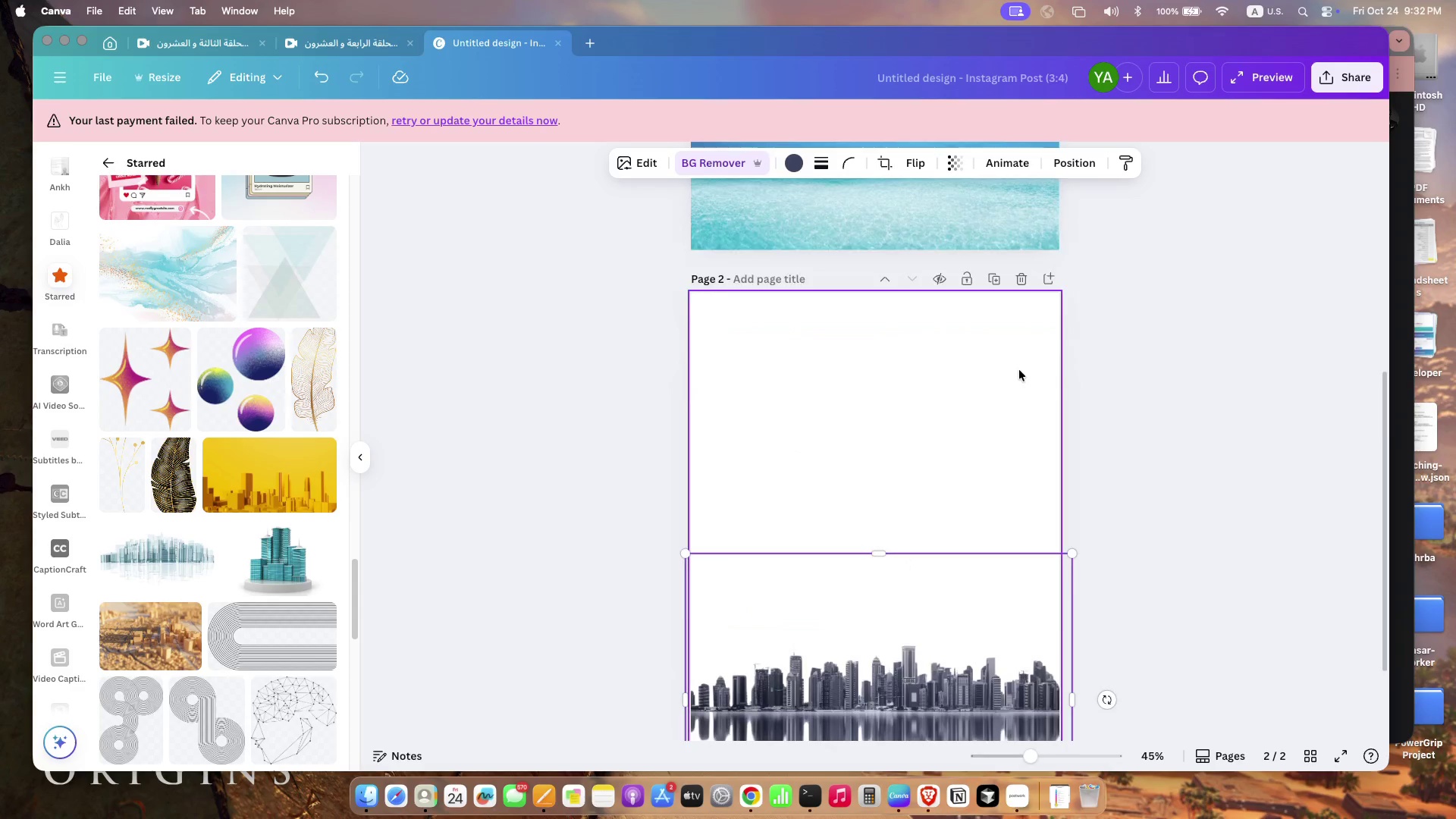 
scroll: coordinate [1021, 372], scroll_direction: down, amount: 30.0
 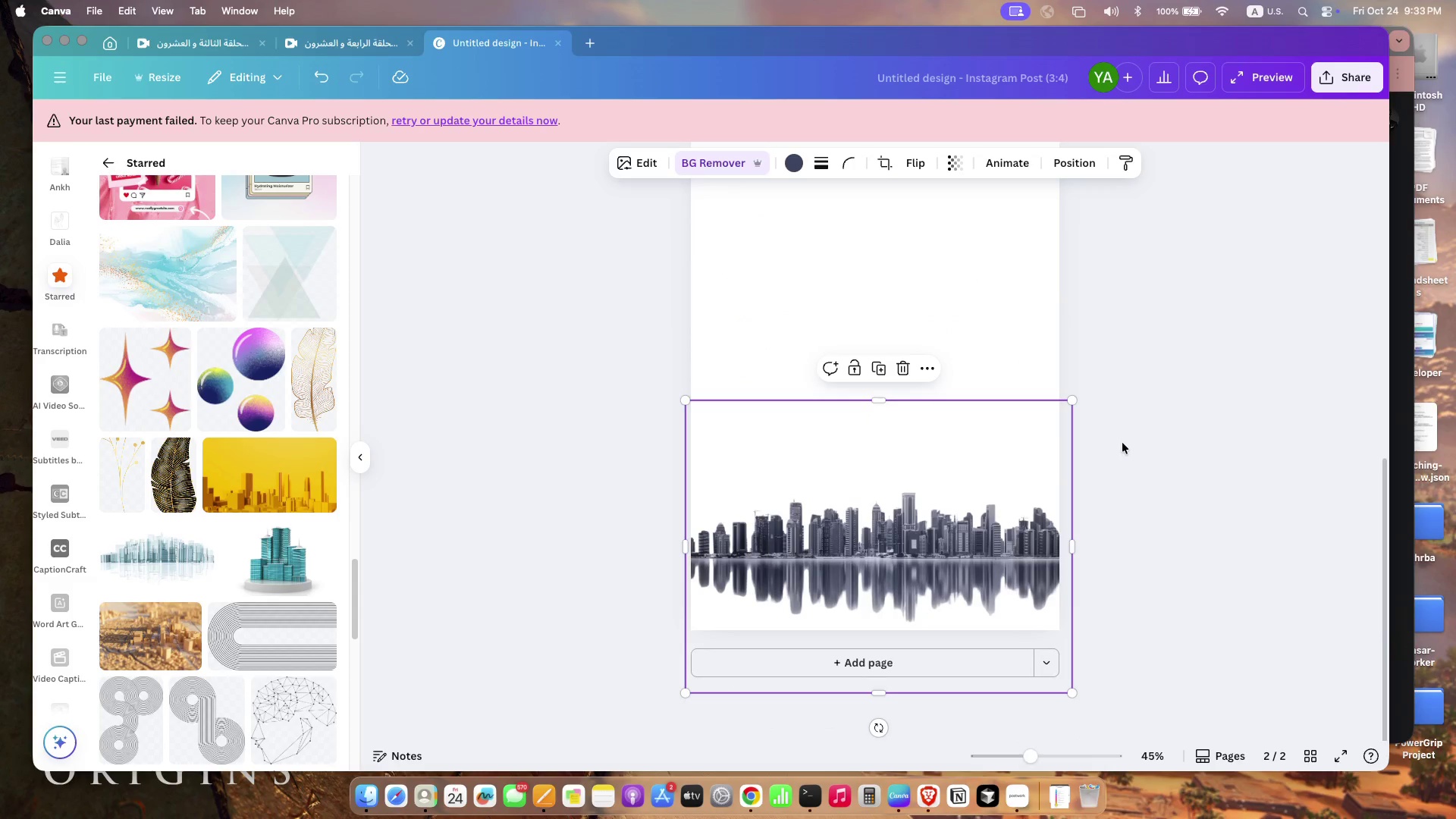 
left_click([998, 668])
 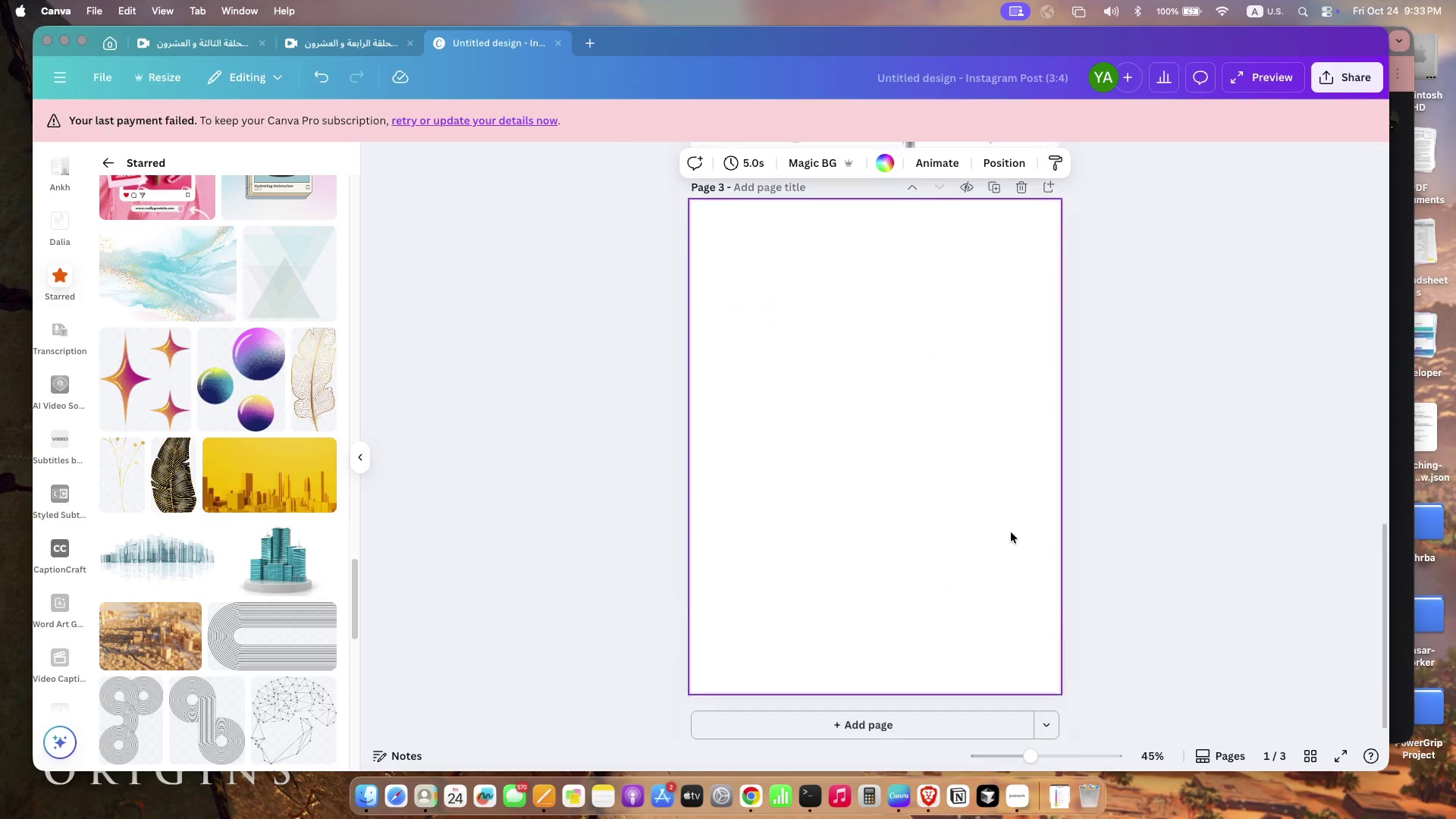 
scroll: coordinate [1011, 532], scroll_direction: down, amount: 4.0
 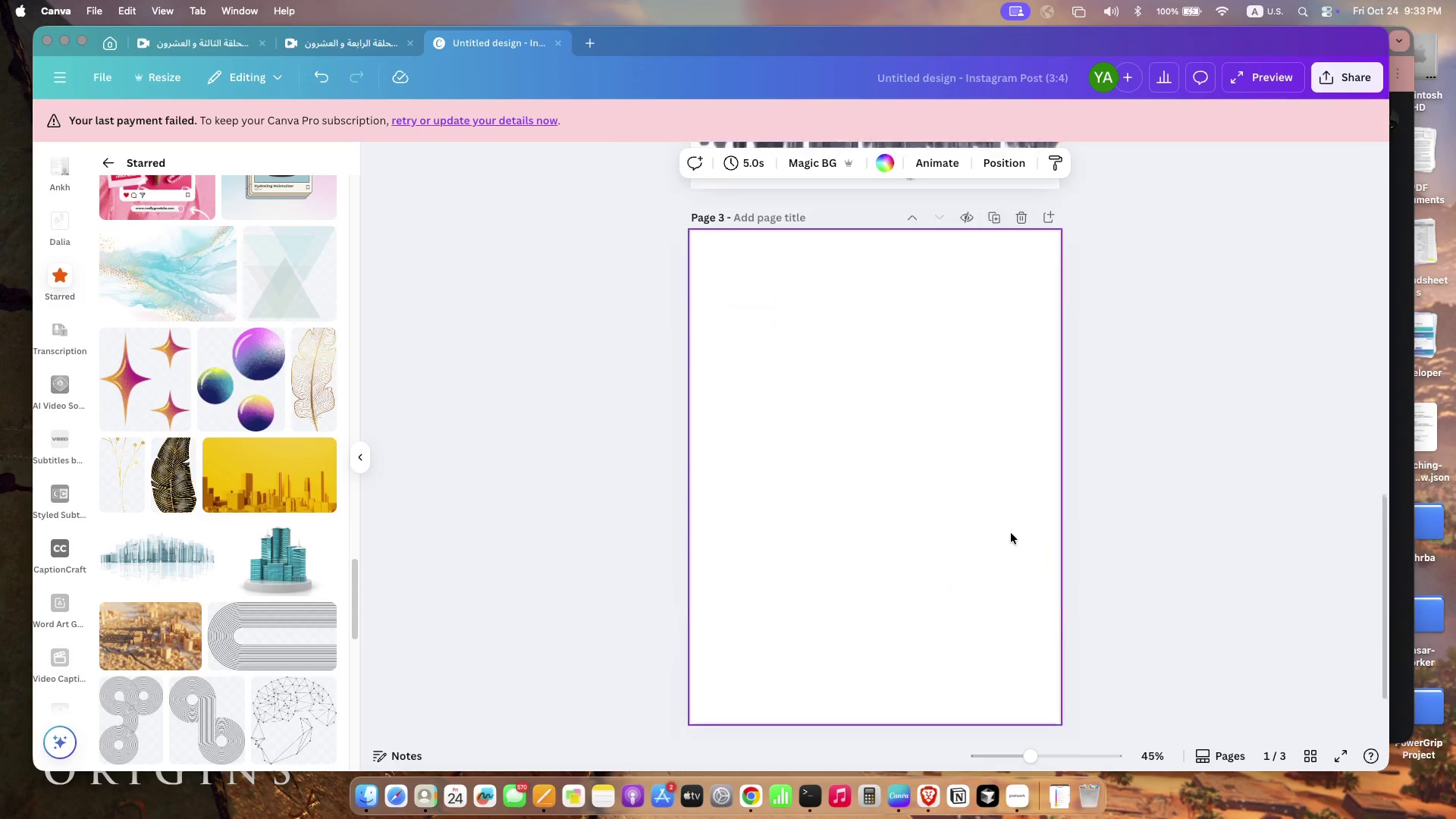 
left_click_drag(start_coordinate=[1043, 206], to_coordinate=[1066, 689])
 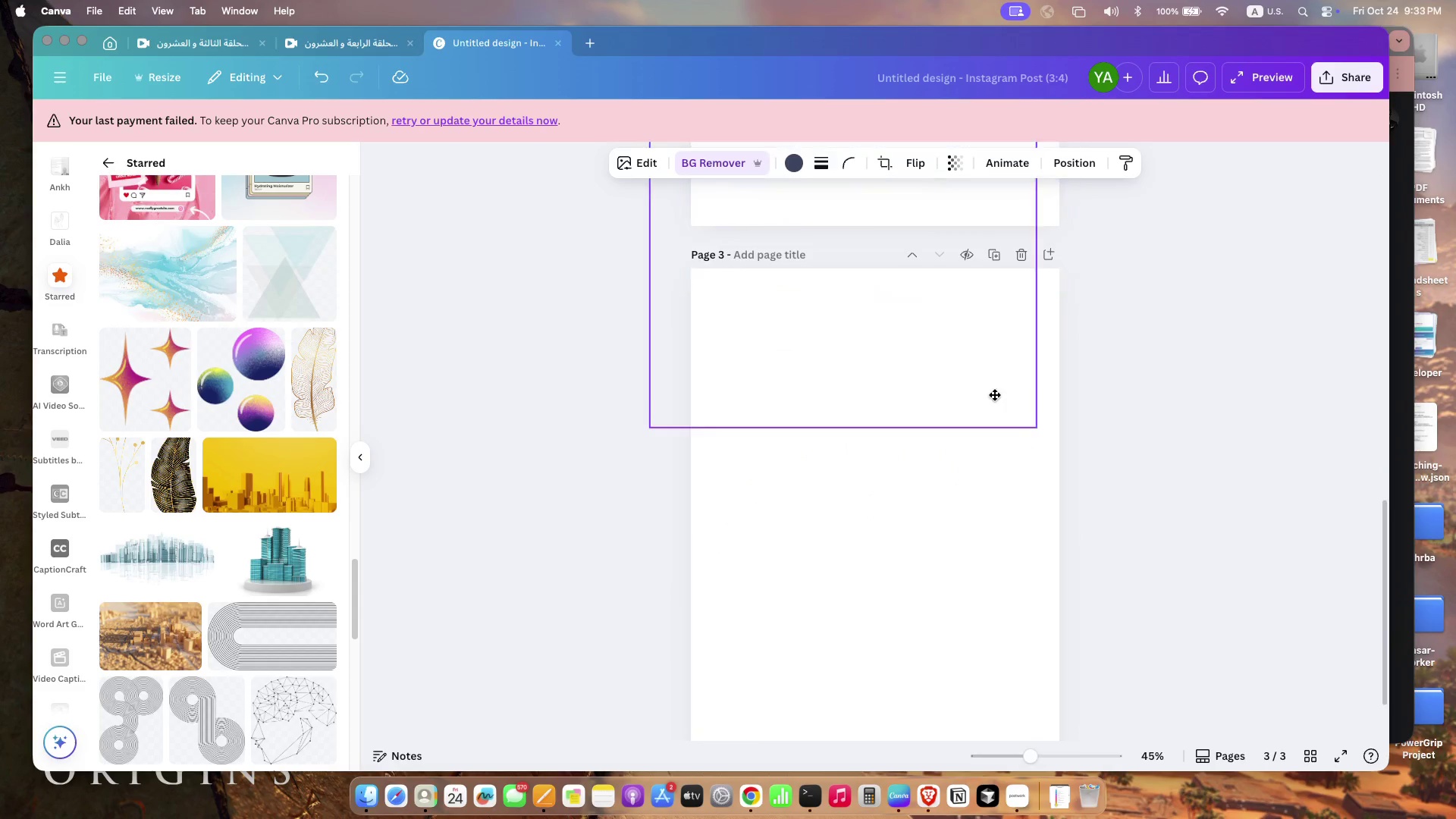 
scroll: coordinate [226, 356], scroll_direction: up, amount: 37.0
 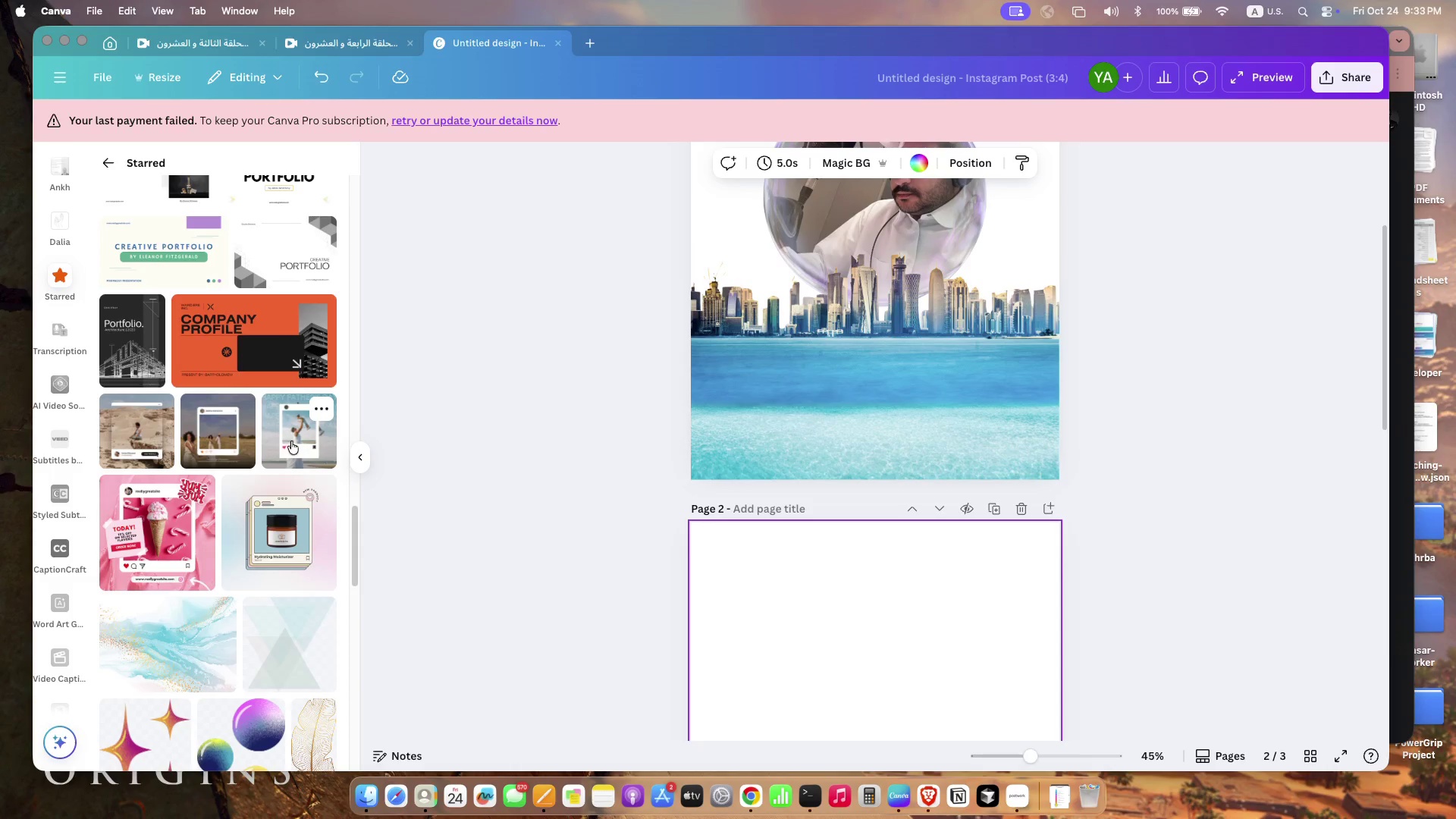 
wait(5.89)
 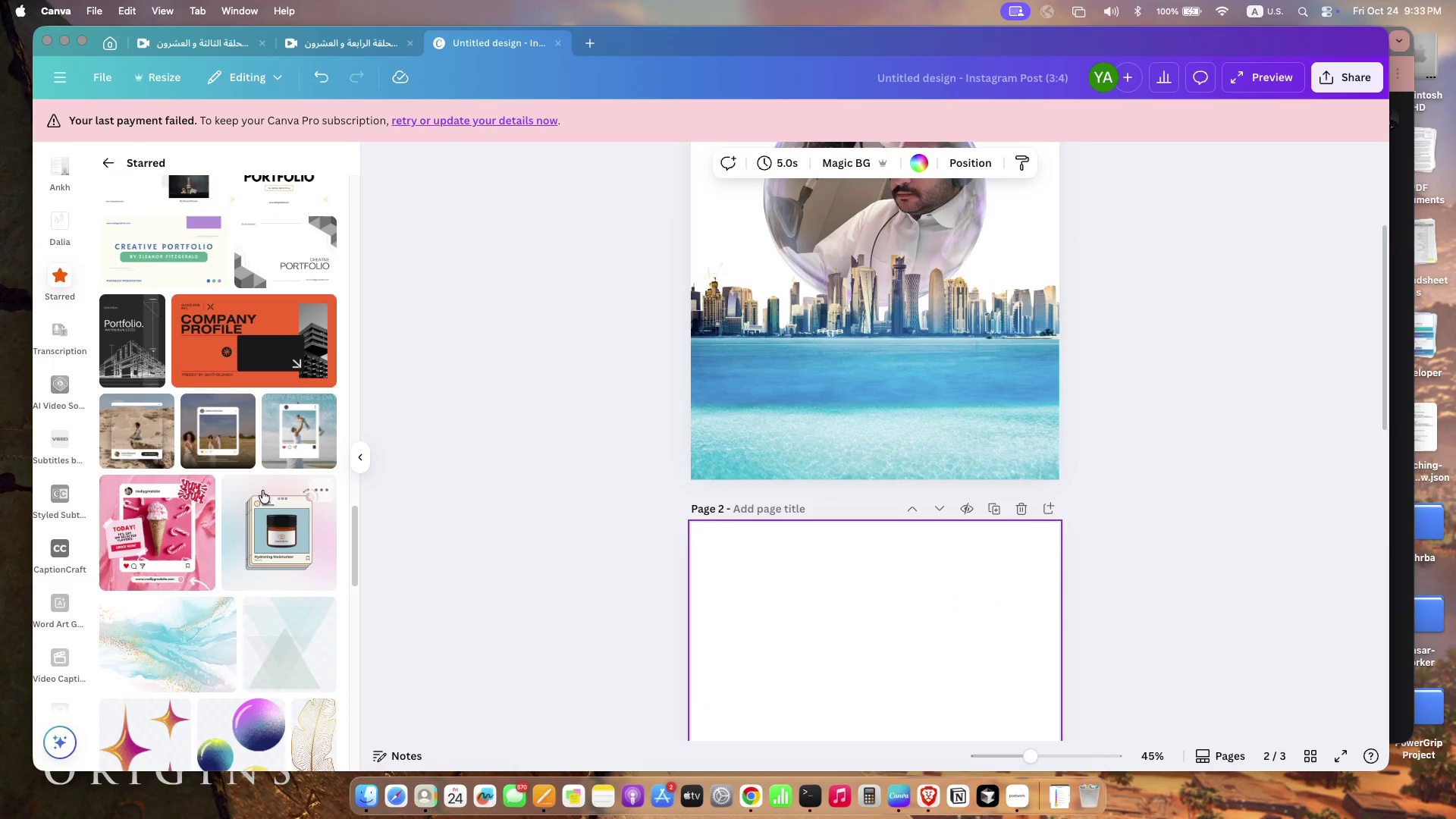 
left_click([289, 441])
 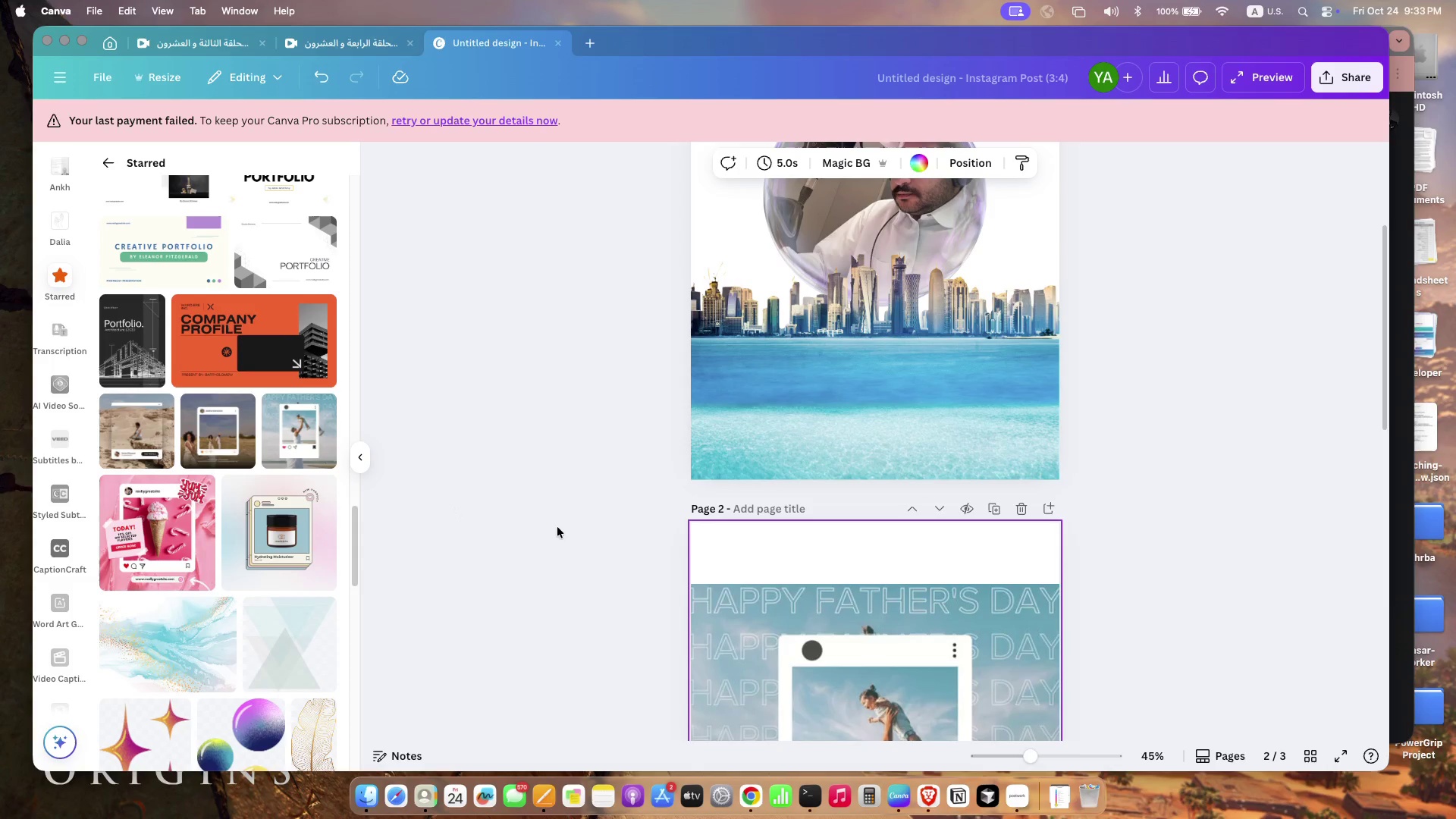 
scroll: coordinate [560, 507], scroll_direction: down, amount: 15.0
 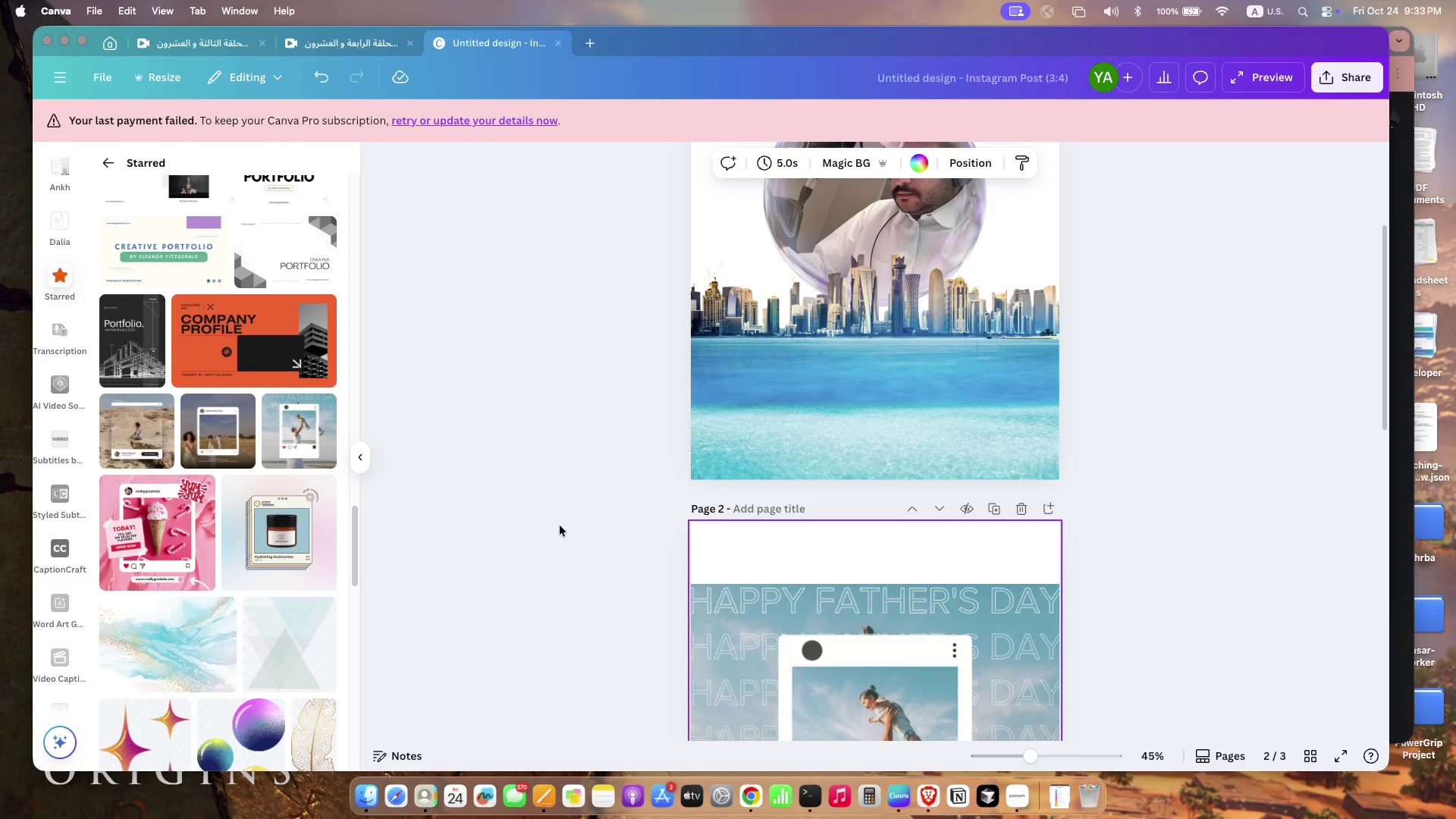 
scroll: coordinate [565, 500], scroll_direction: up, amount: 2.0
 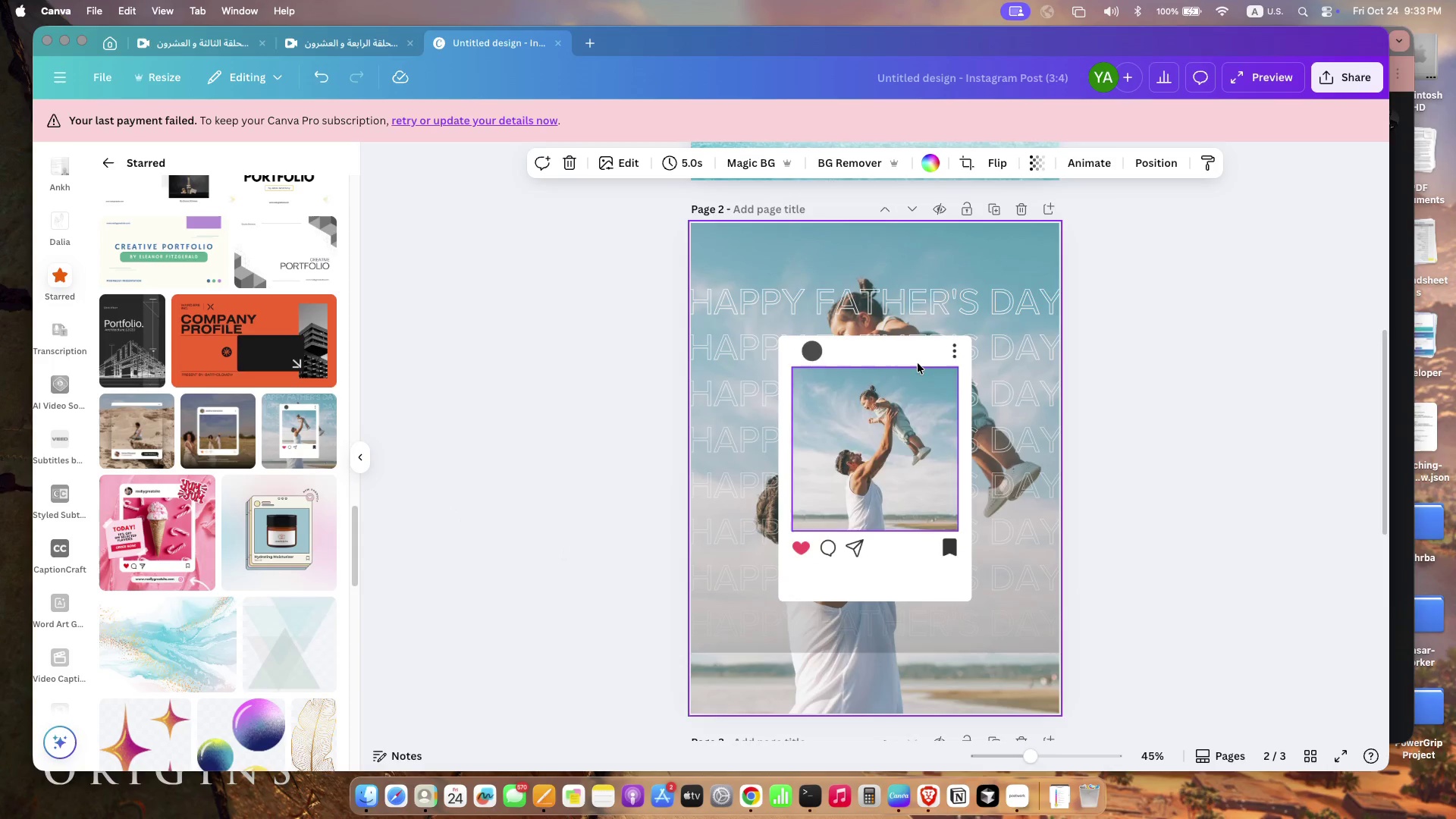 
left_click([1129, 575])
 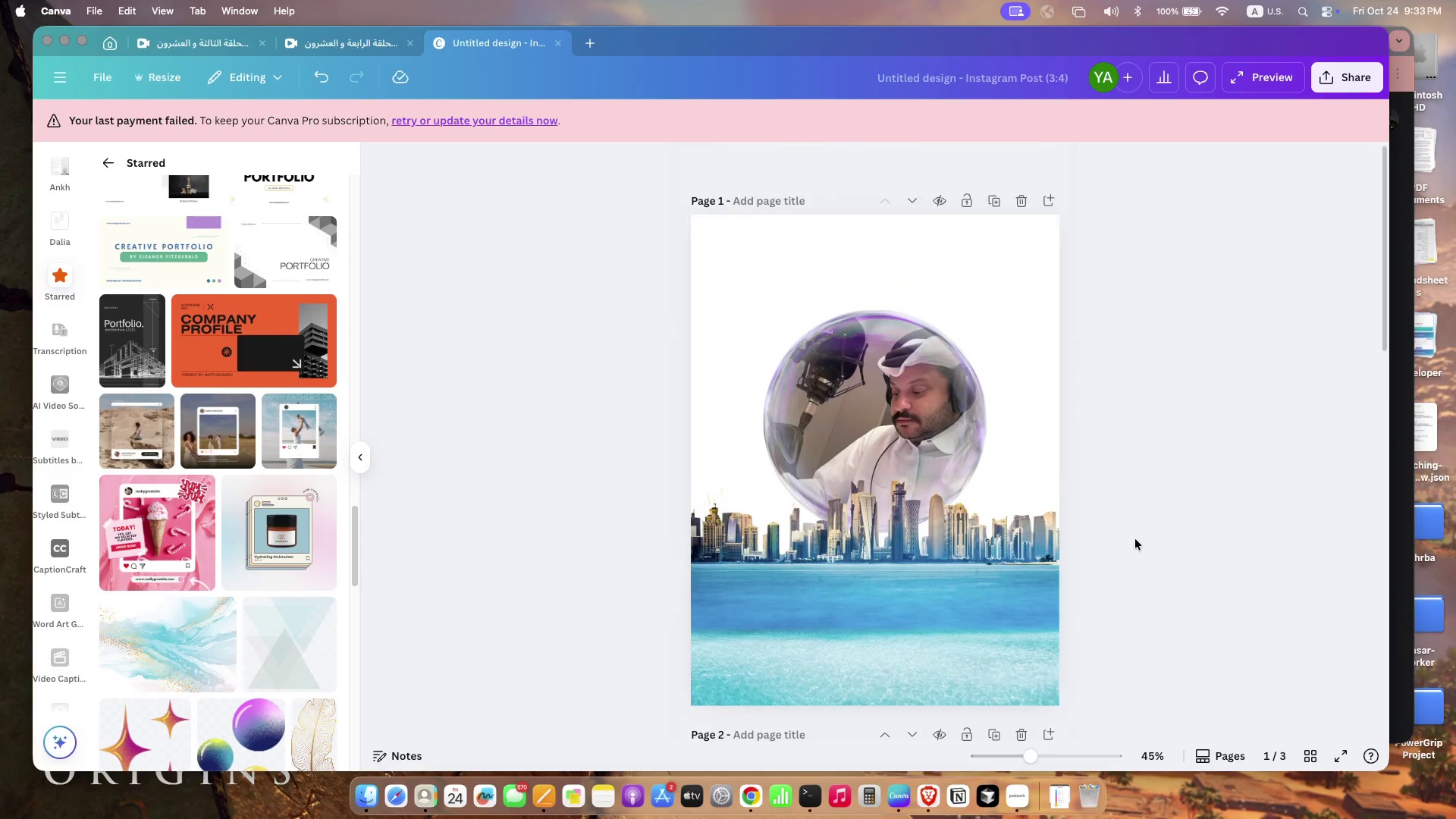 
scroll: coordinate [1135, 539], scroll_direction: up, amount: 28.0
 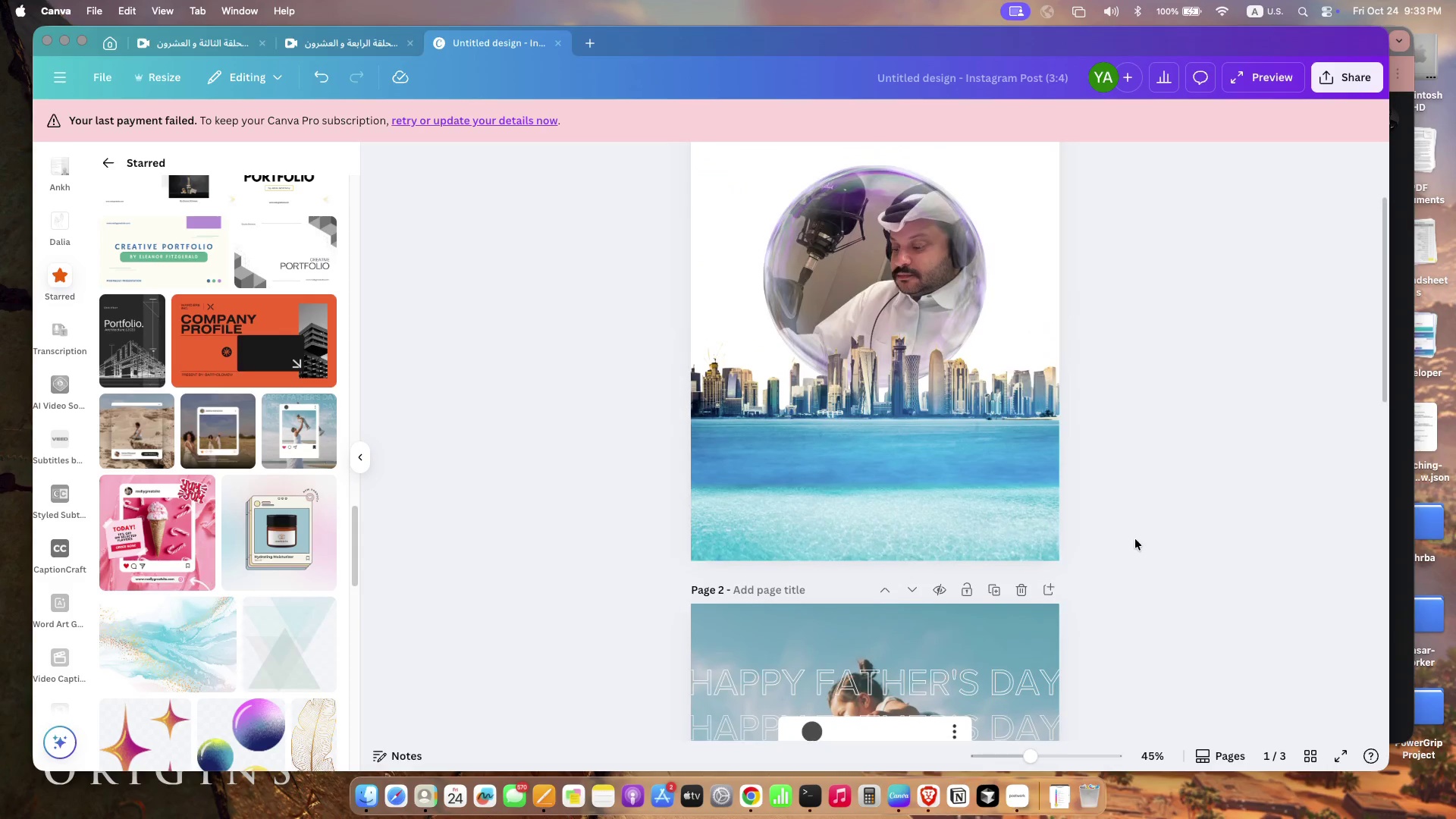 
left_click([795, 261])
 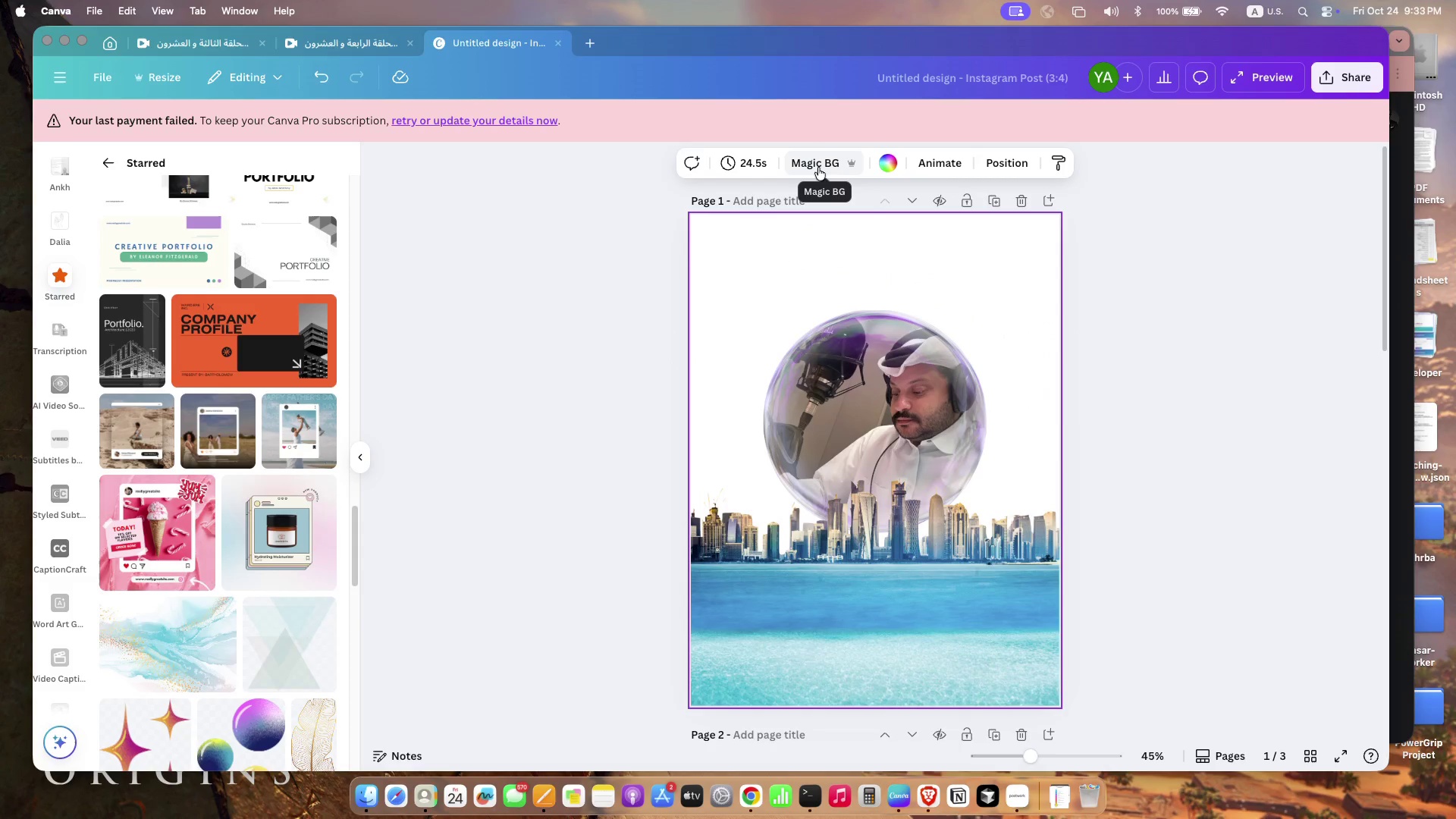 
wait(6.27)
 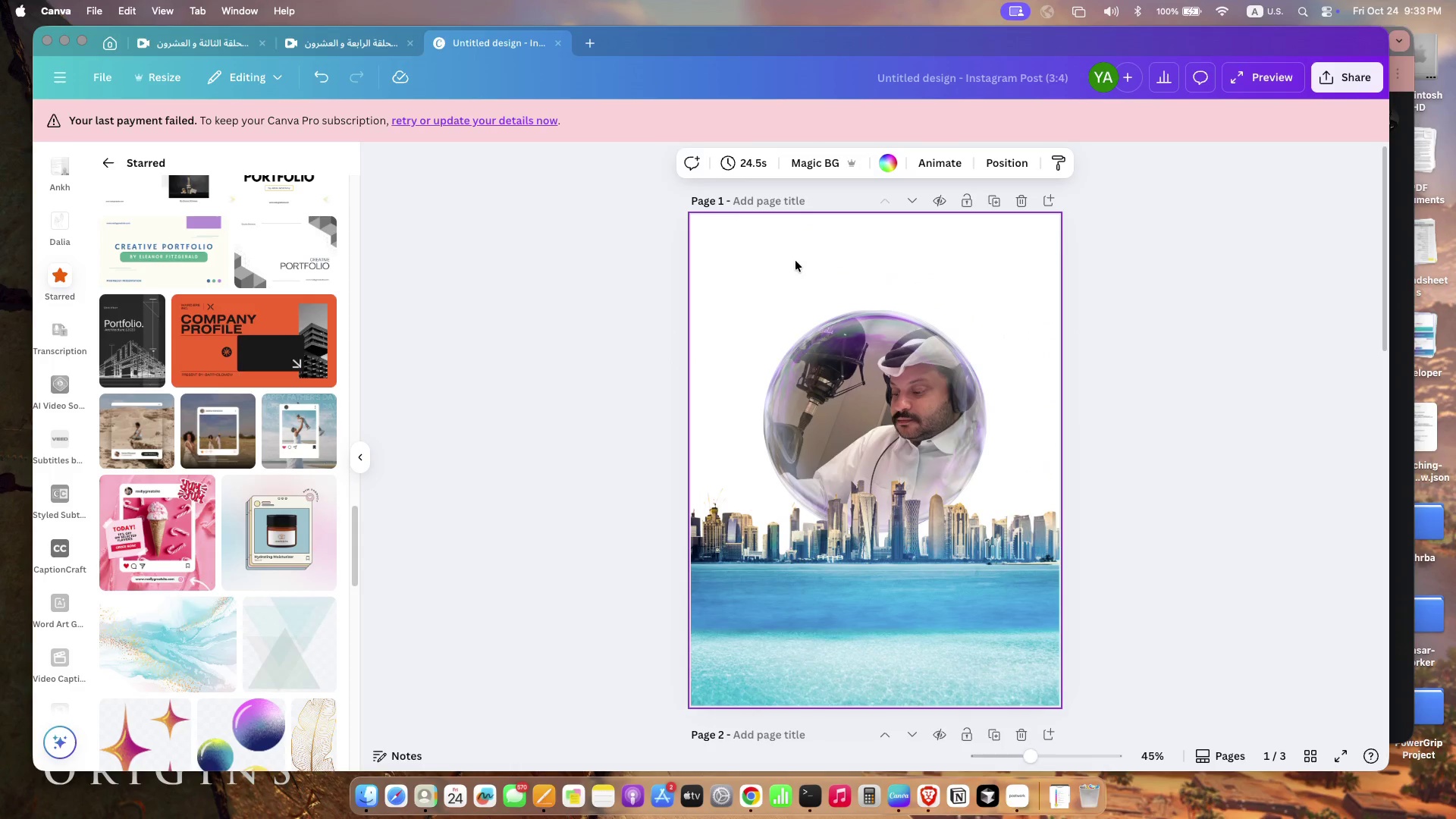 
left_click([633, 410])
 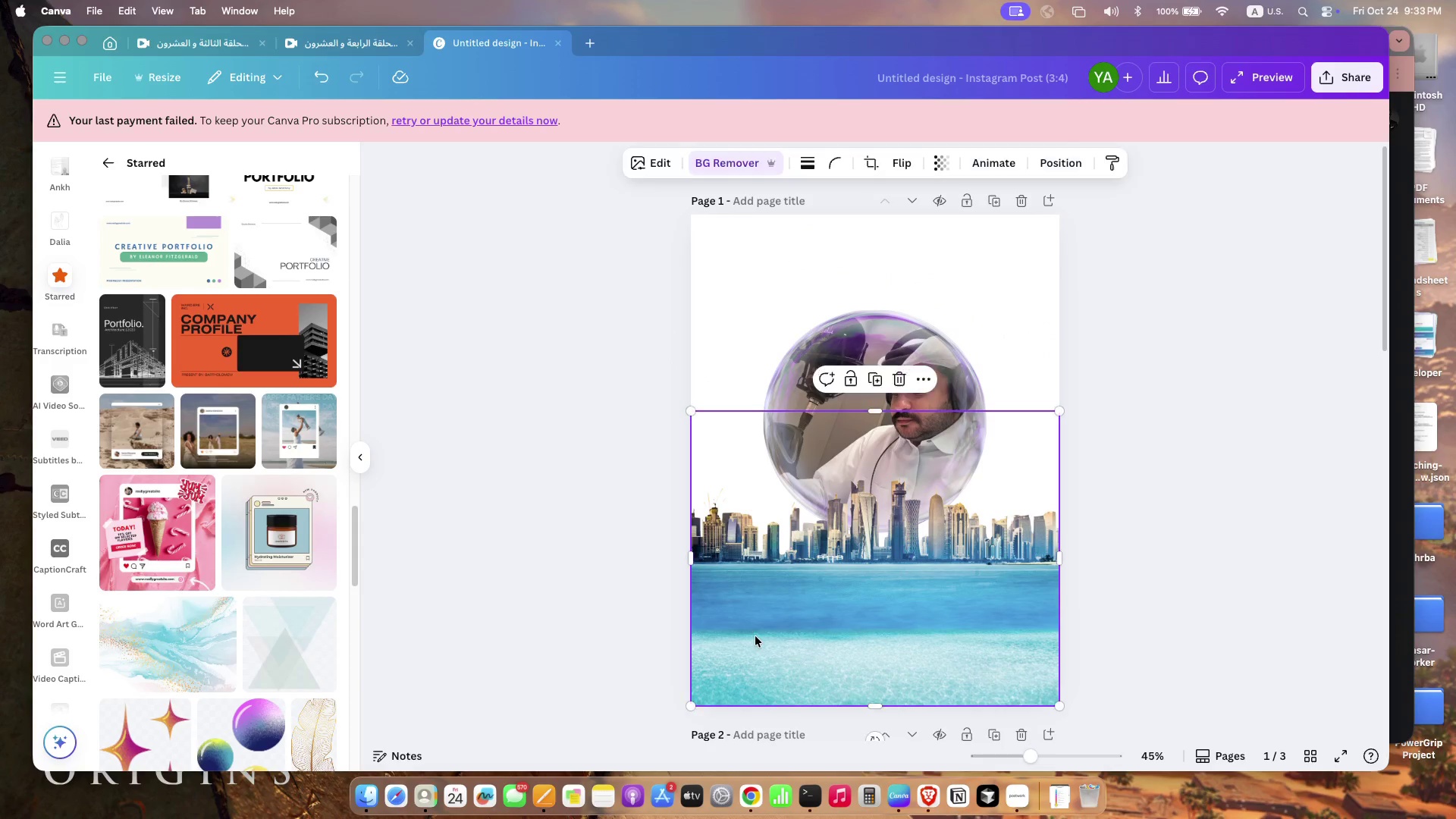 
left_click([755, 636])
 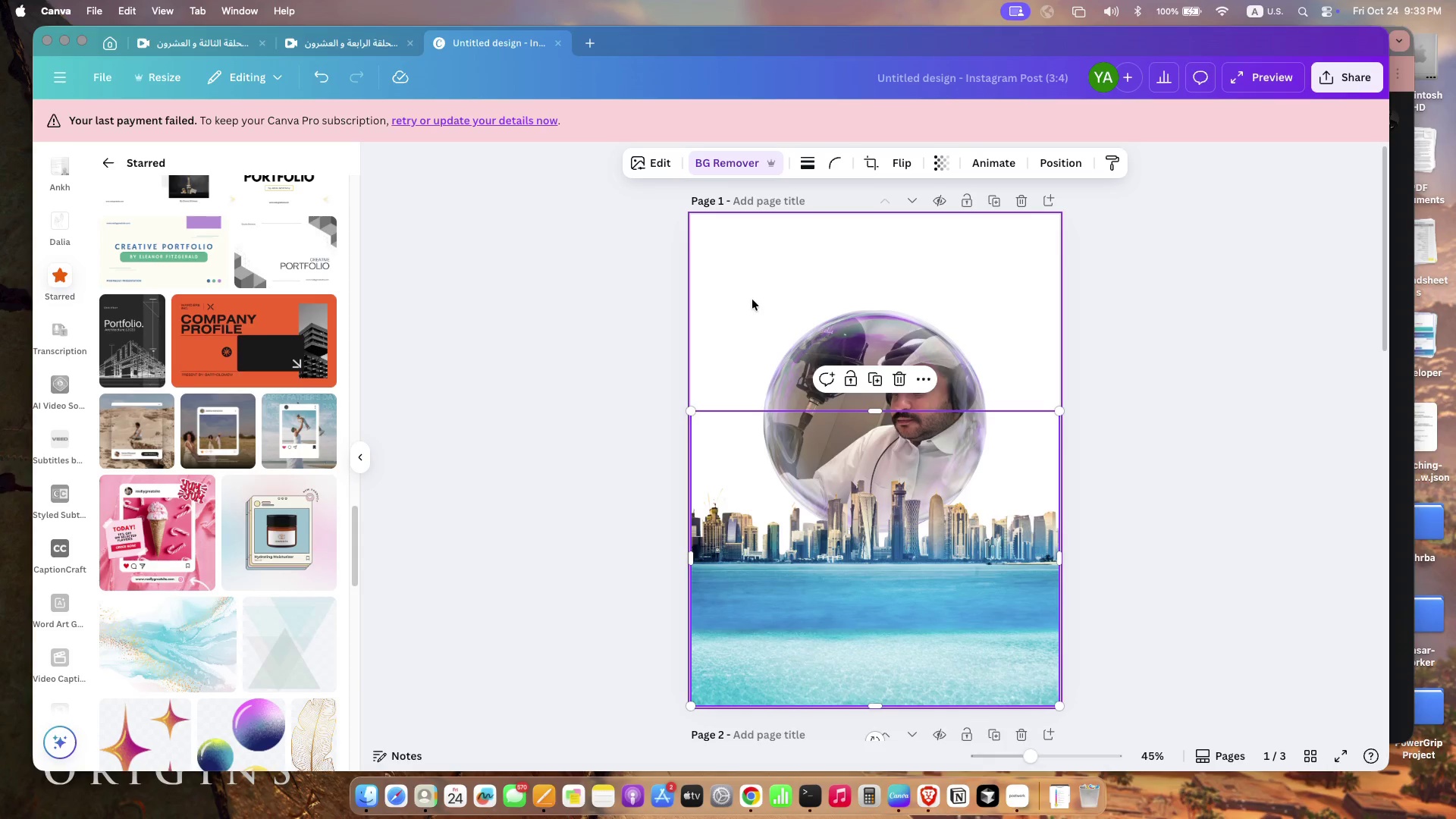 
left_click([752, 300])
 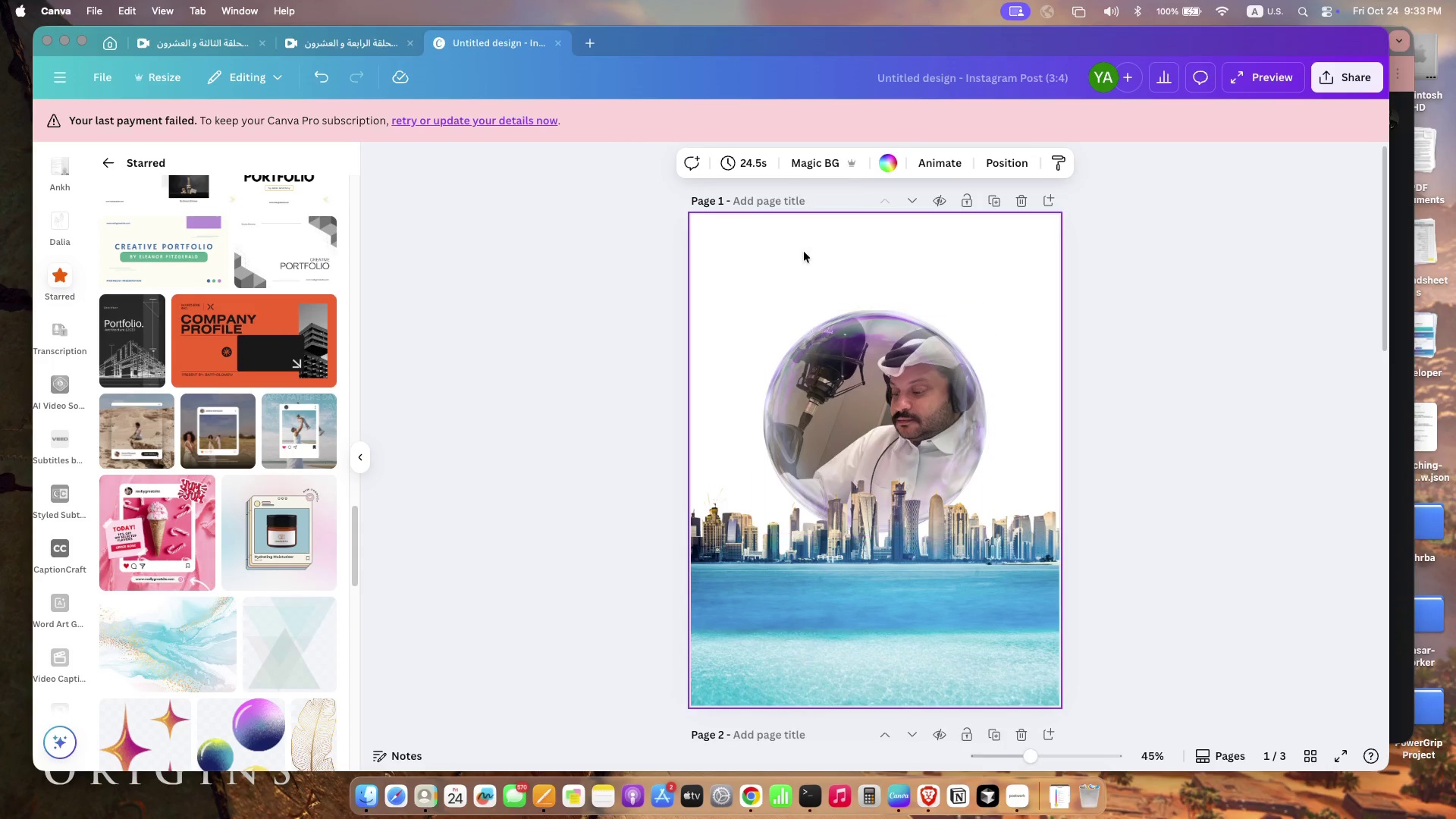 
left_click([805, 168])
 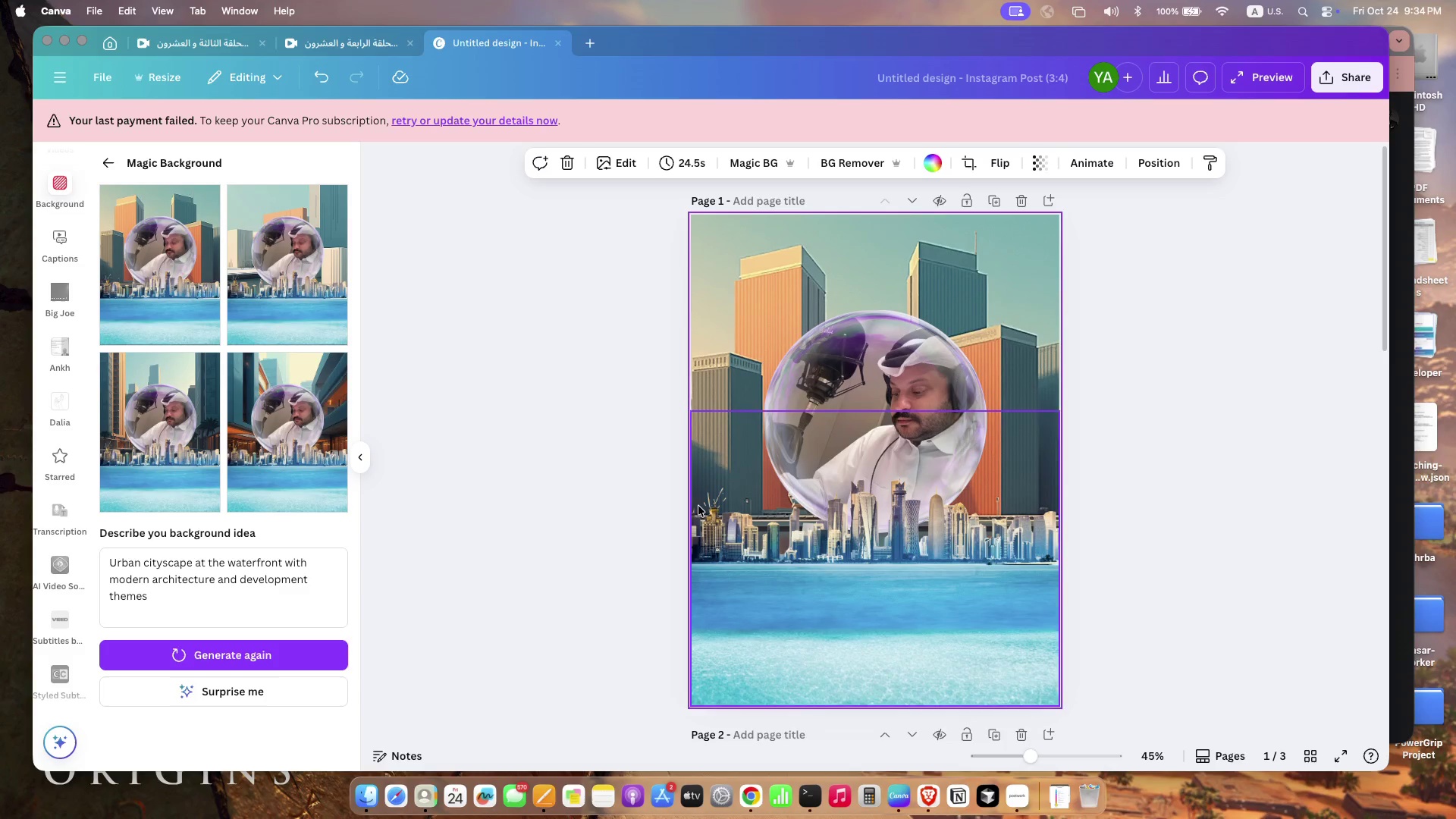 
wait(33.1)
 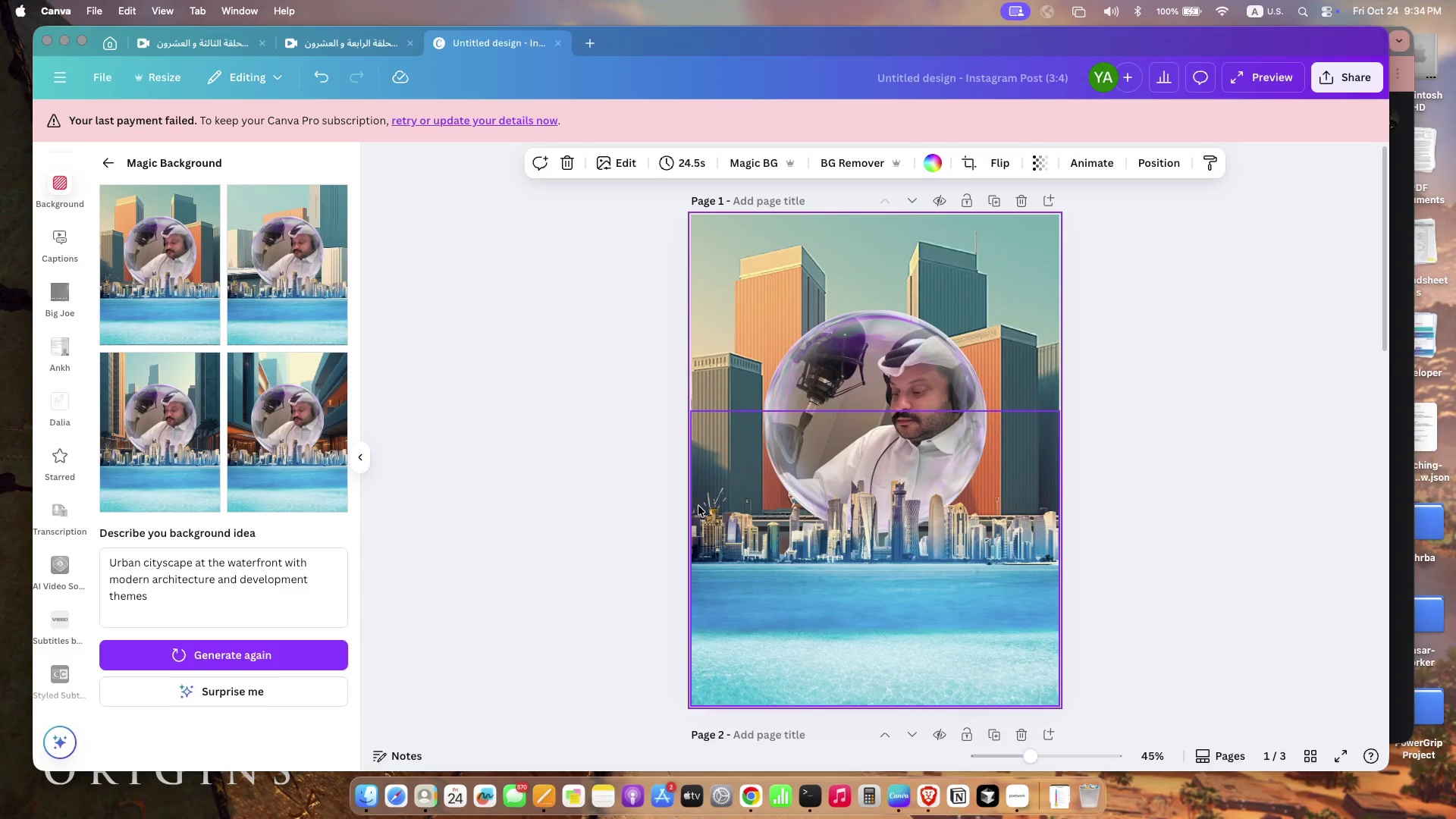 
left_click([766, 228])
 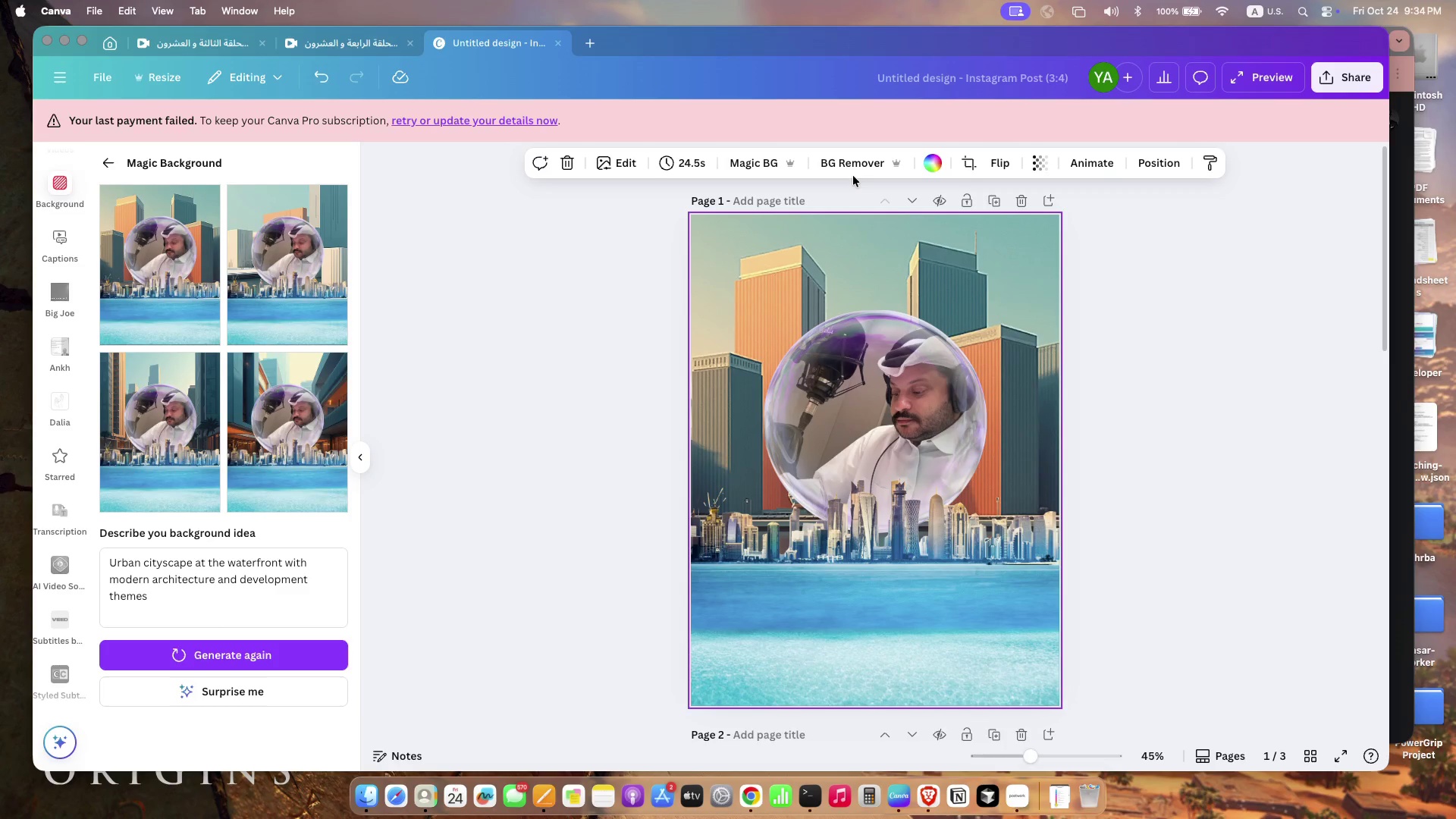 
key(Backspace)
 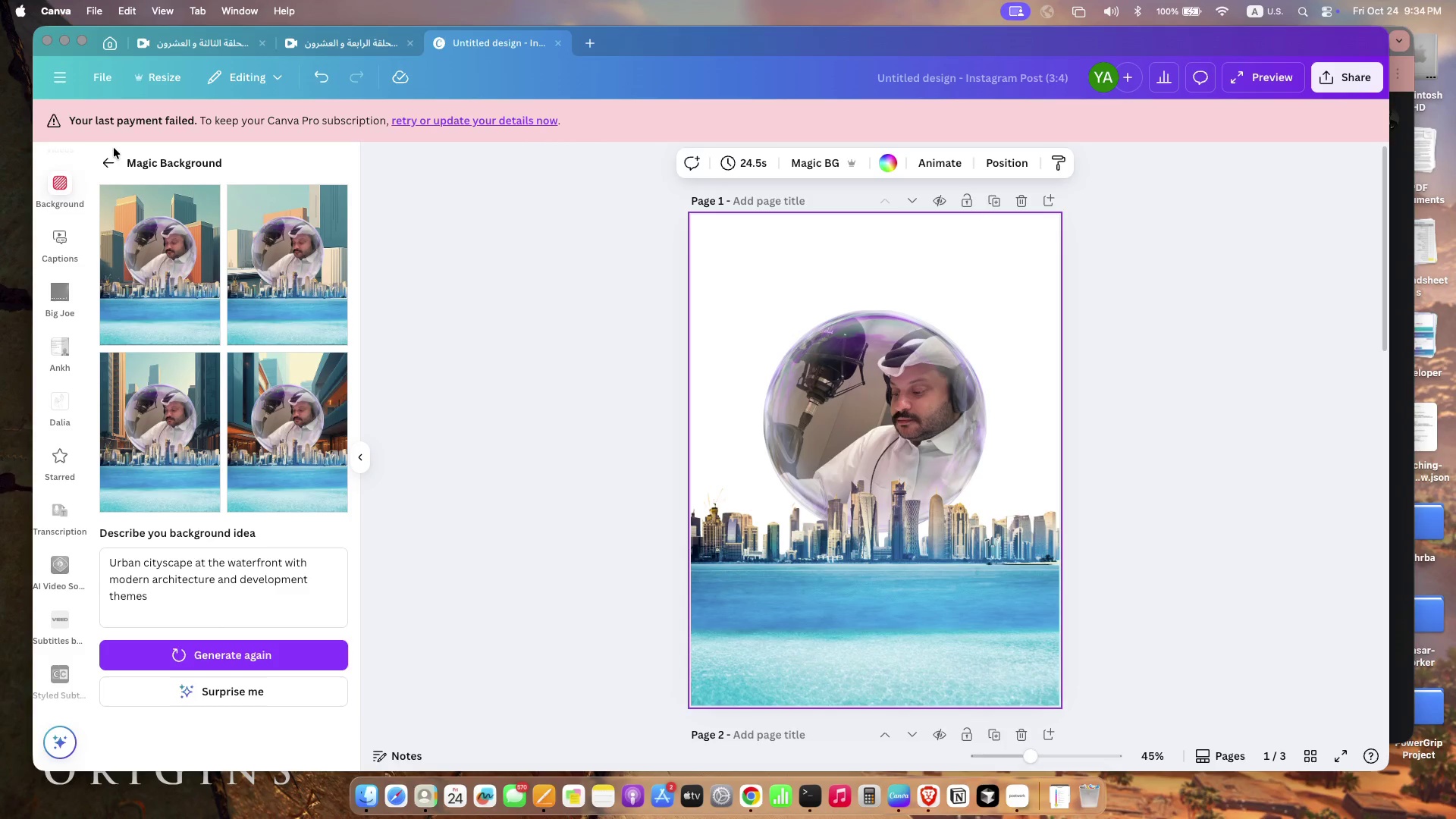 
left_click([111, 161])
 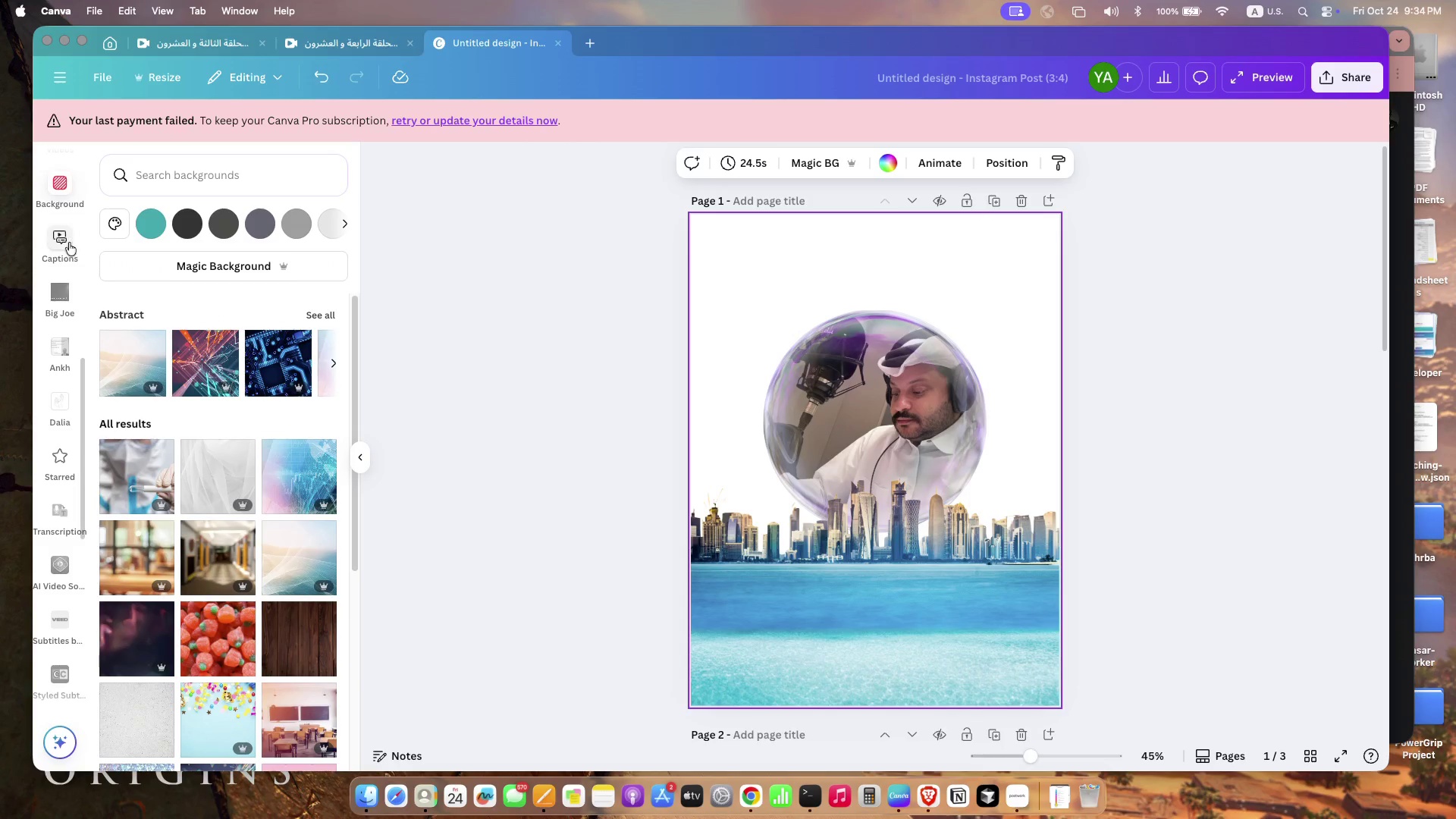 
scroll: coordinate [236, 432], scroll_direction: up, amount: 35.0
 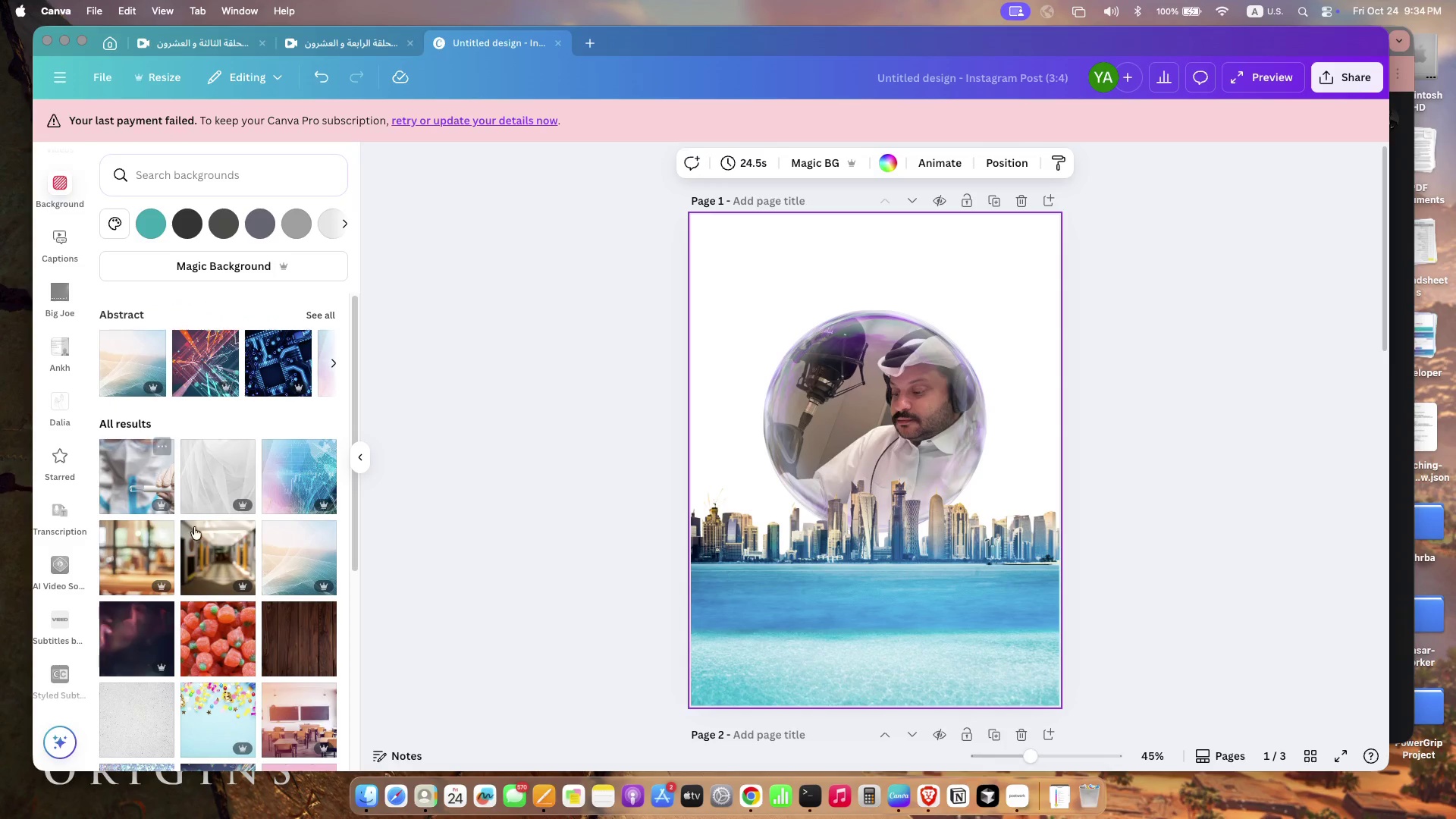 
scroll: coordinate [228, 629], scroll_direction: down, amount: 6.0
 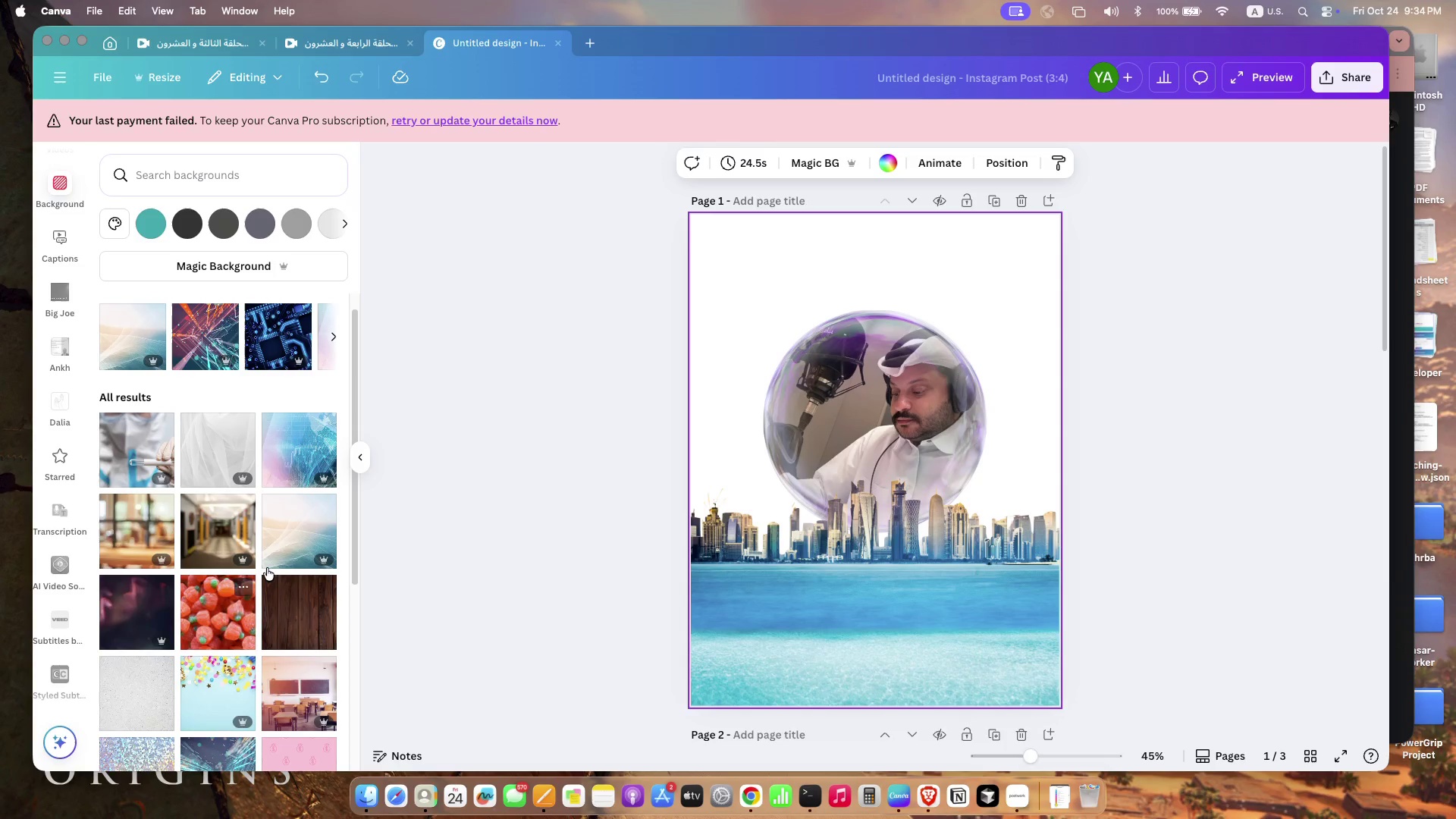 
left_click([281, 551])
 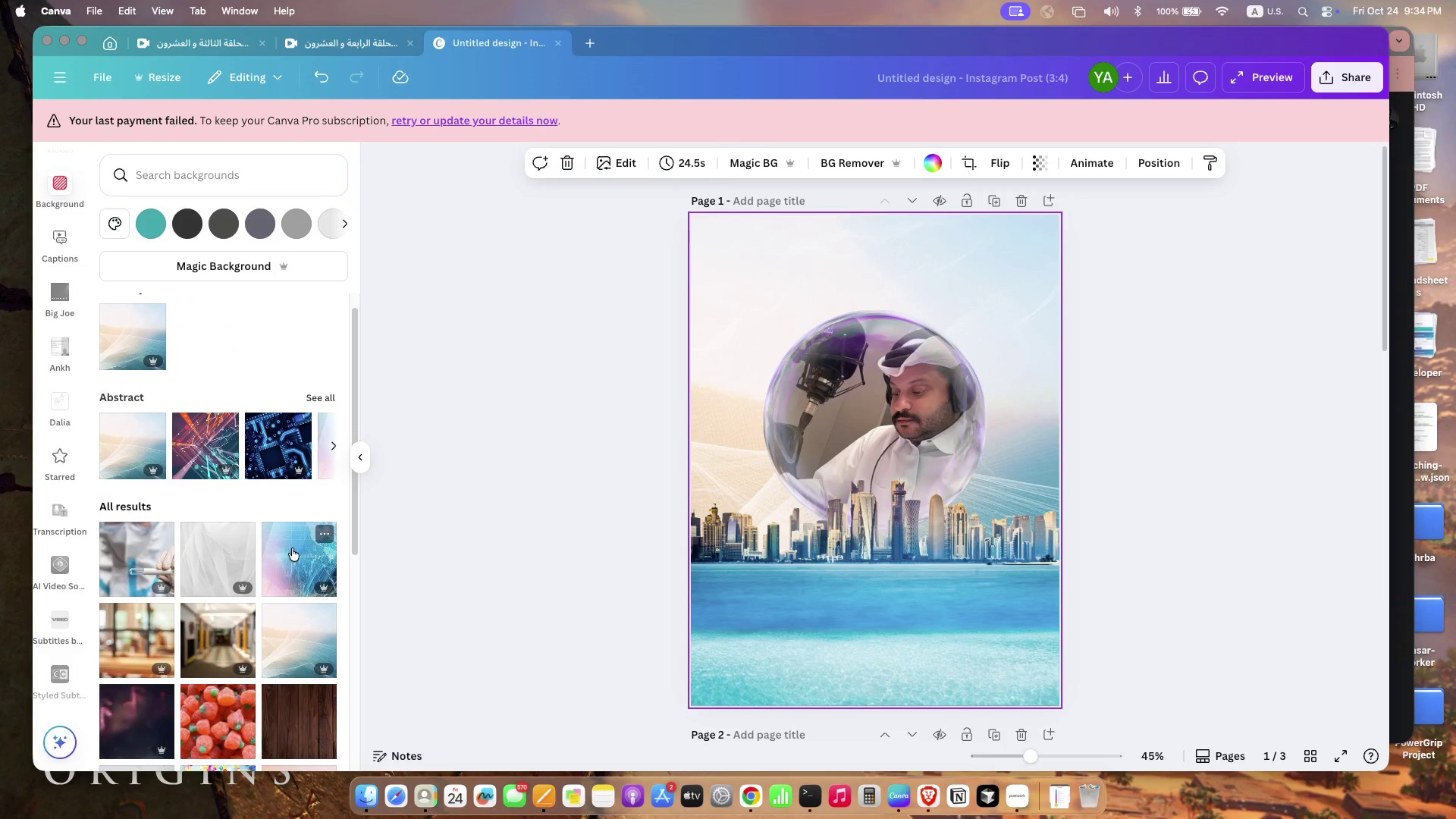 
scroll: coordinate [523, 492], scroll_direction: down, amount: 9.0
 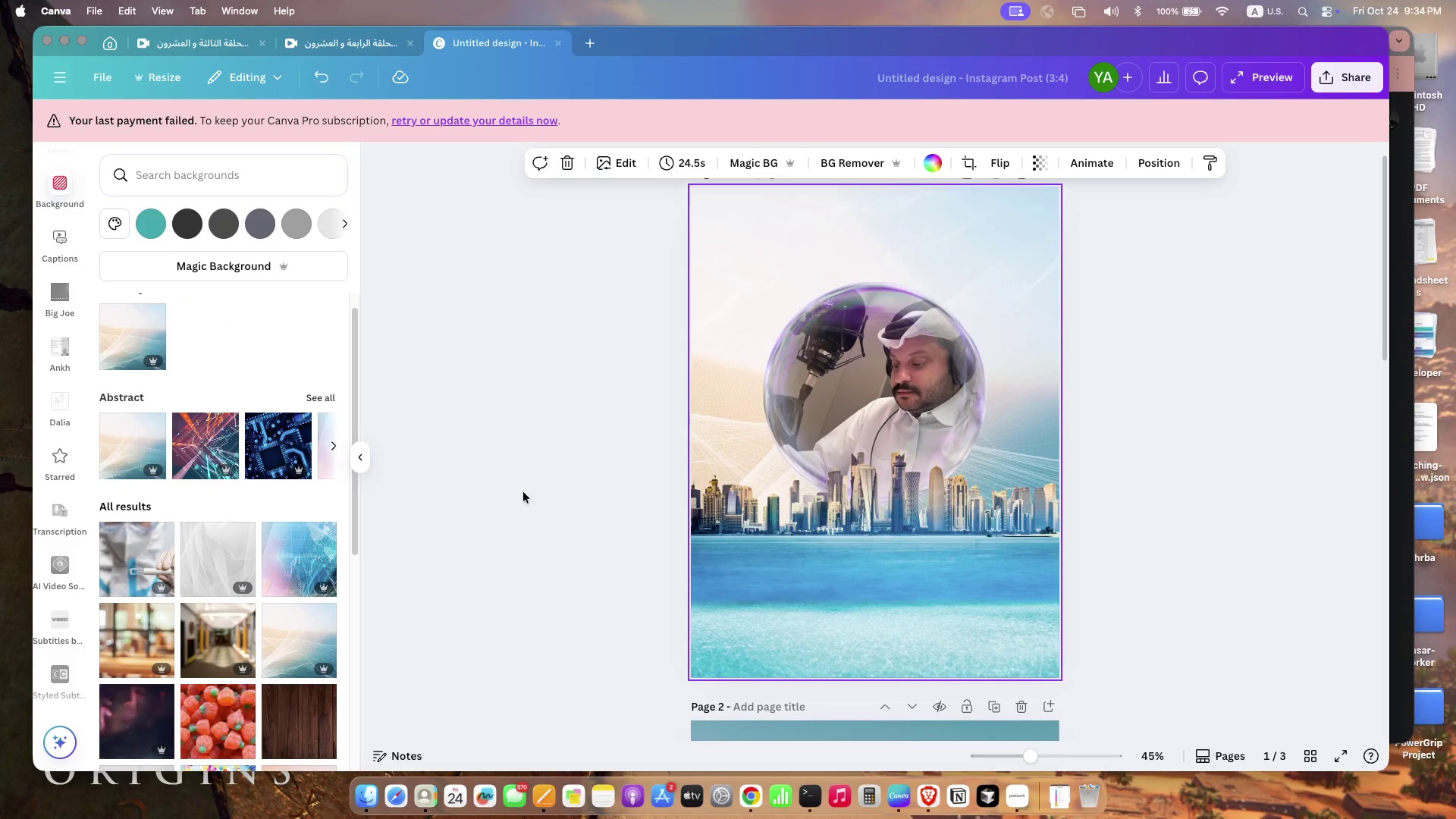 
scroll: coordinate [523, 492], scroll_direction: up, amount: 29.0
 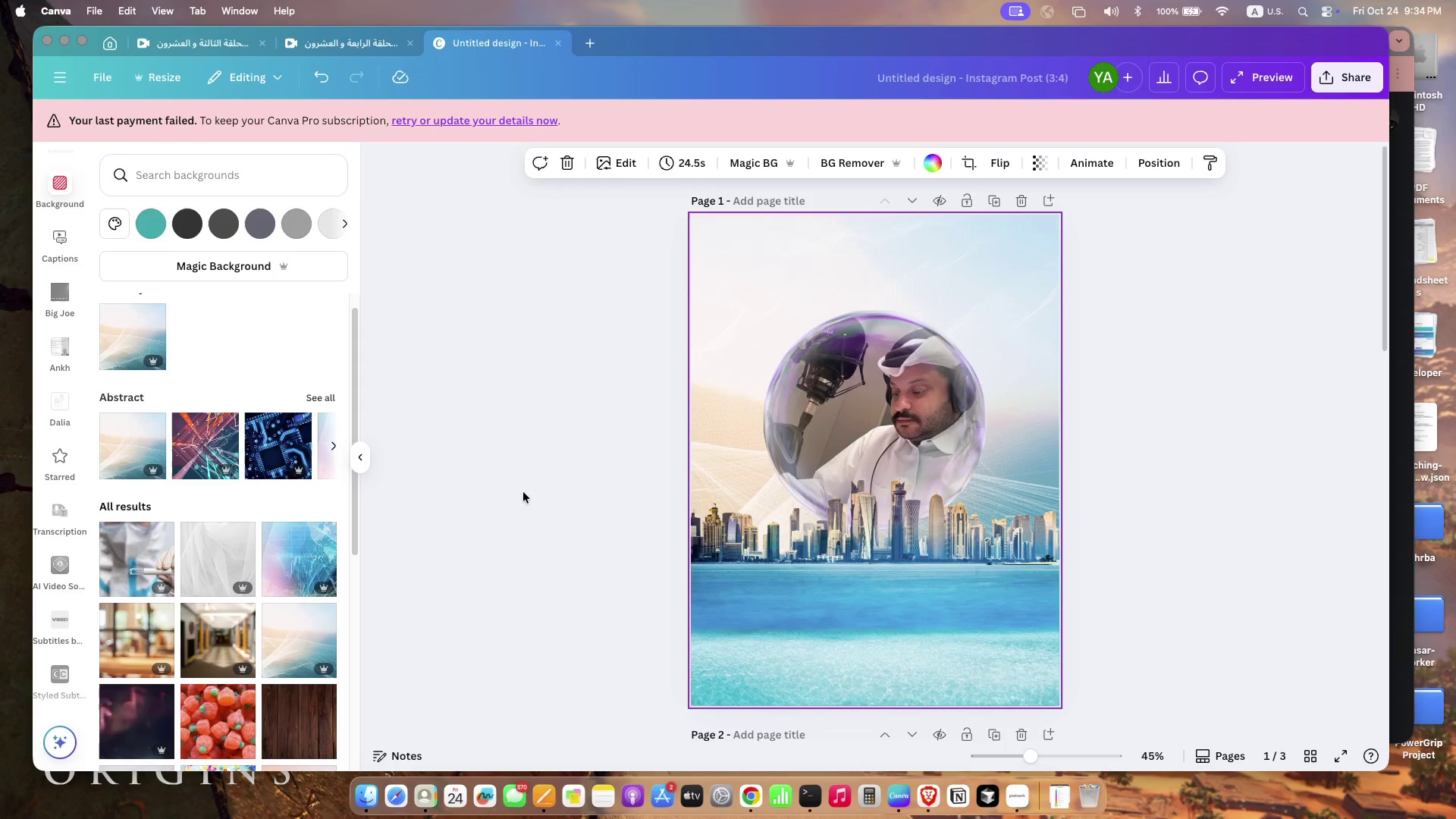 
scroll: coordinate [300, 646], scroll_direction: down, amount: 15.0
 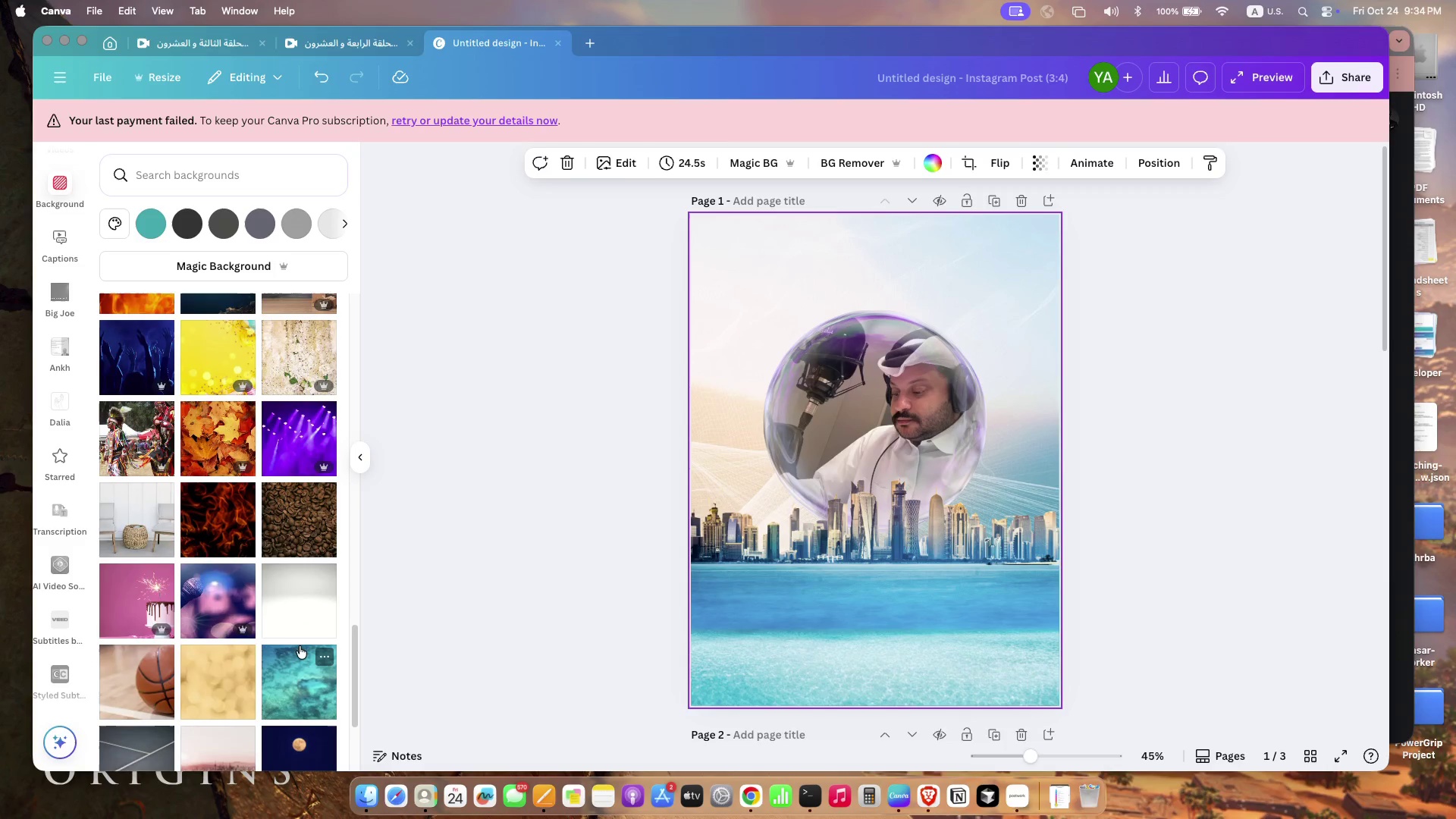 
left_click([130, 569])
 